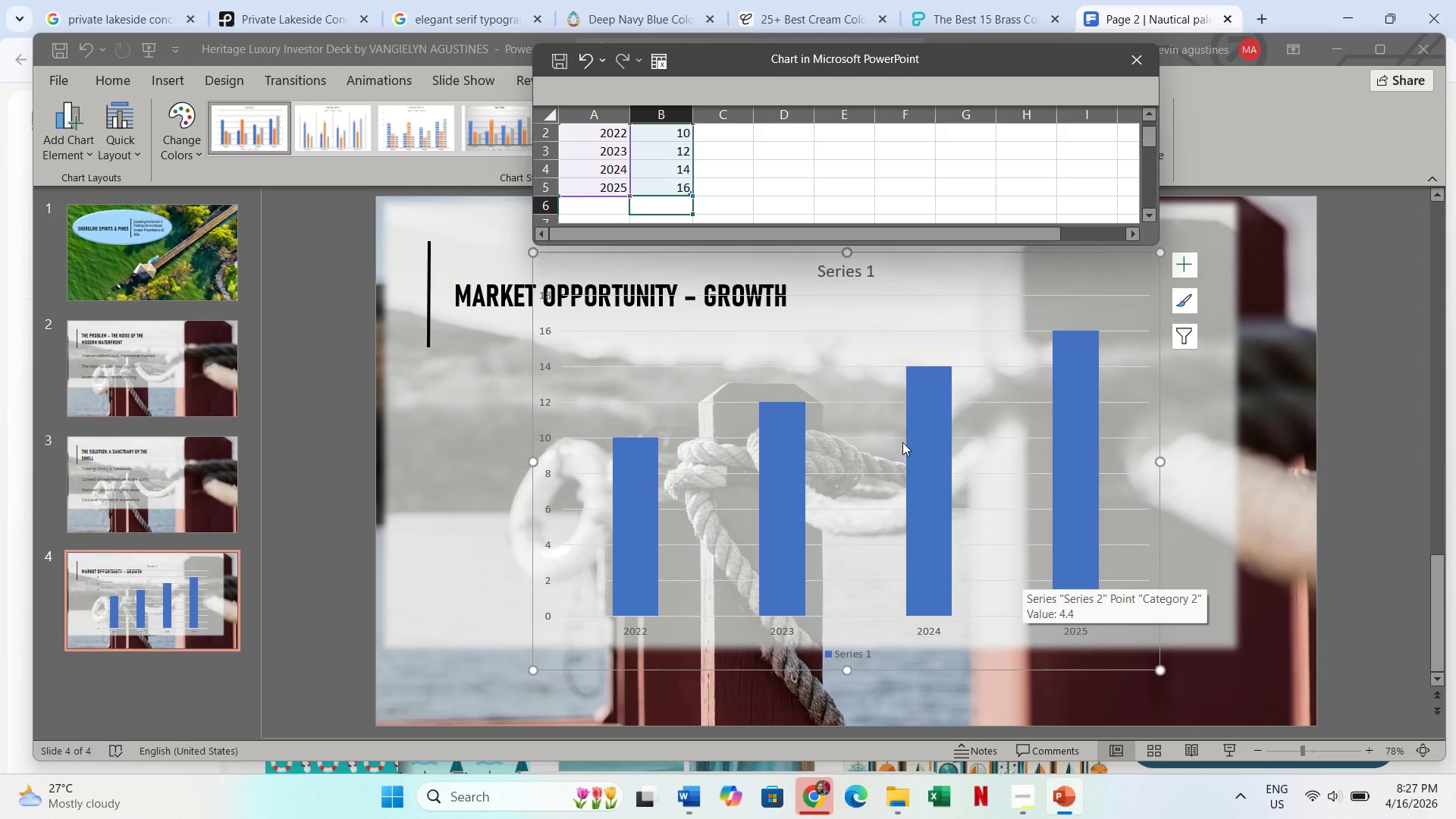 
wait(8.0)
 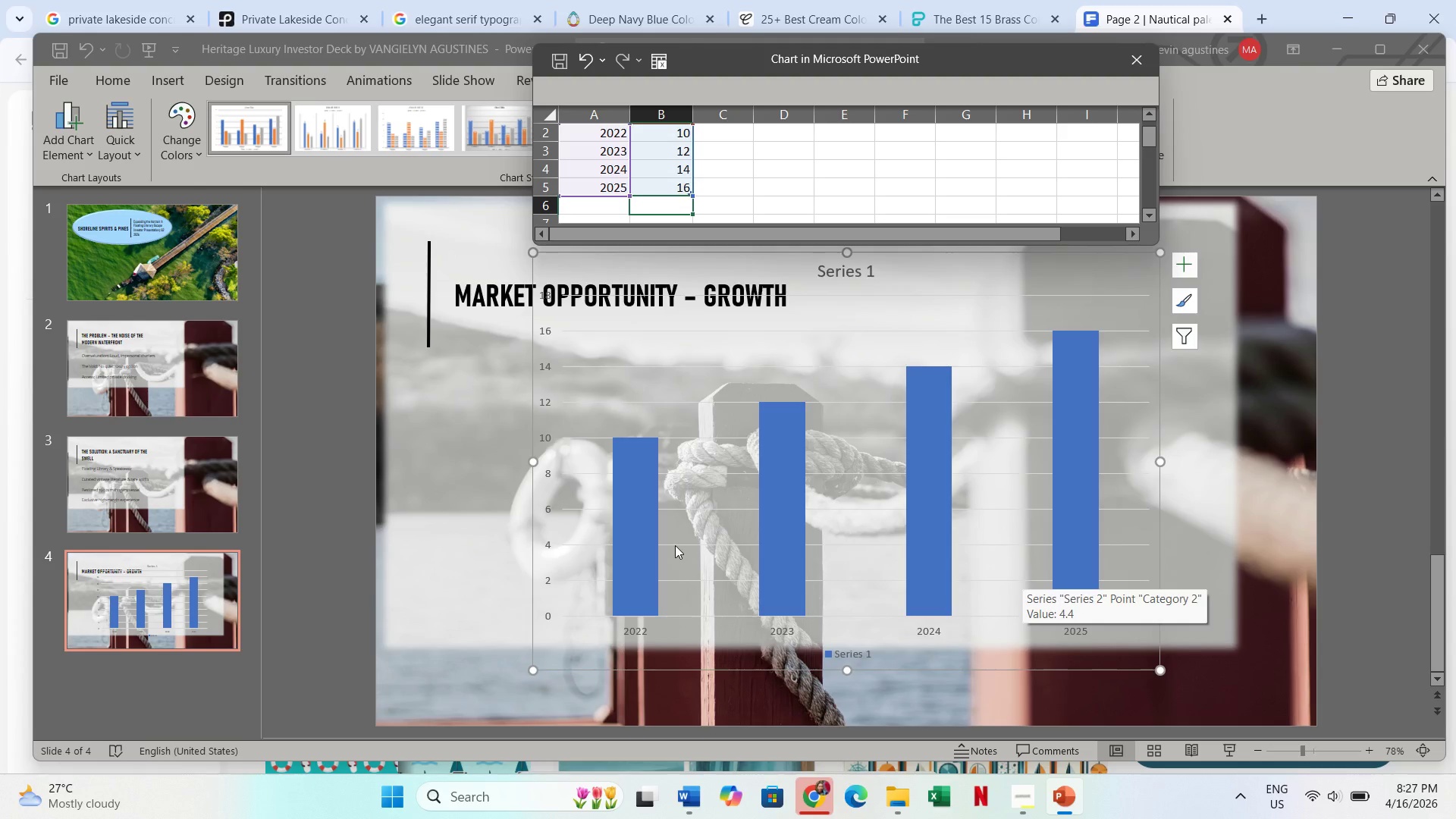 
left_click([833, 653])
 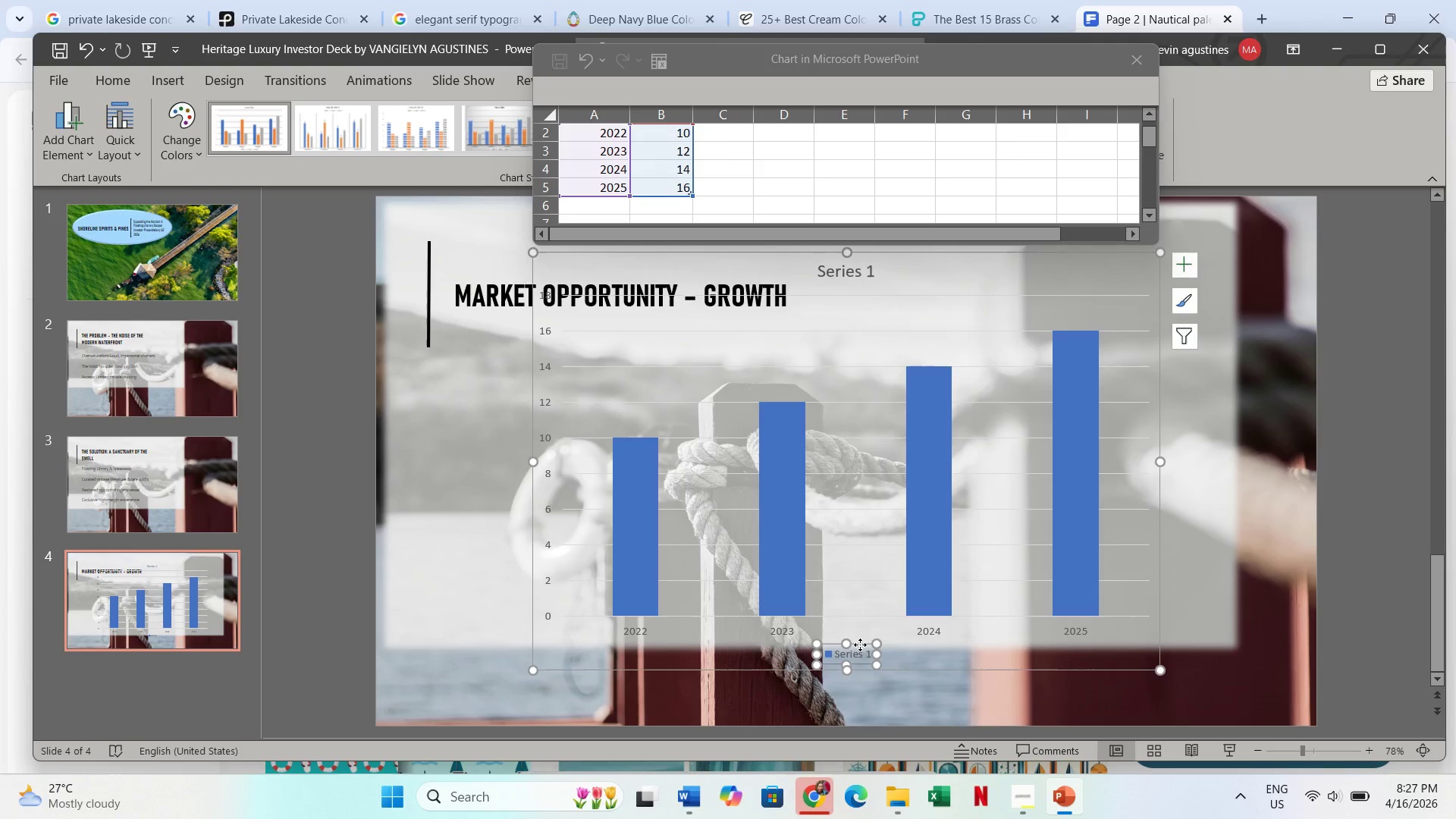 
left_click([860, 645])
 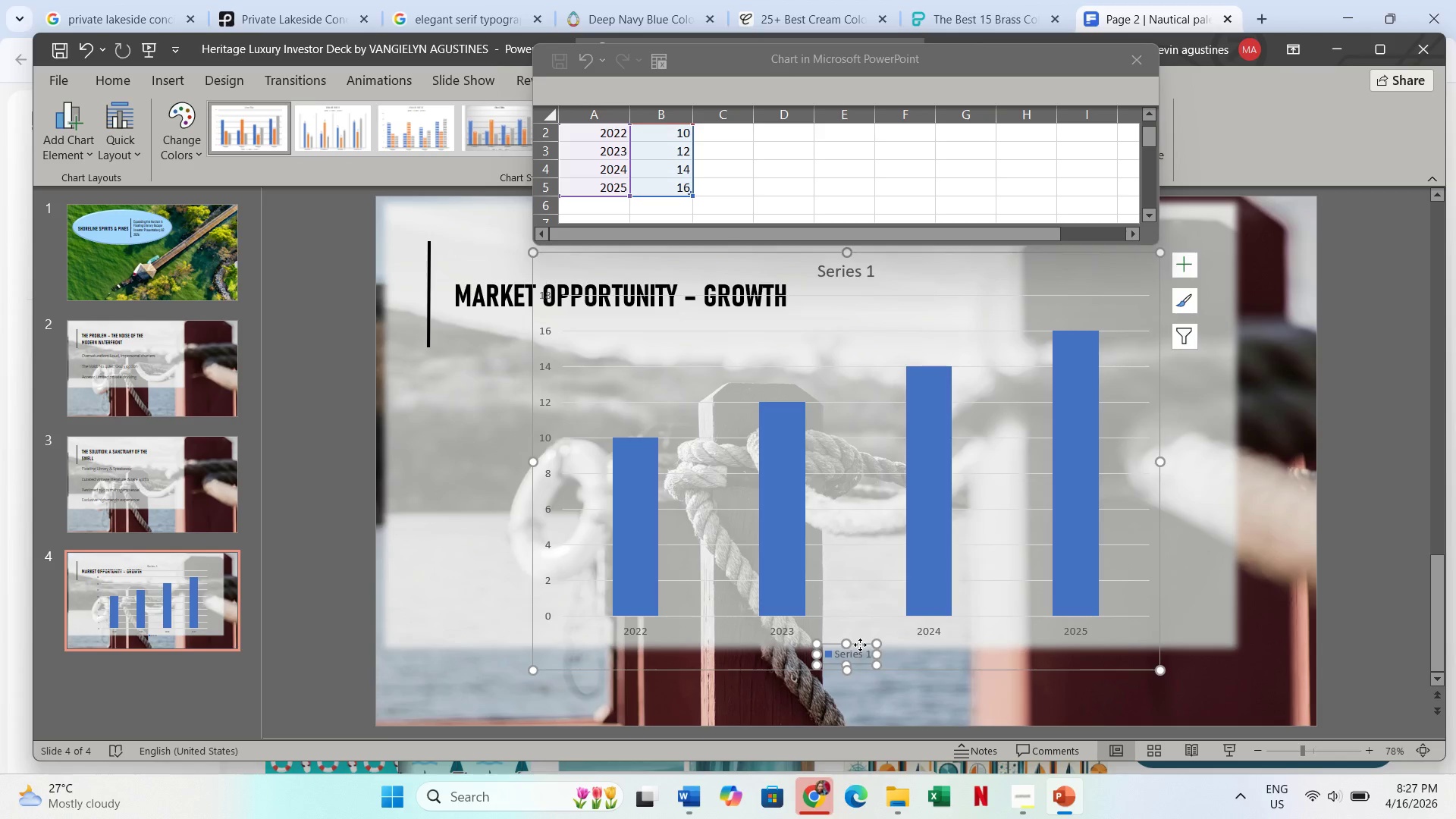 
key(Delete)
 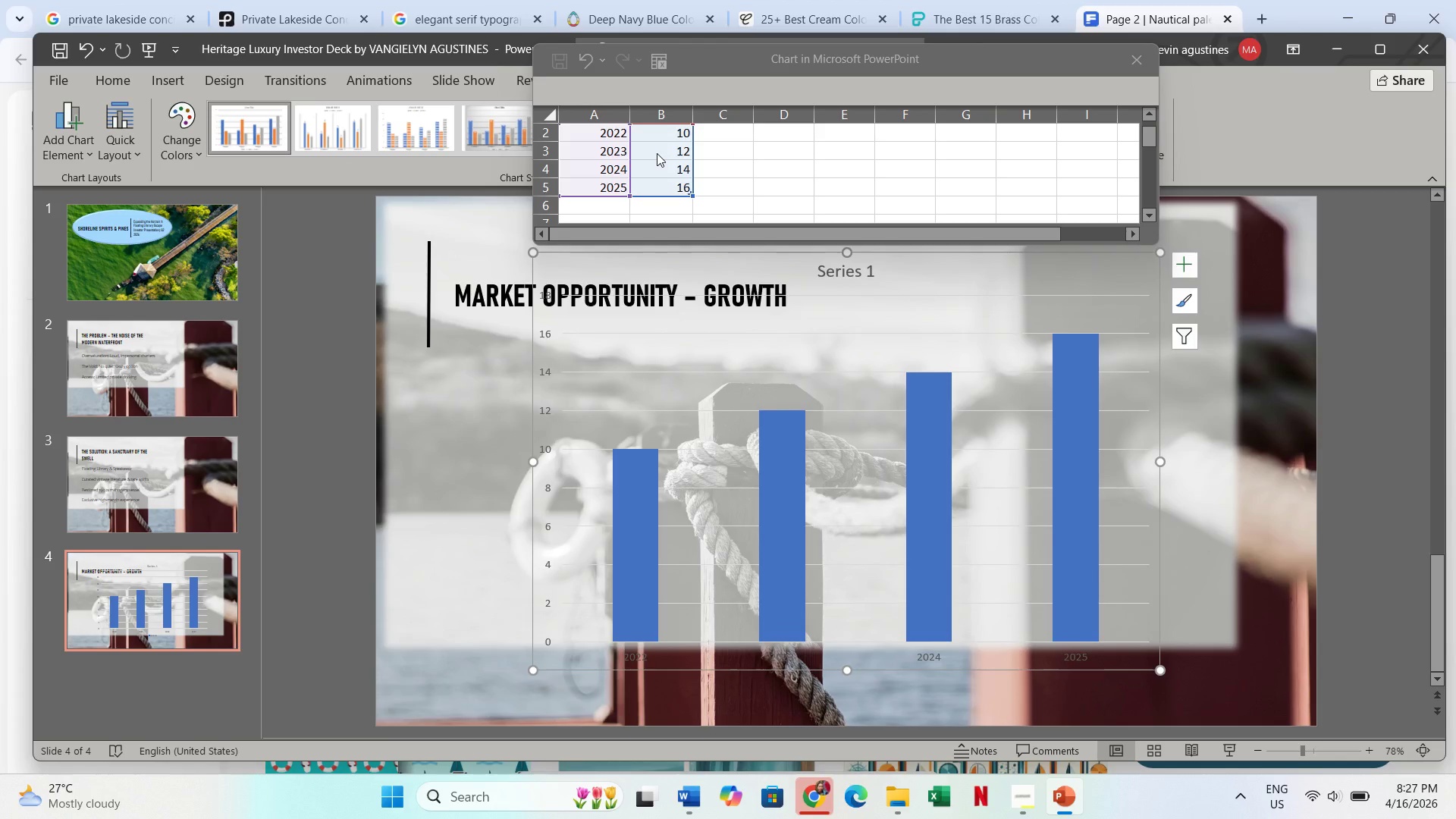 
scroll: coordinate [657, 156], scroll_direction: down, amount: 3.0
 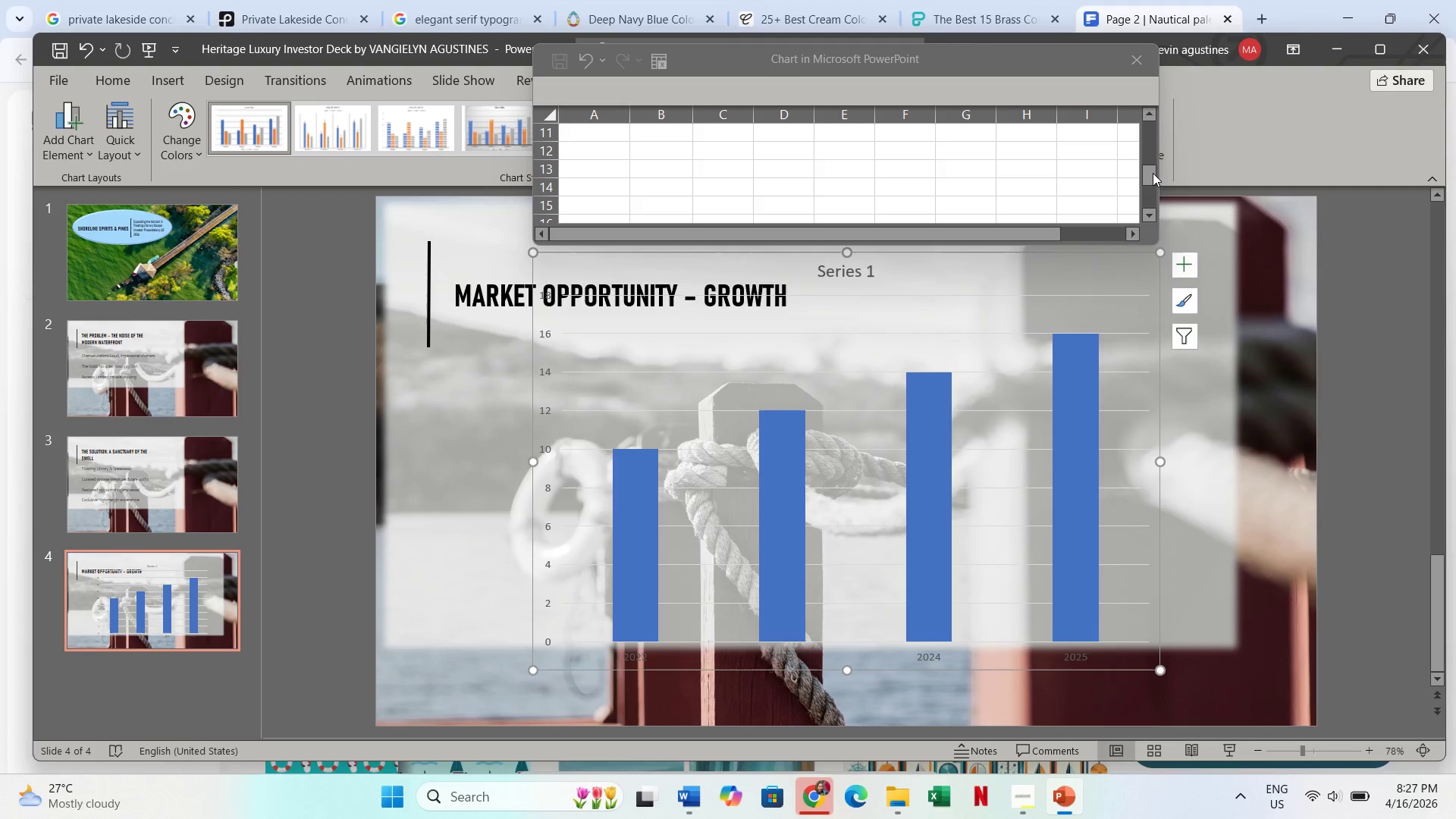 
left_click_drag(start_coordinate=[1153, 173], to_coordinate=[1156, 102])
 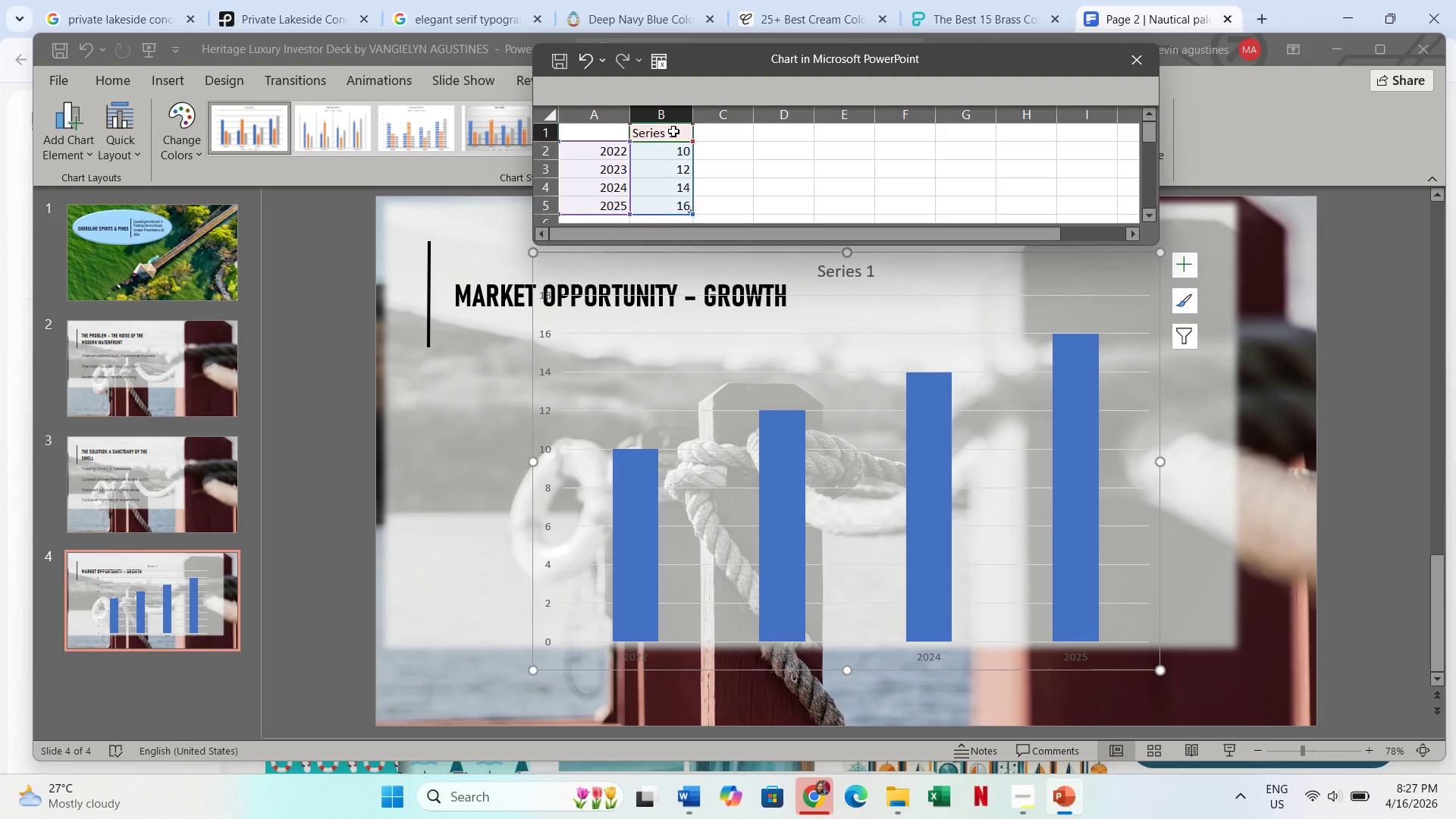 
double_click([673, 130])
 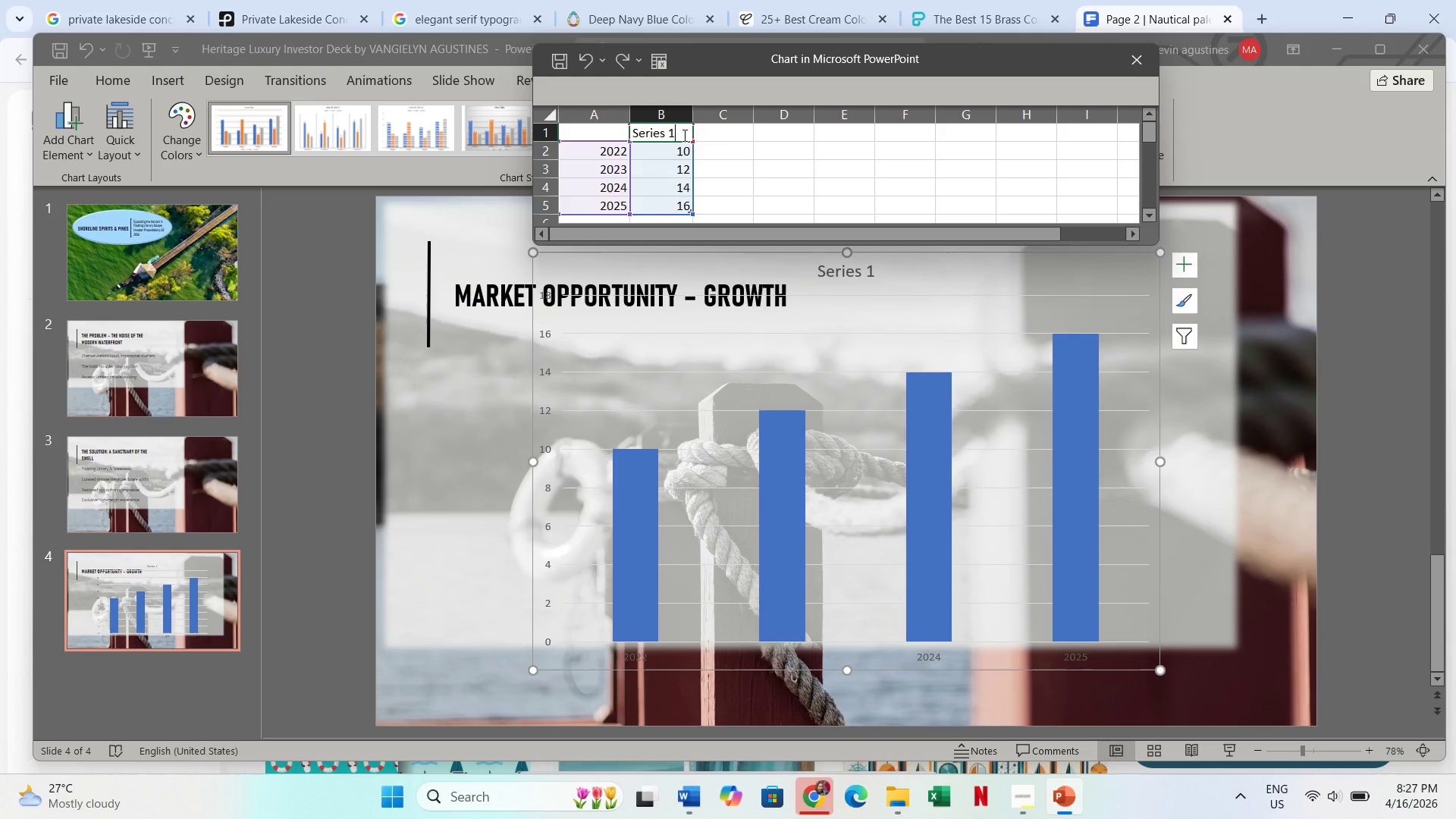 
key(Delete)
 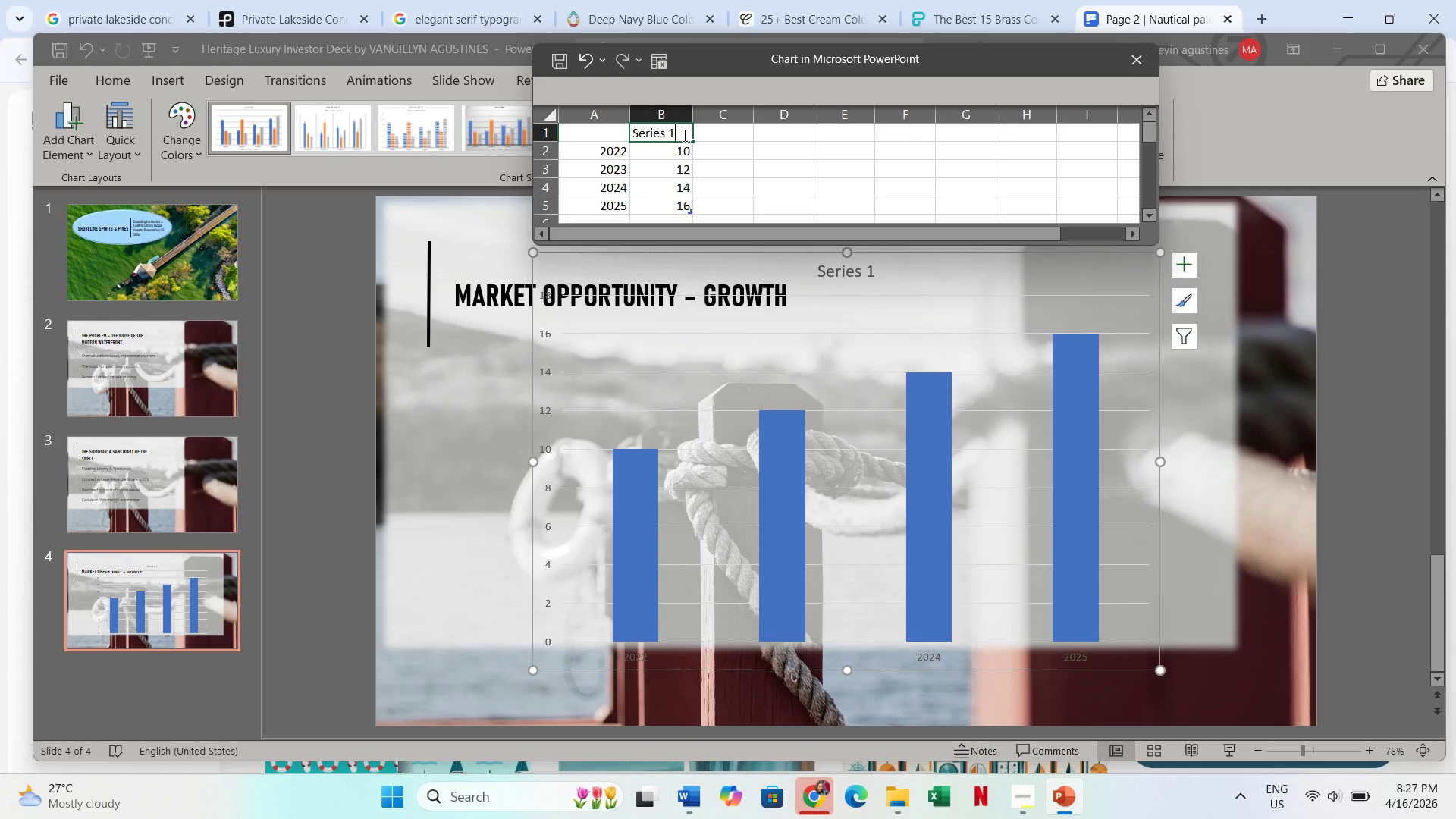 
key(Backspace)
 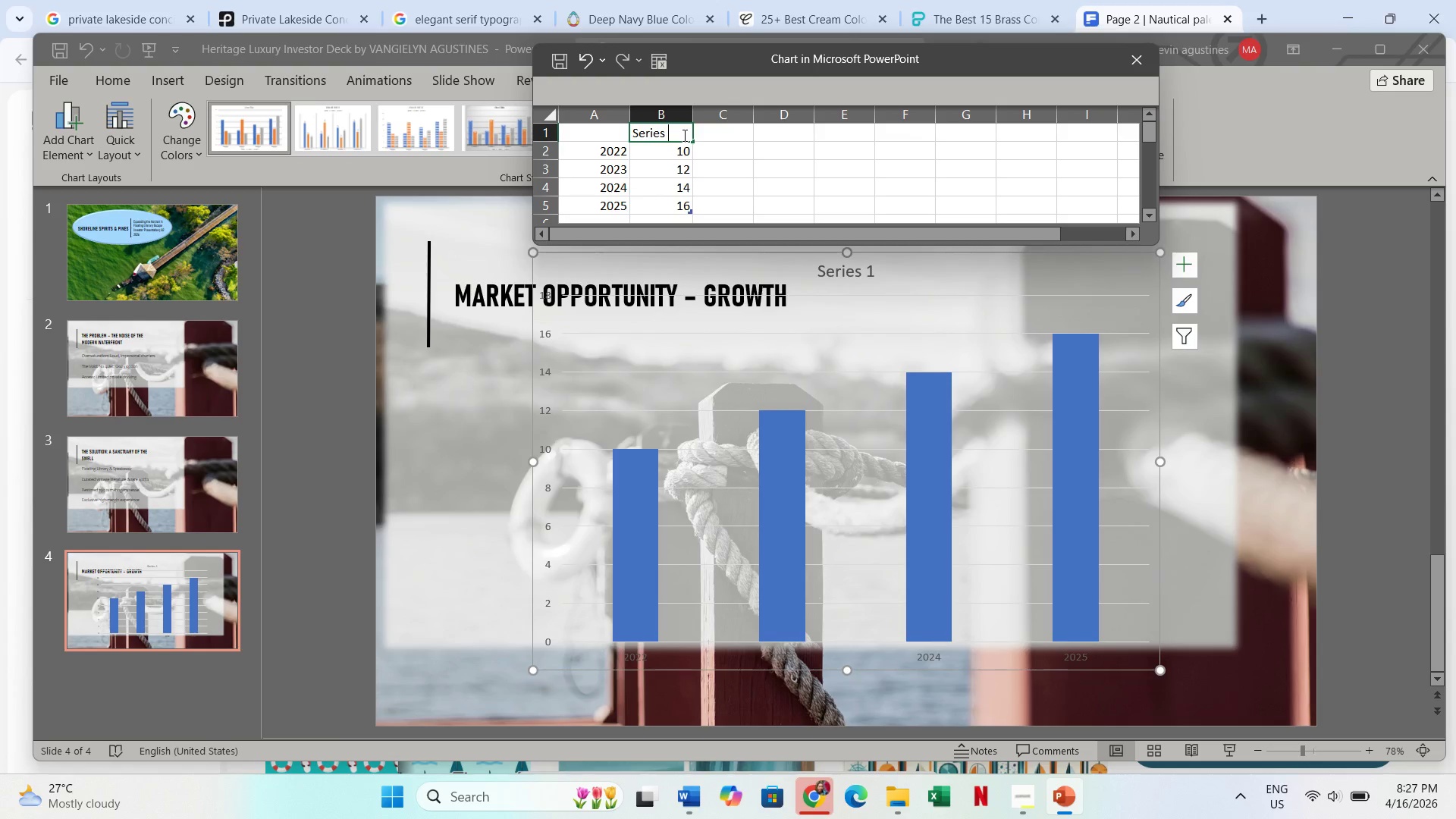 
key(Backspace)
 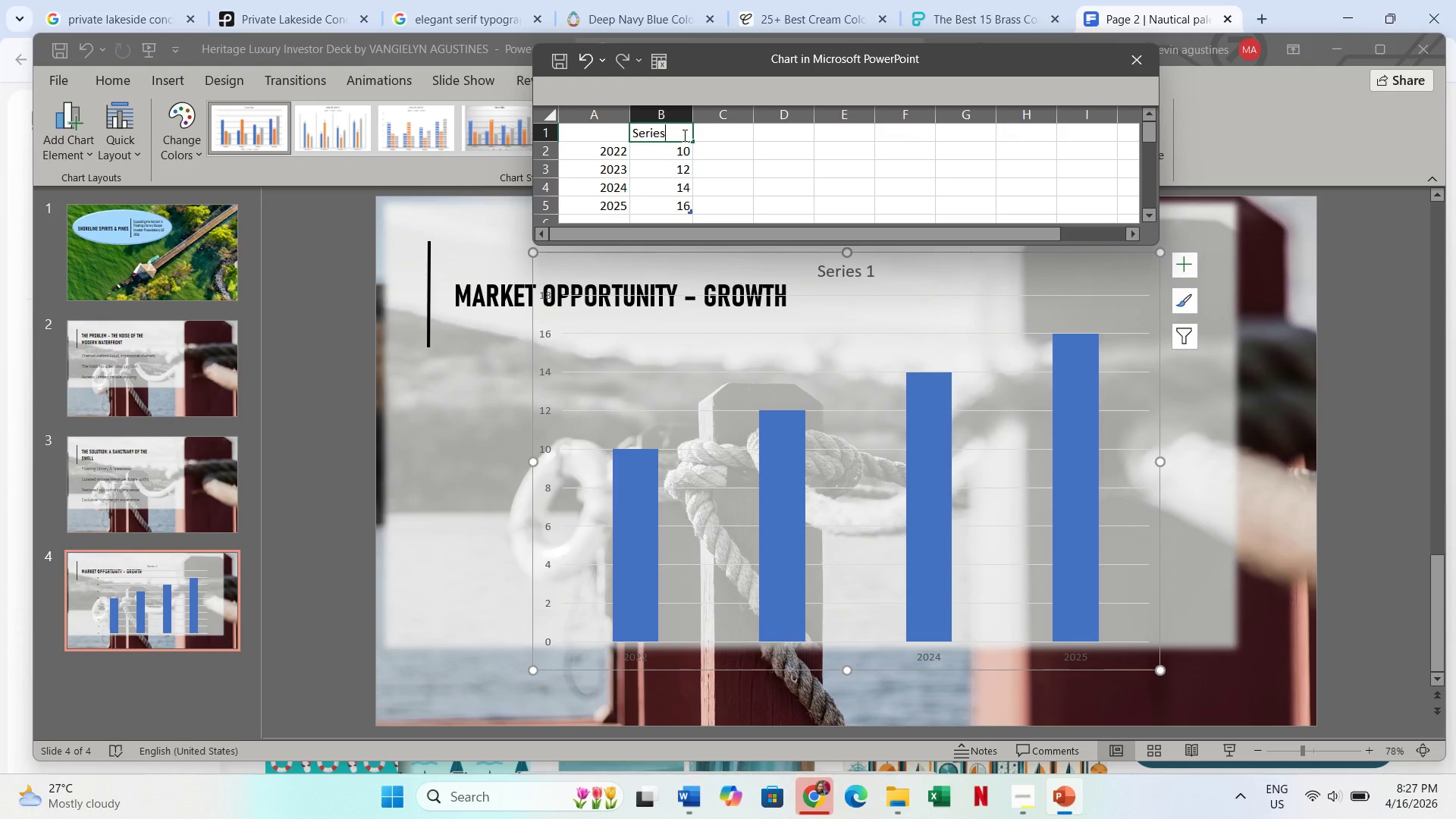 
key(Enter)
 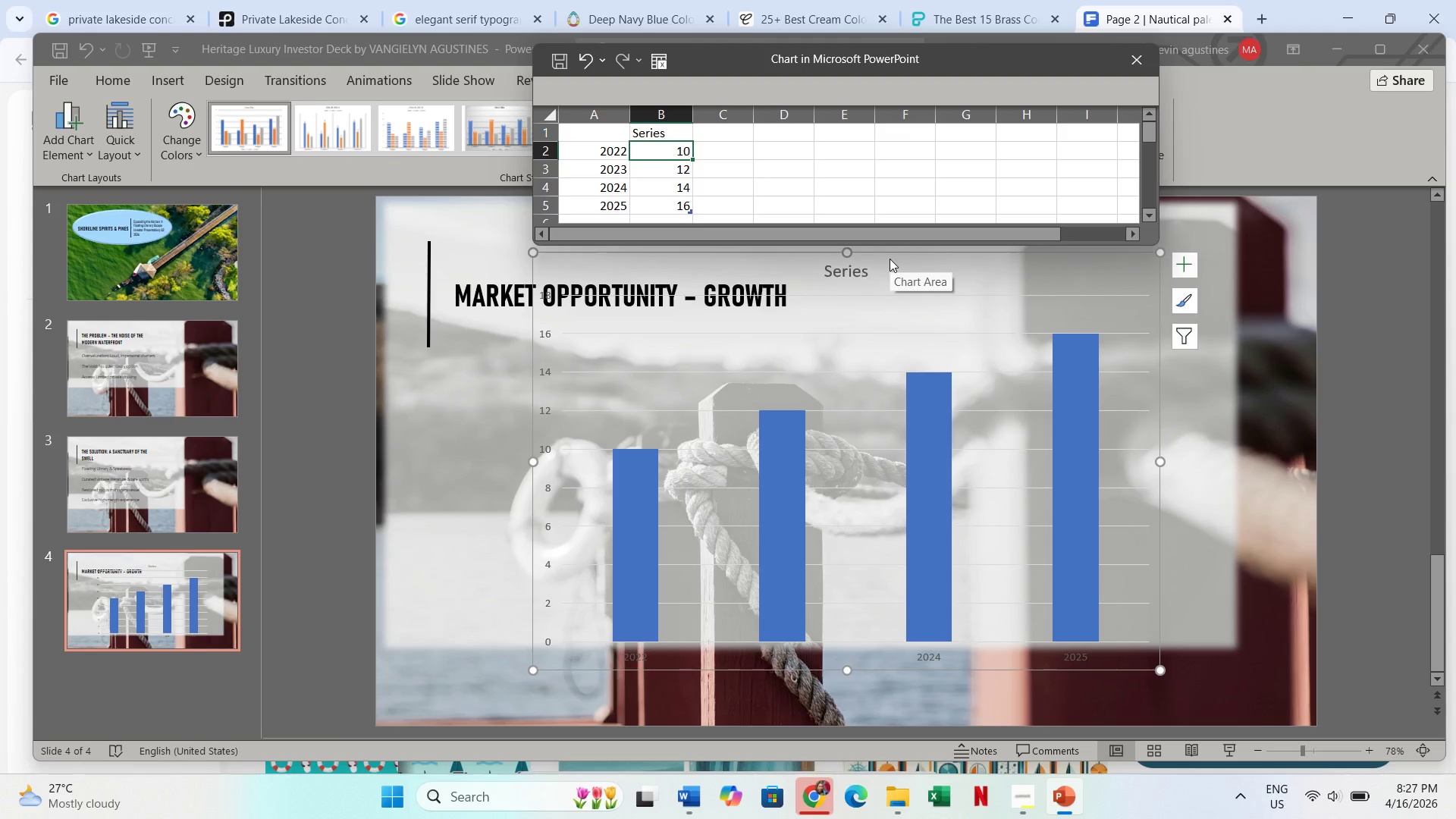 
wait(5.86)
 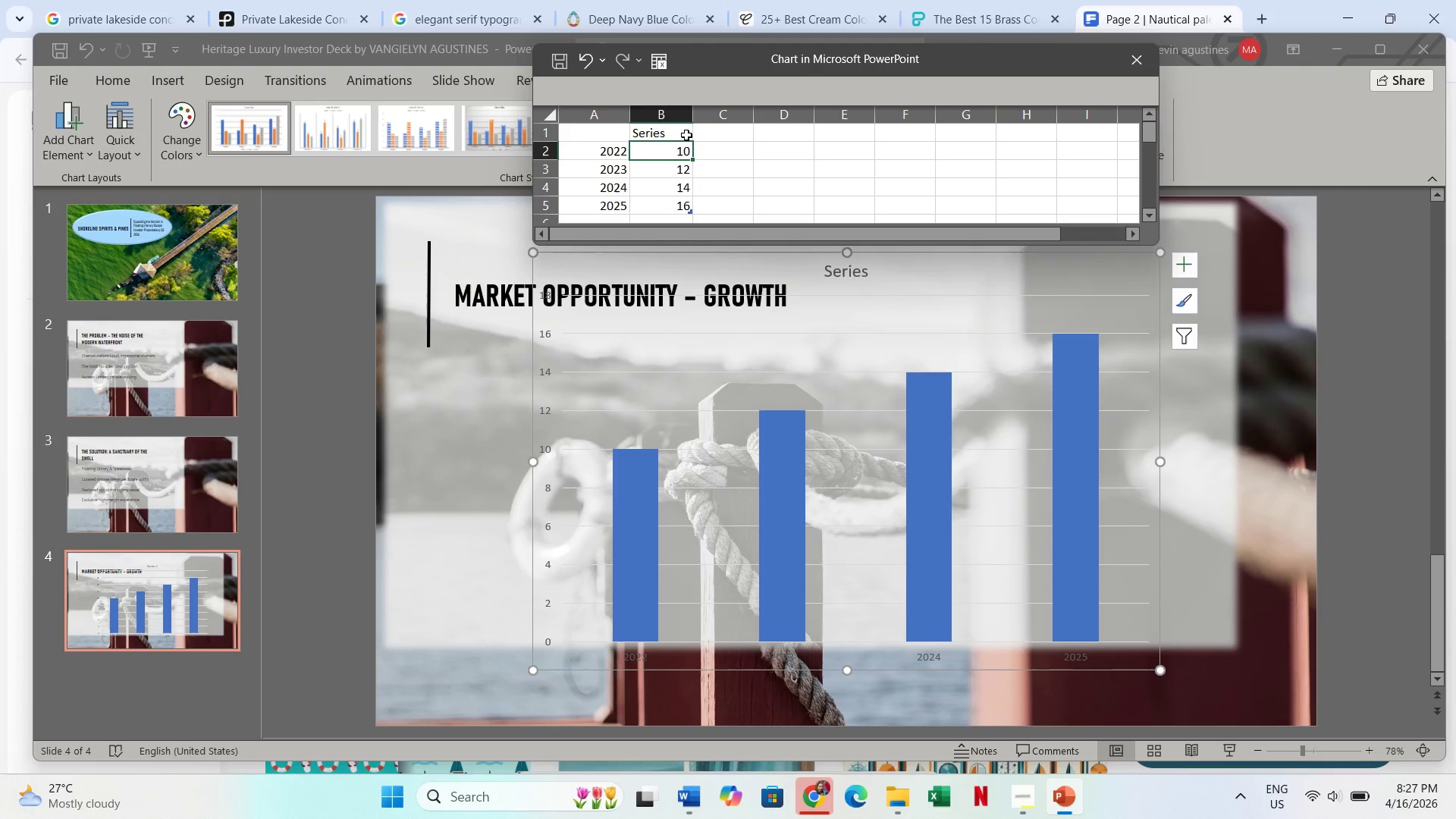 
left_click([670, 128])
 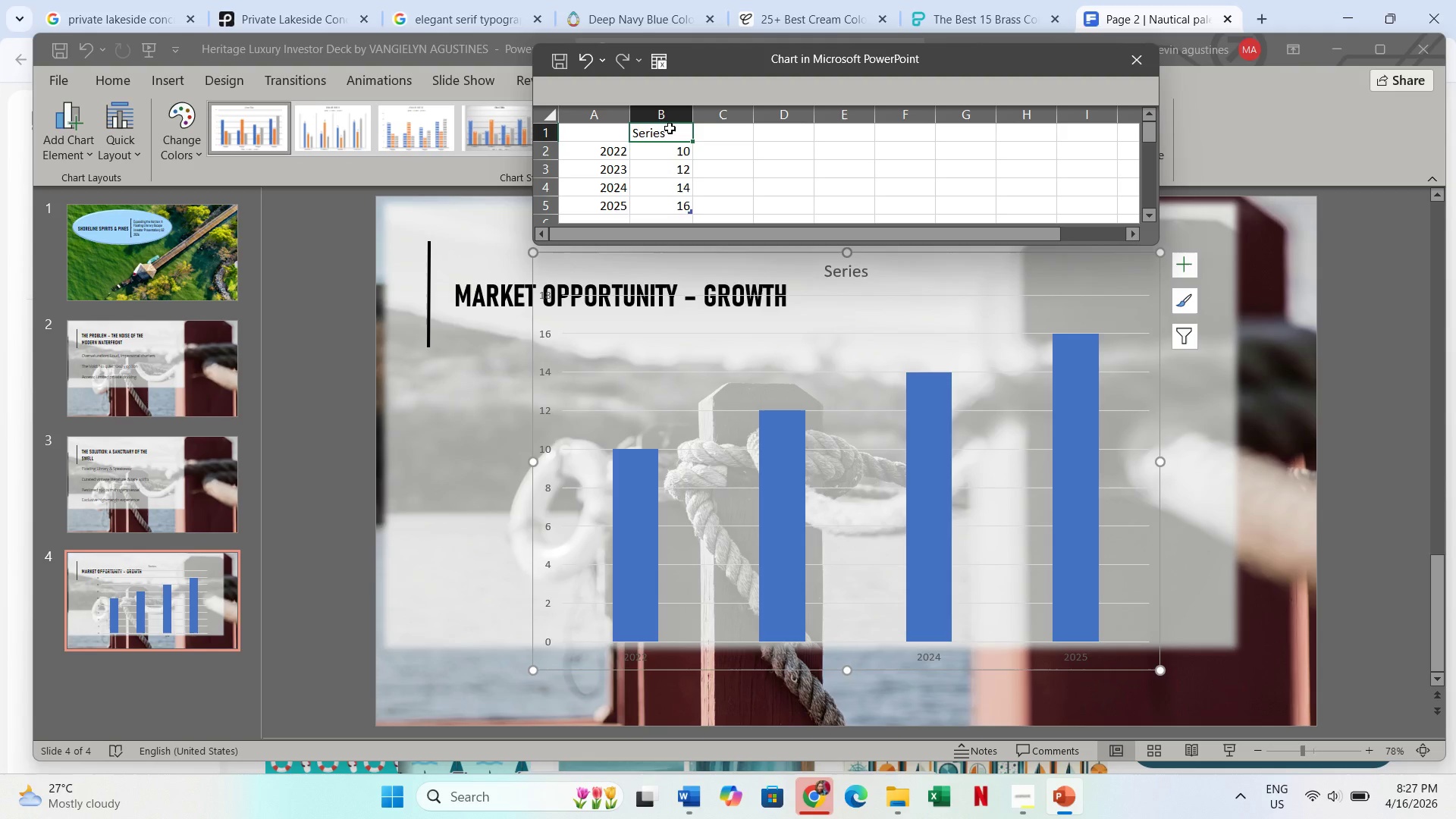 
key(Delete)
 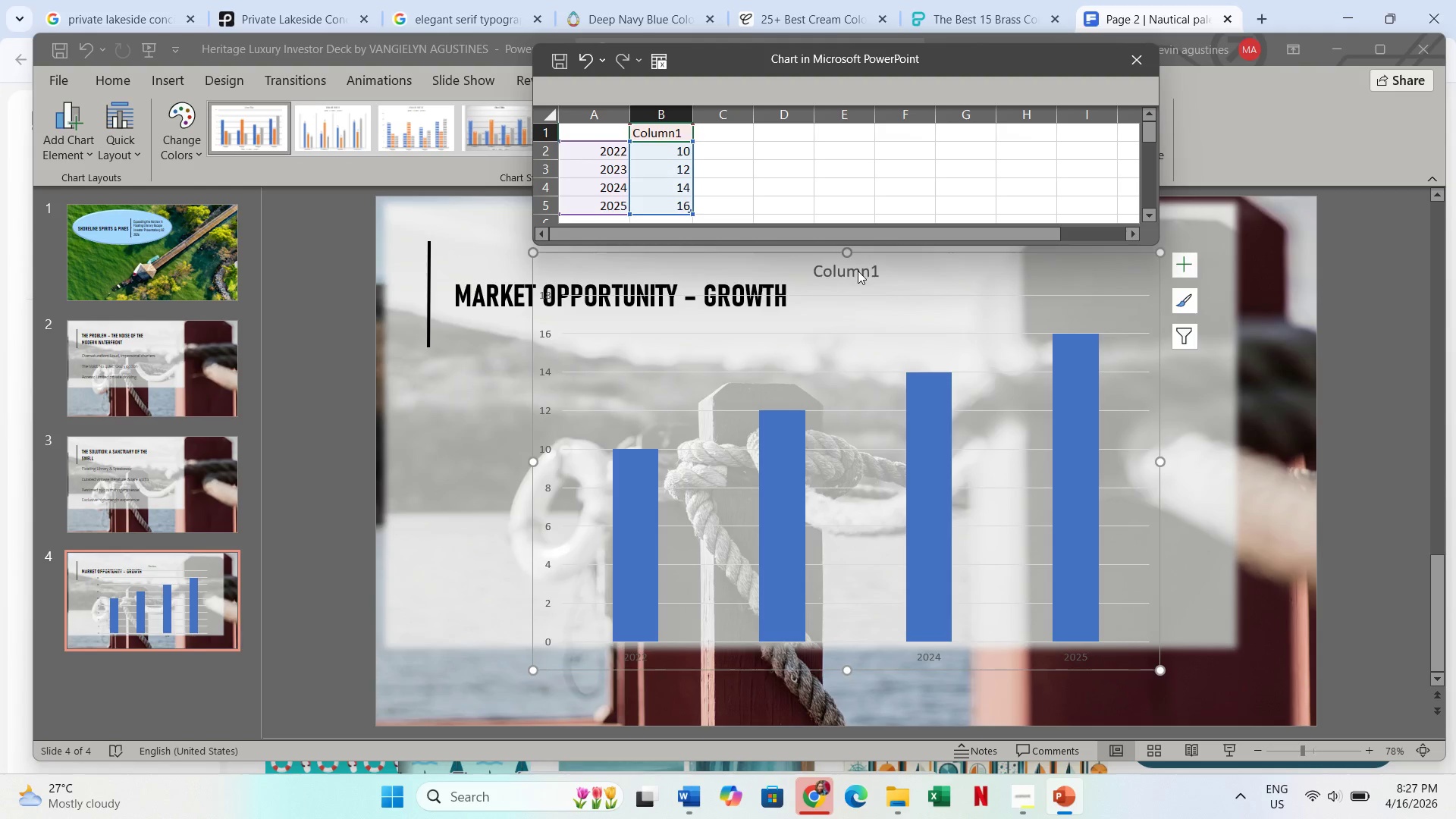 
left_click([858, 268])
 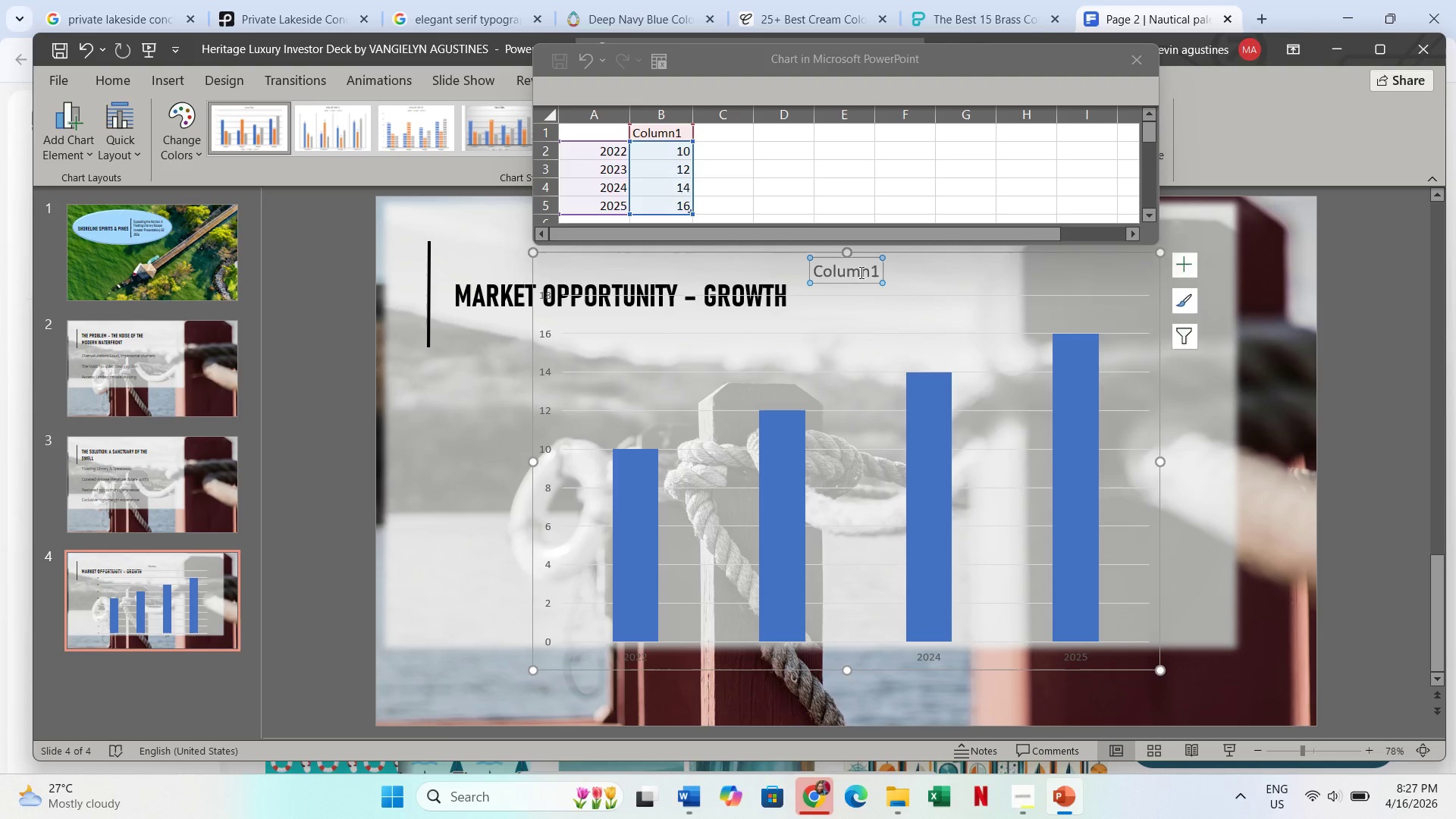 
left_click([860, 272])
 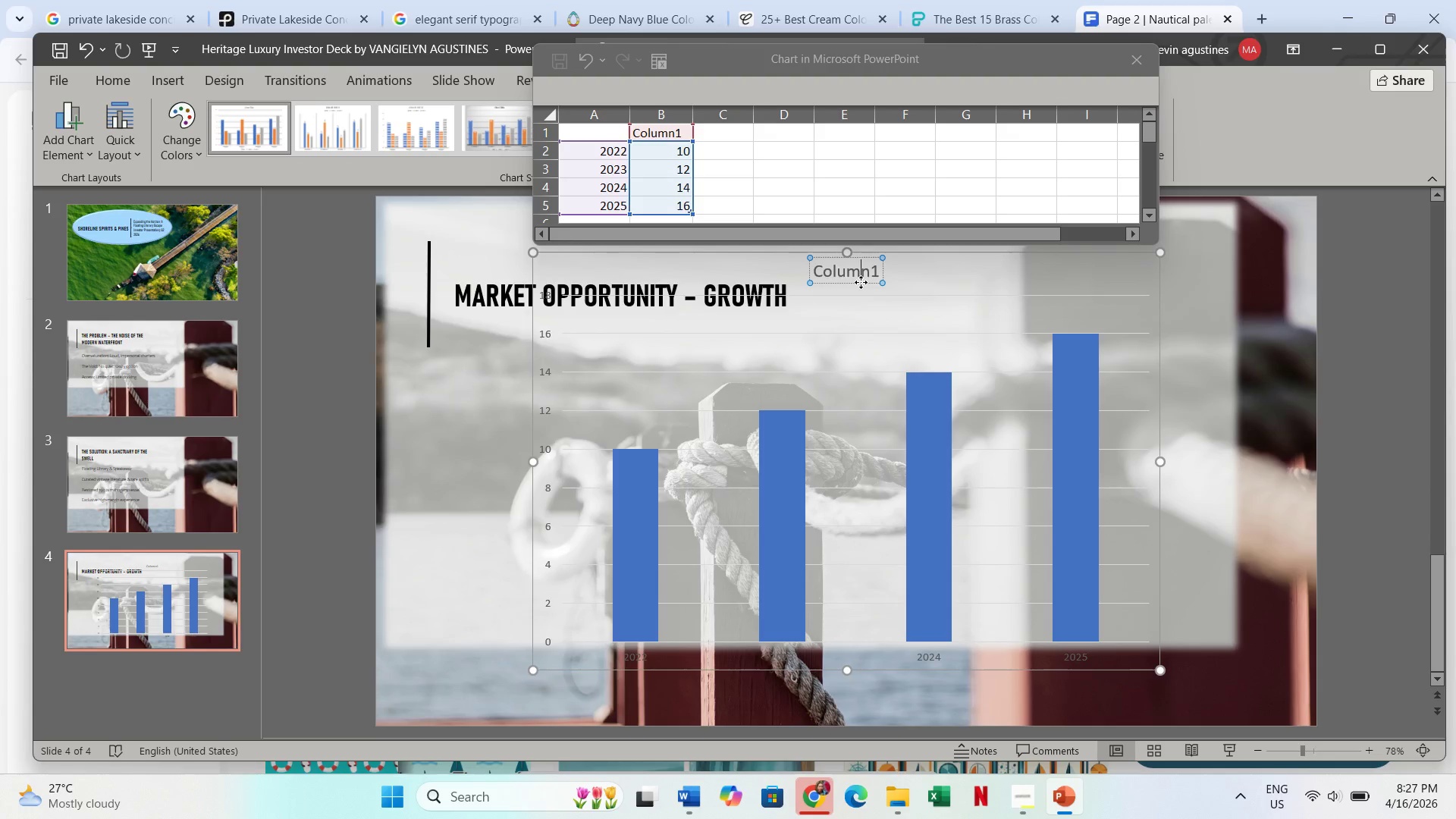 
left_click([861, 282])
 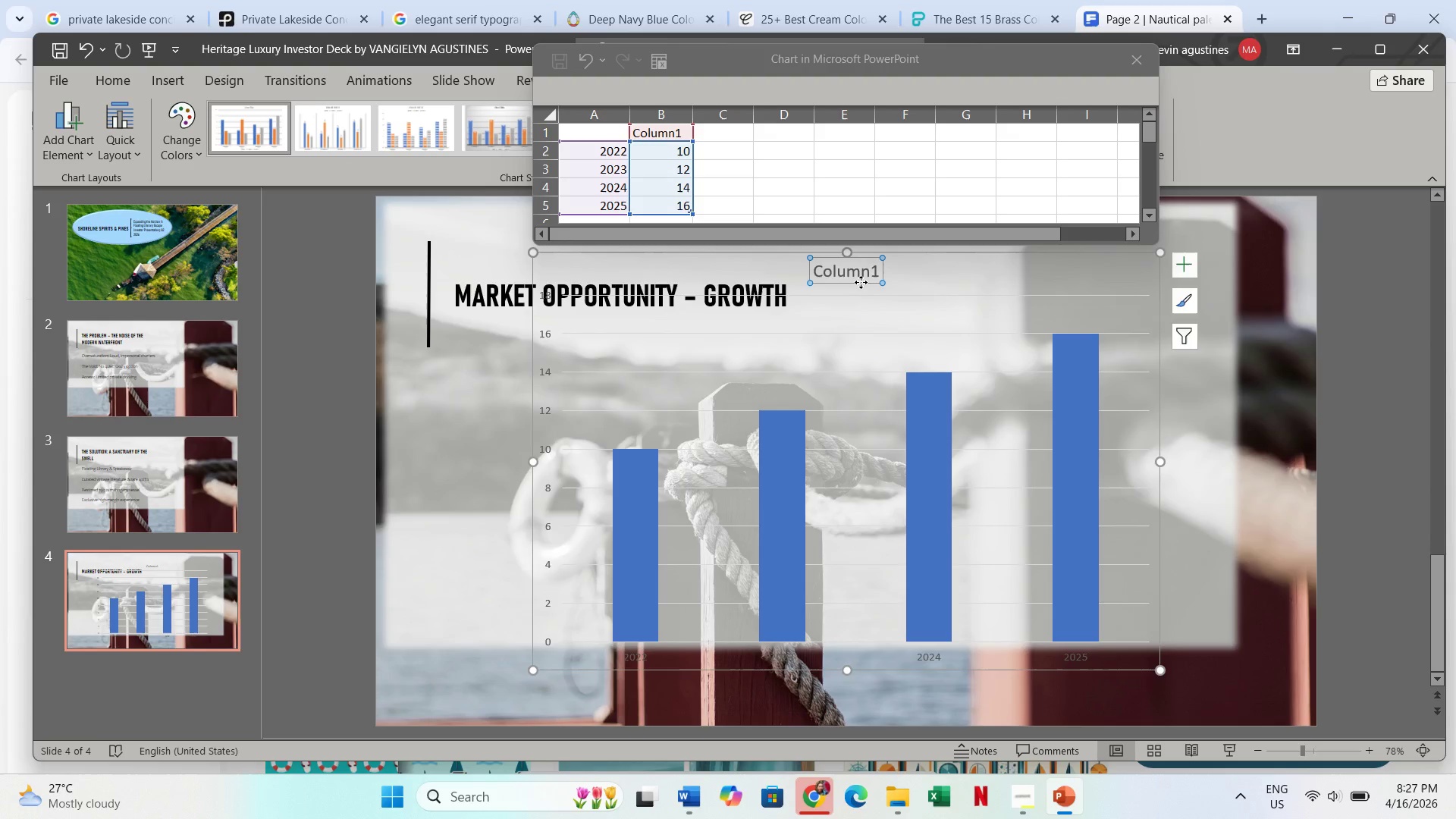 
key(Delete)
 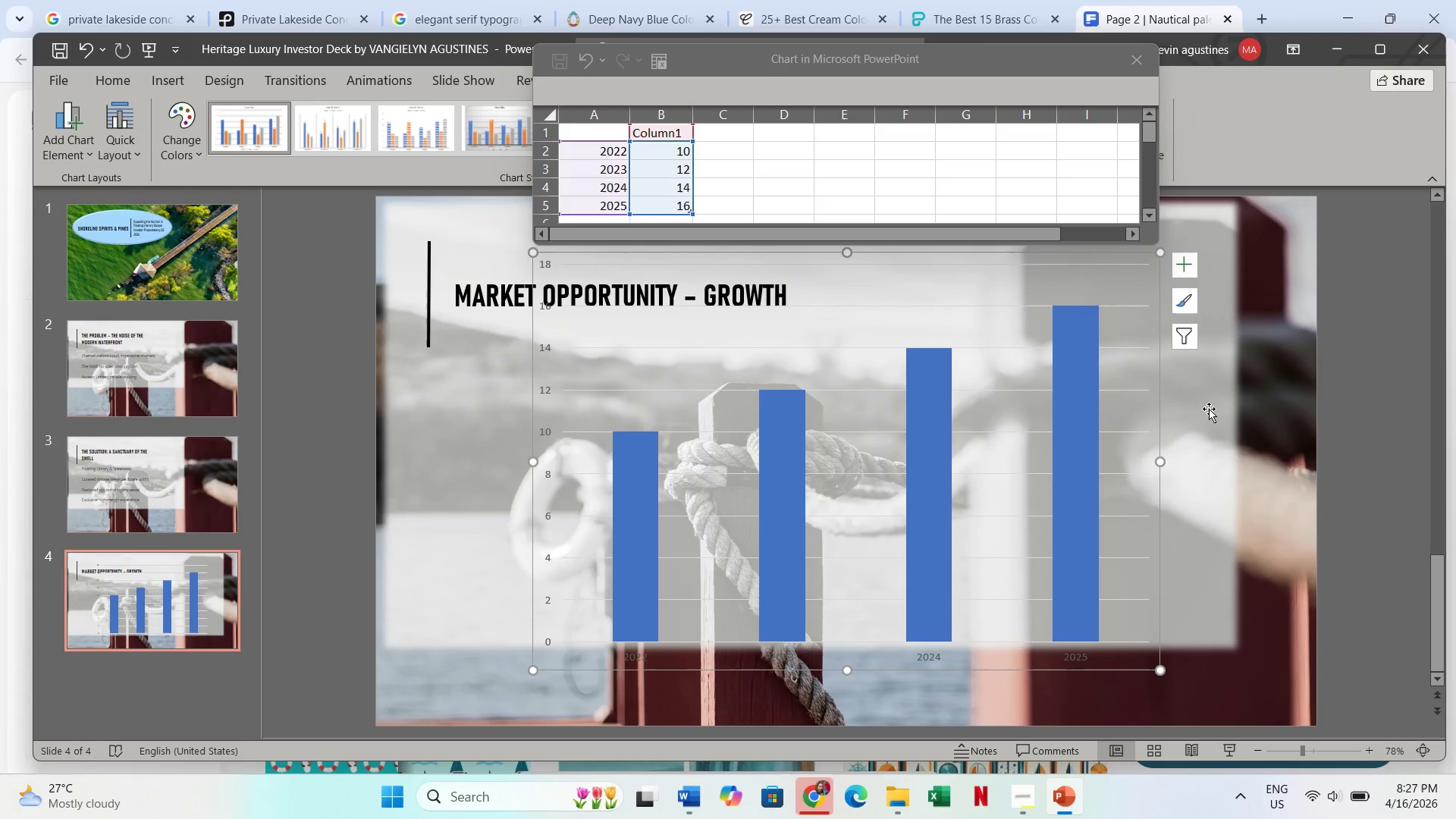 
mouse_move([1212, 332])
 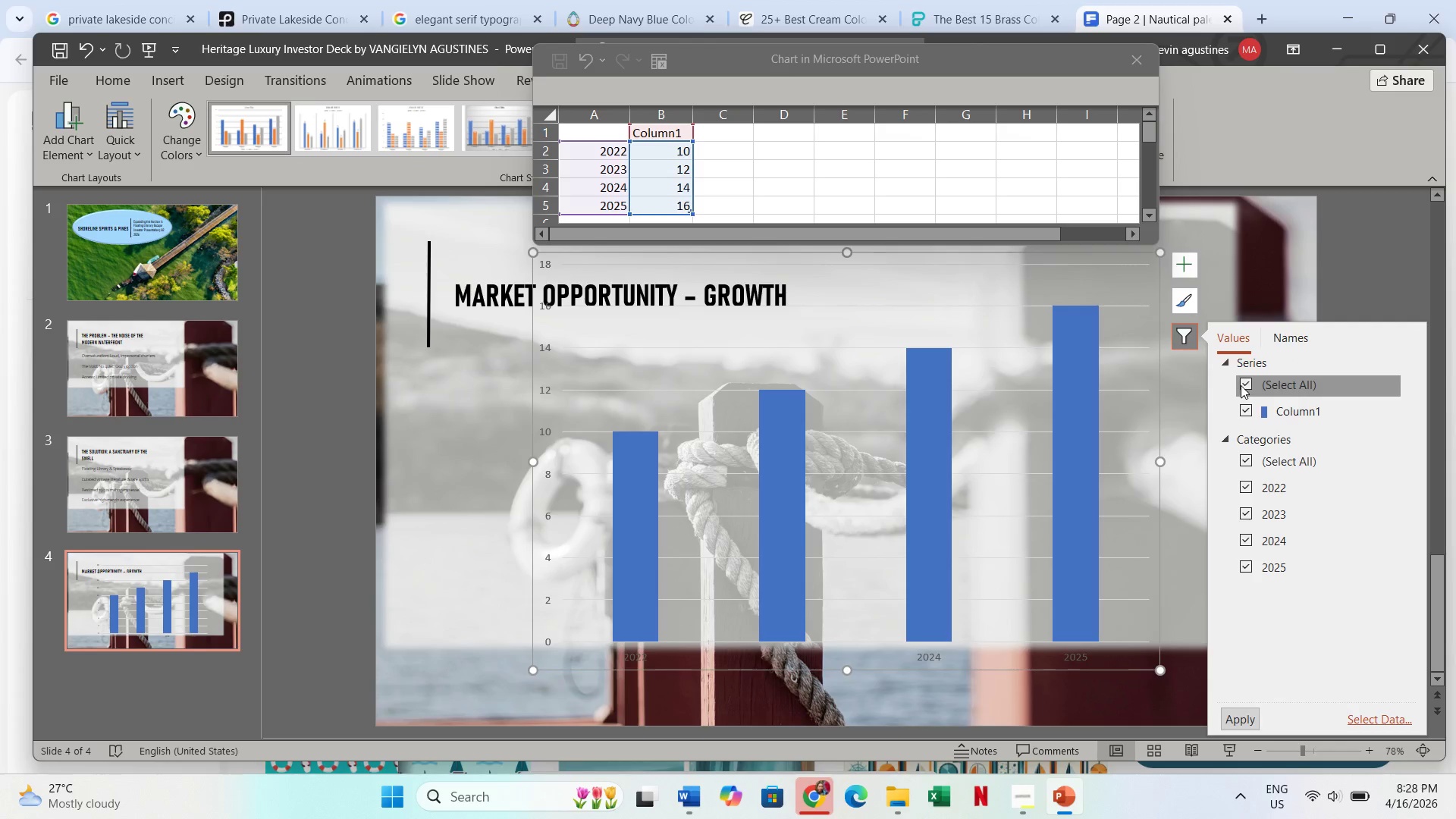 
left_click([1242, 385])
 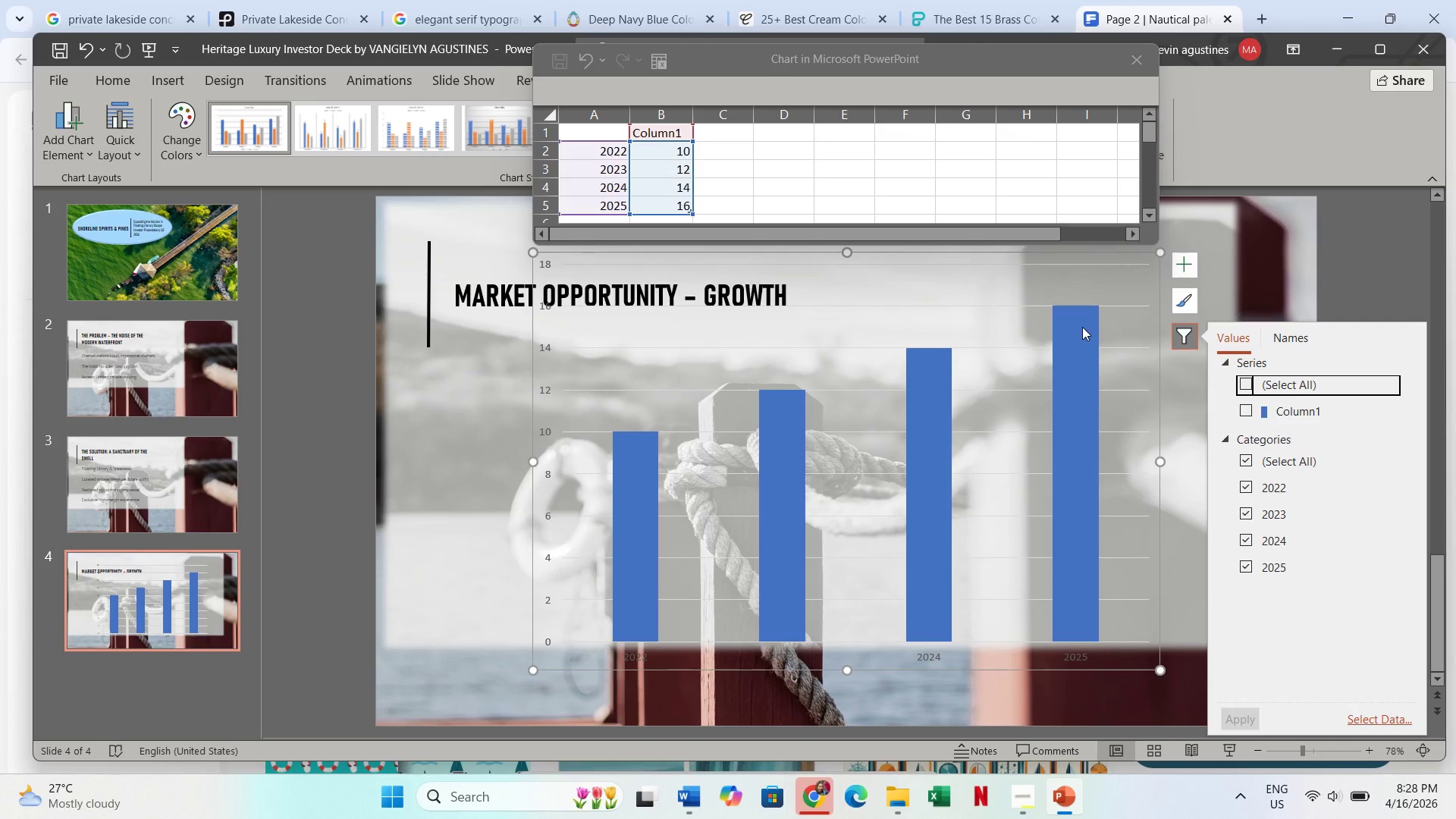 
mouse_move([1065, 325])
 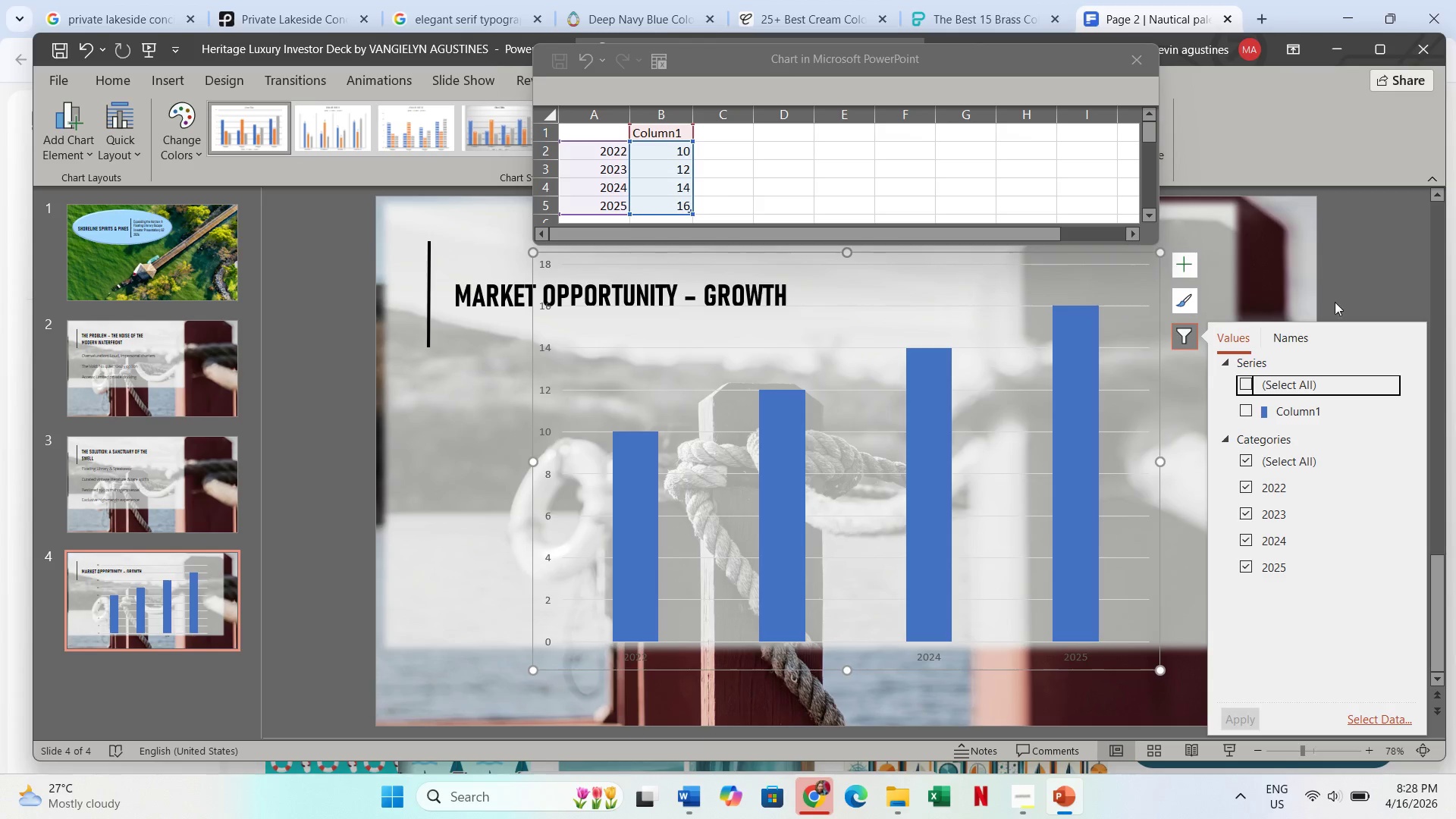 
left_click([1279, 334])
 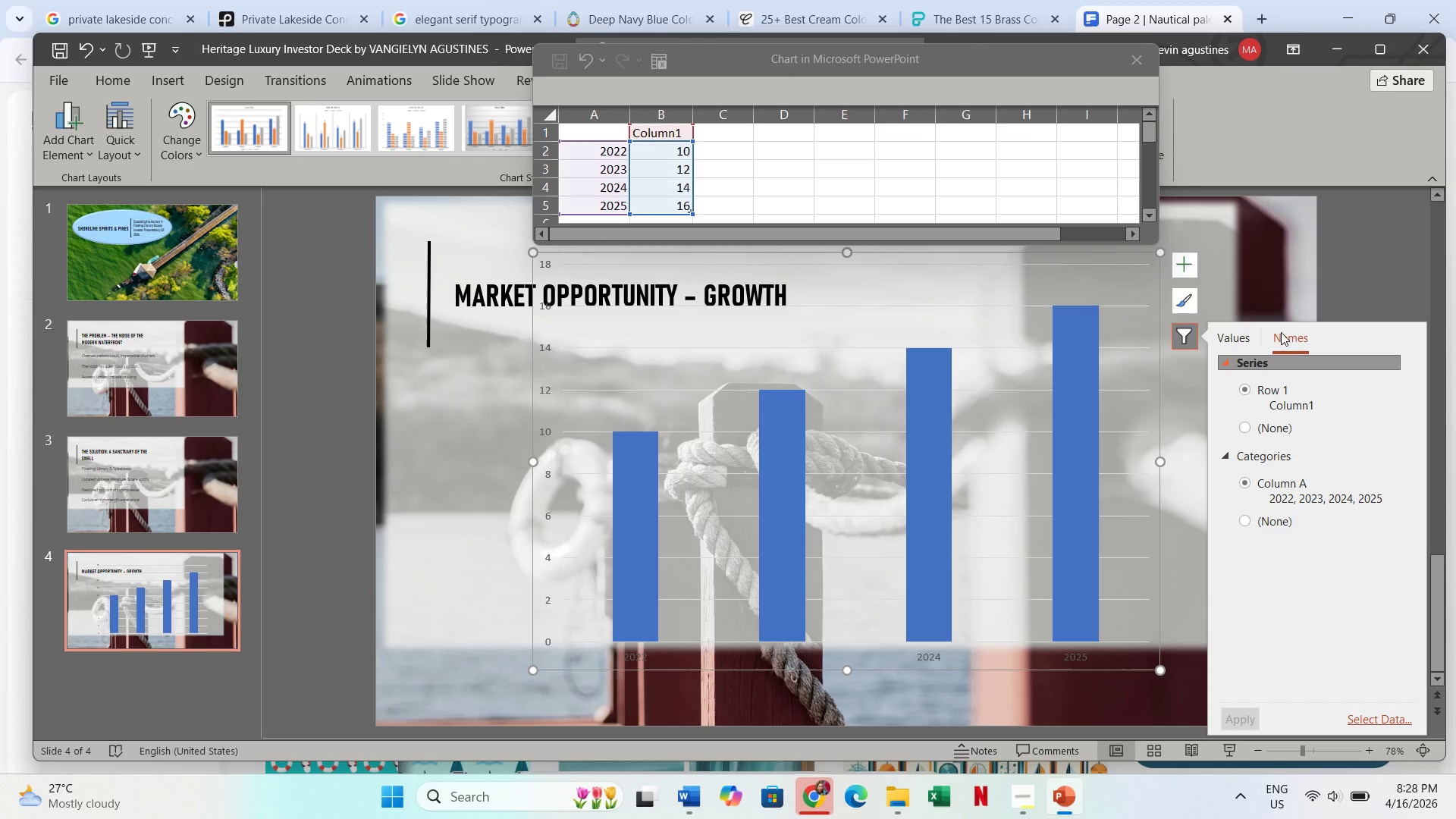 
left_click([1387, 273])
 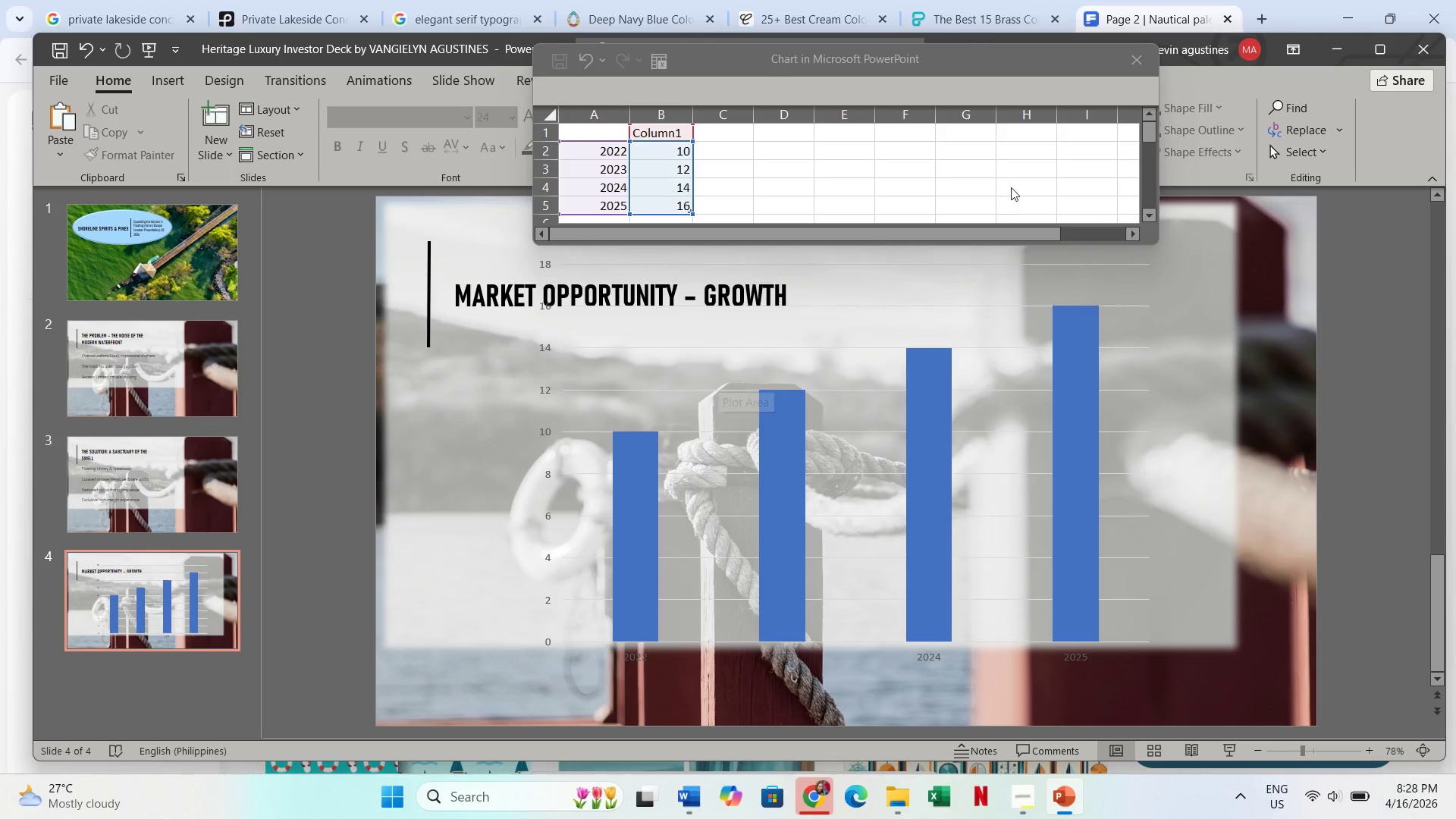 
left_click([1138, 61])
 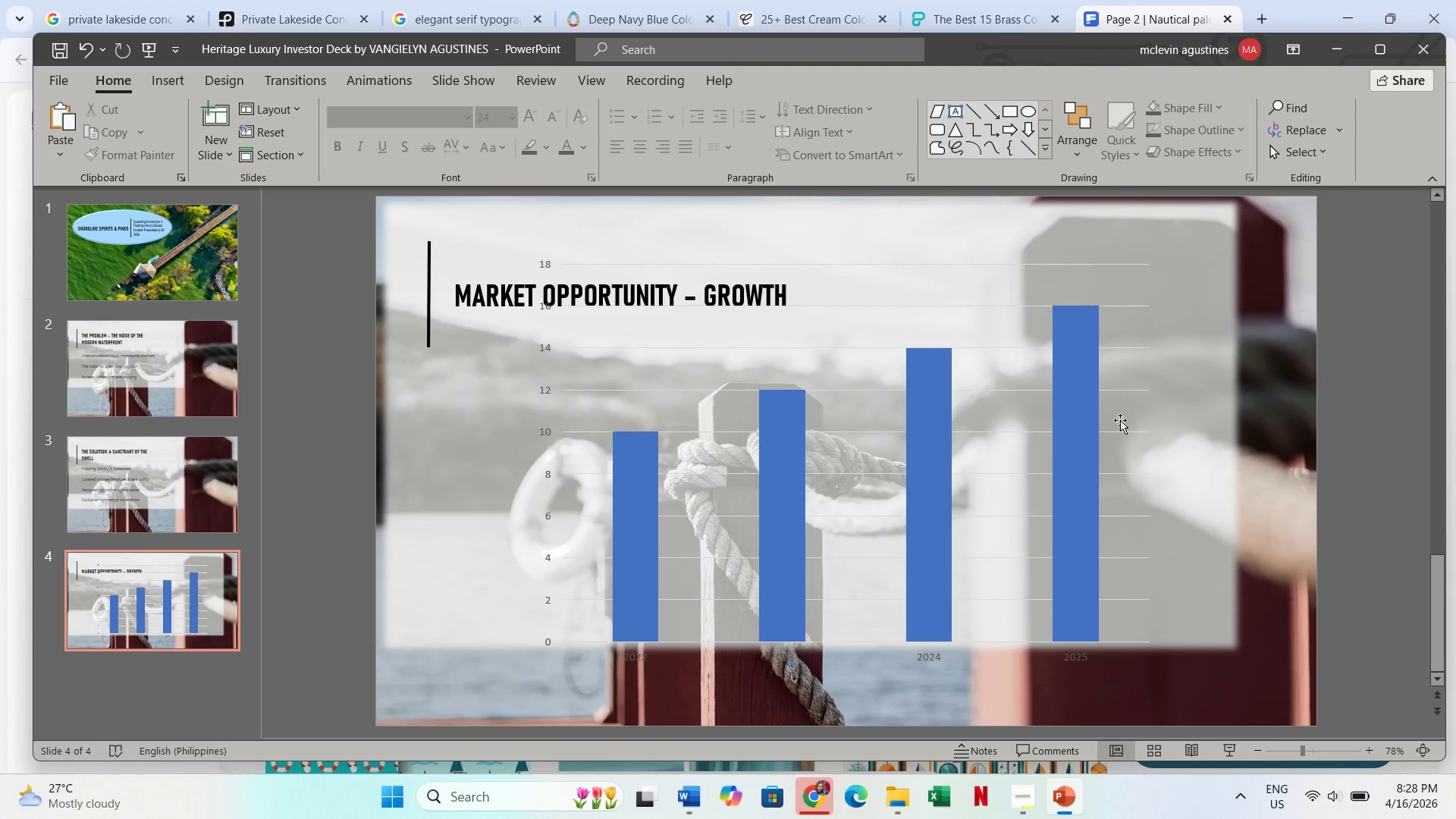 
left_click([1123, 419])
 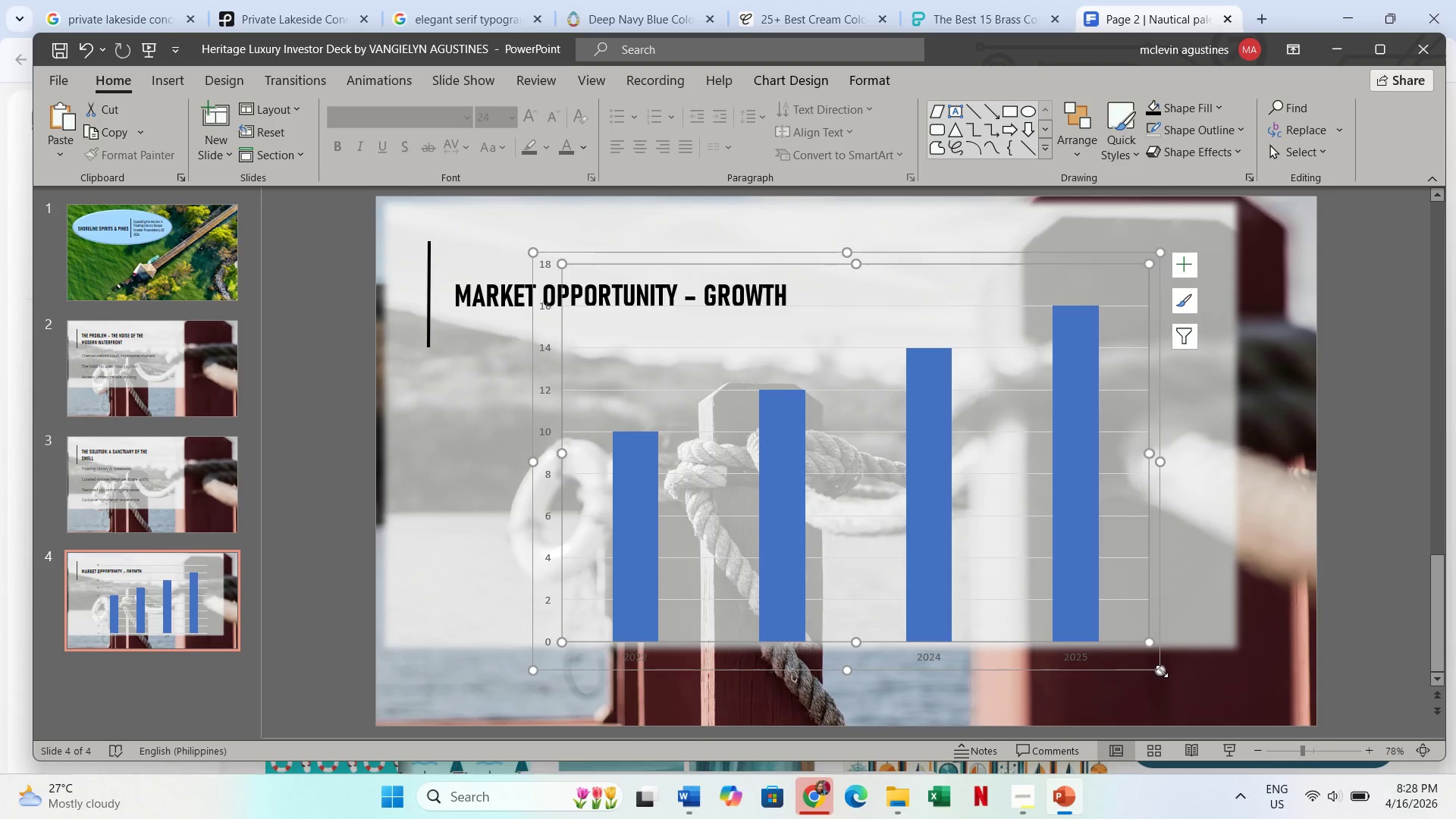 
left_click_drag(start_coordinate=[1155, 672], to_coordinate=[1125, 620])
 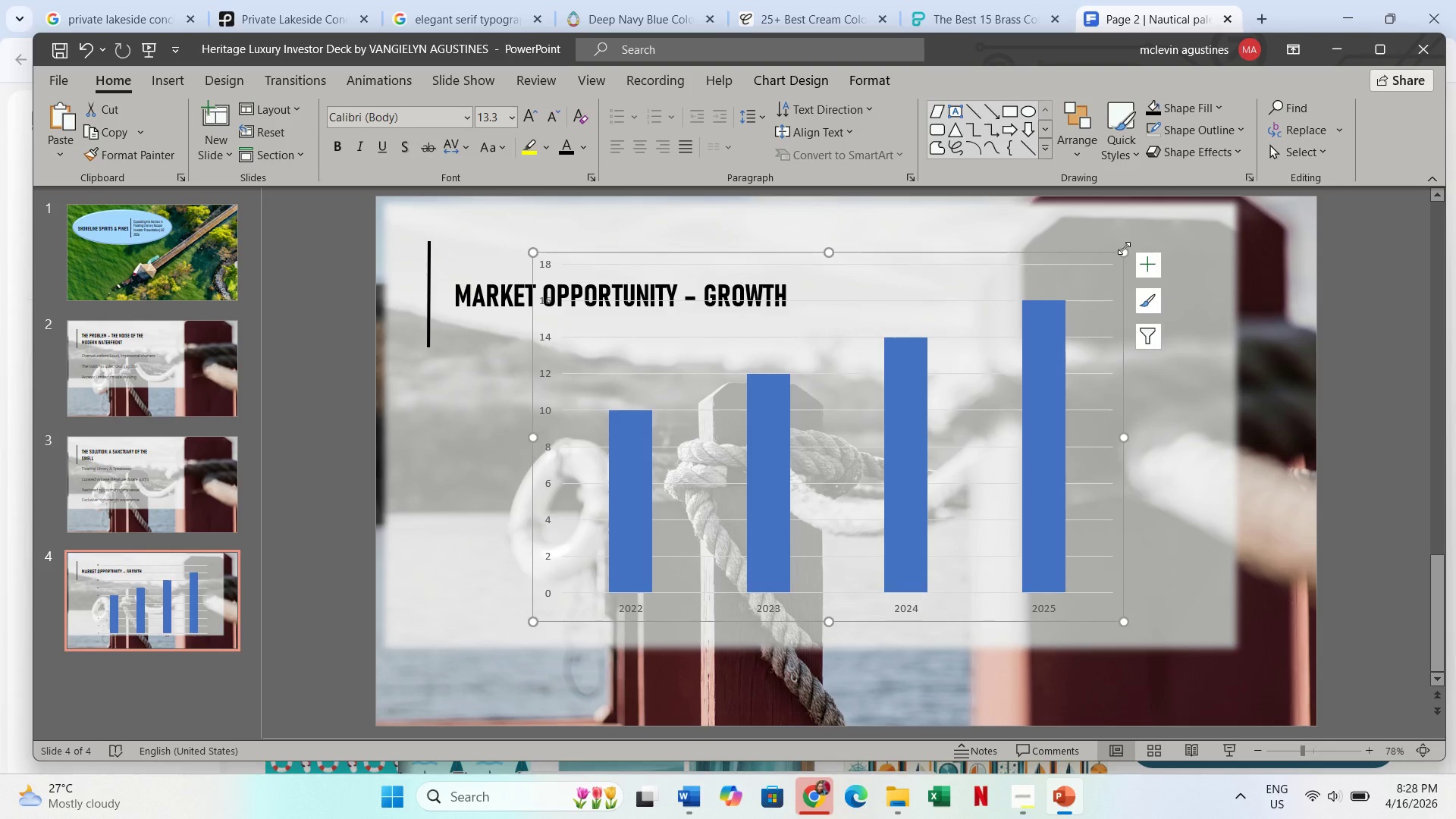 
left_click_drag(start_coordinate=[1123, 249], to_coordinate=[982, 334])
 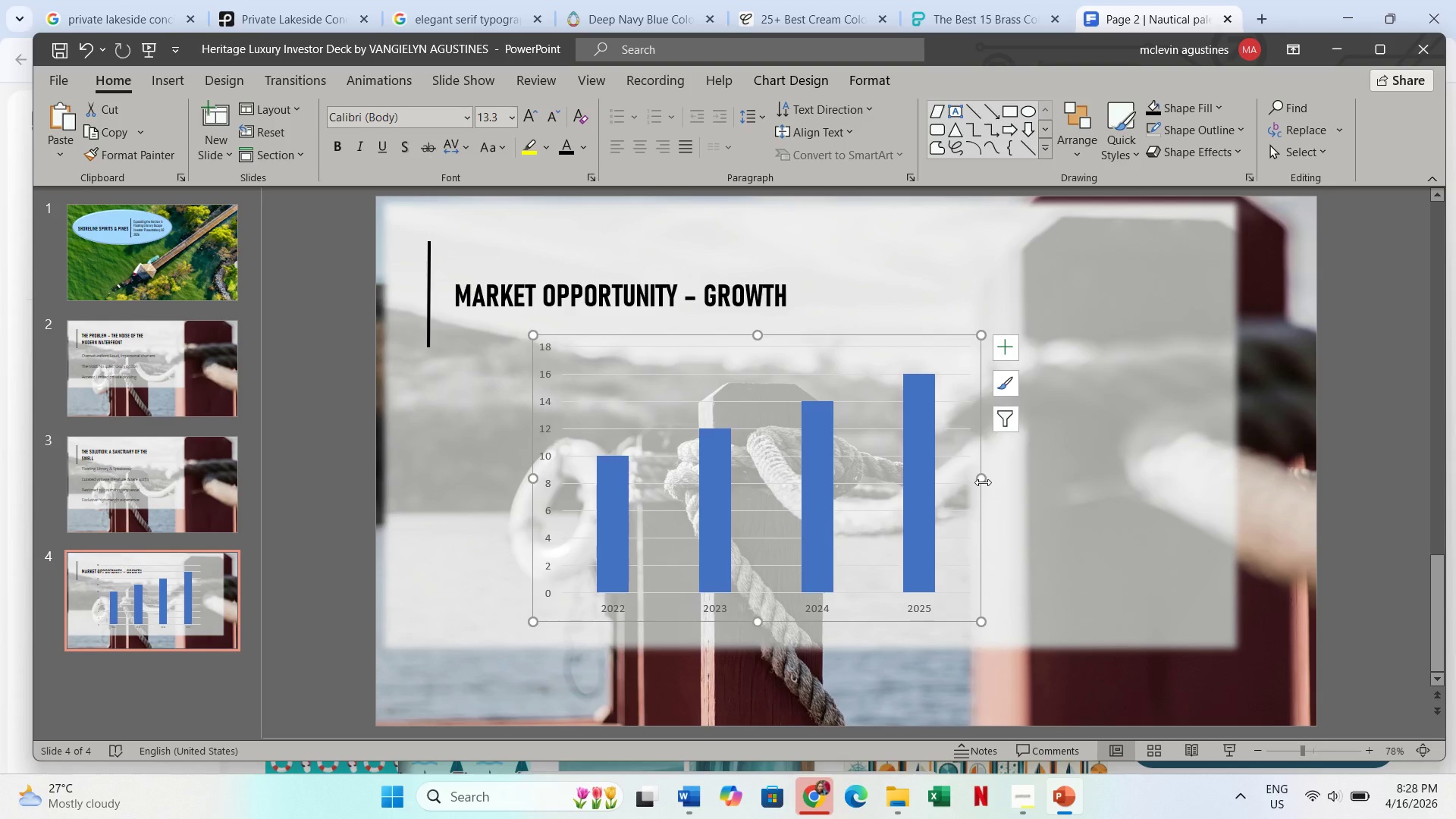 
left_click_drag(start_coordinate=[983, 482], to_coordinate=[1100, 497])
 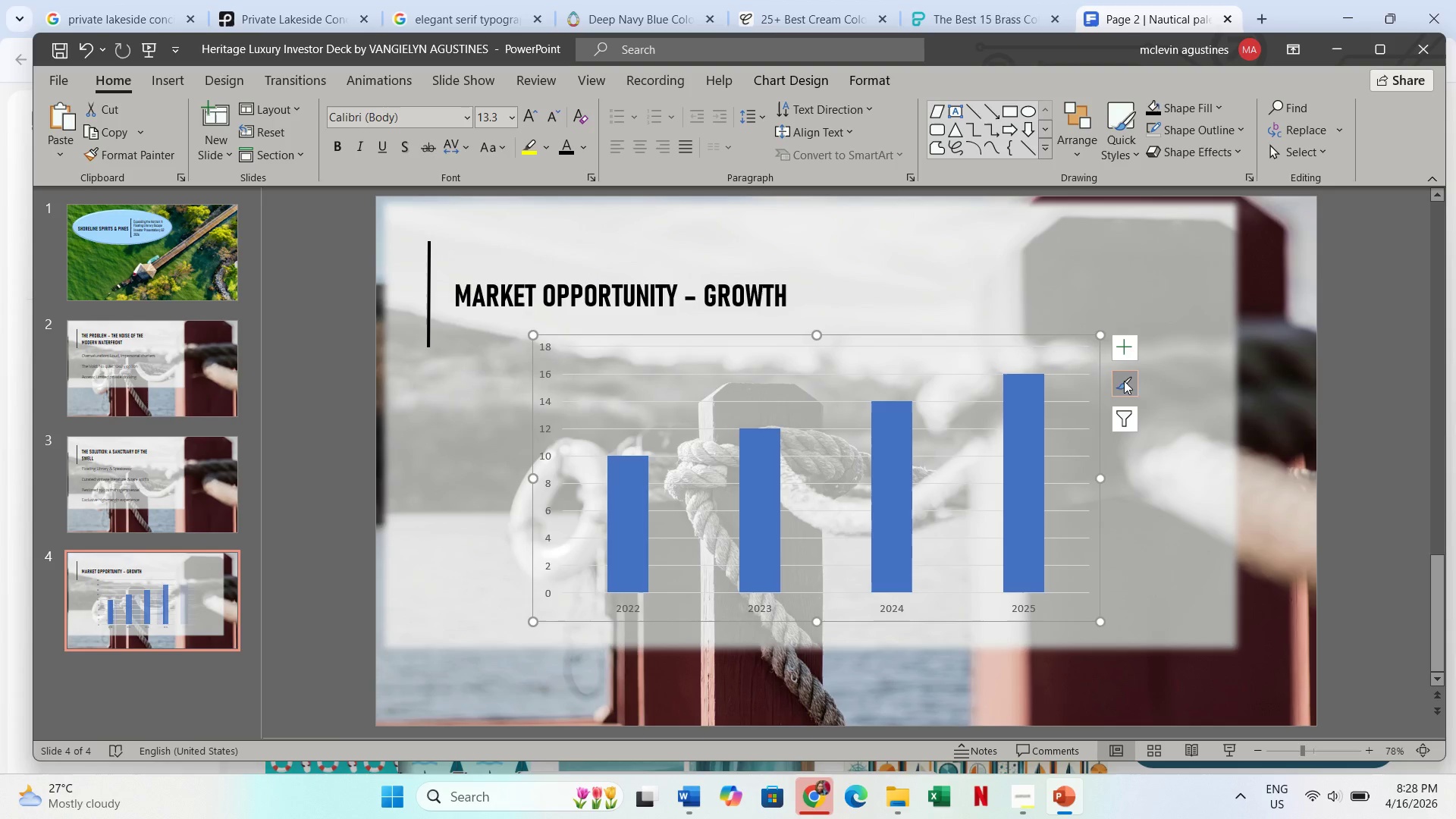 
left_click([1121, 386])
 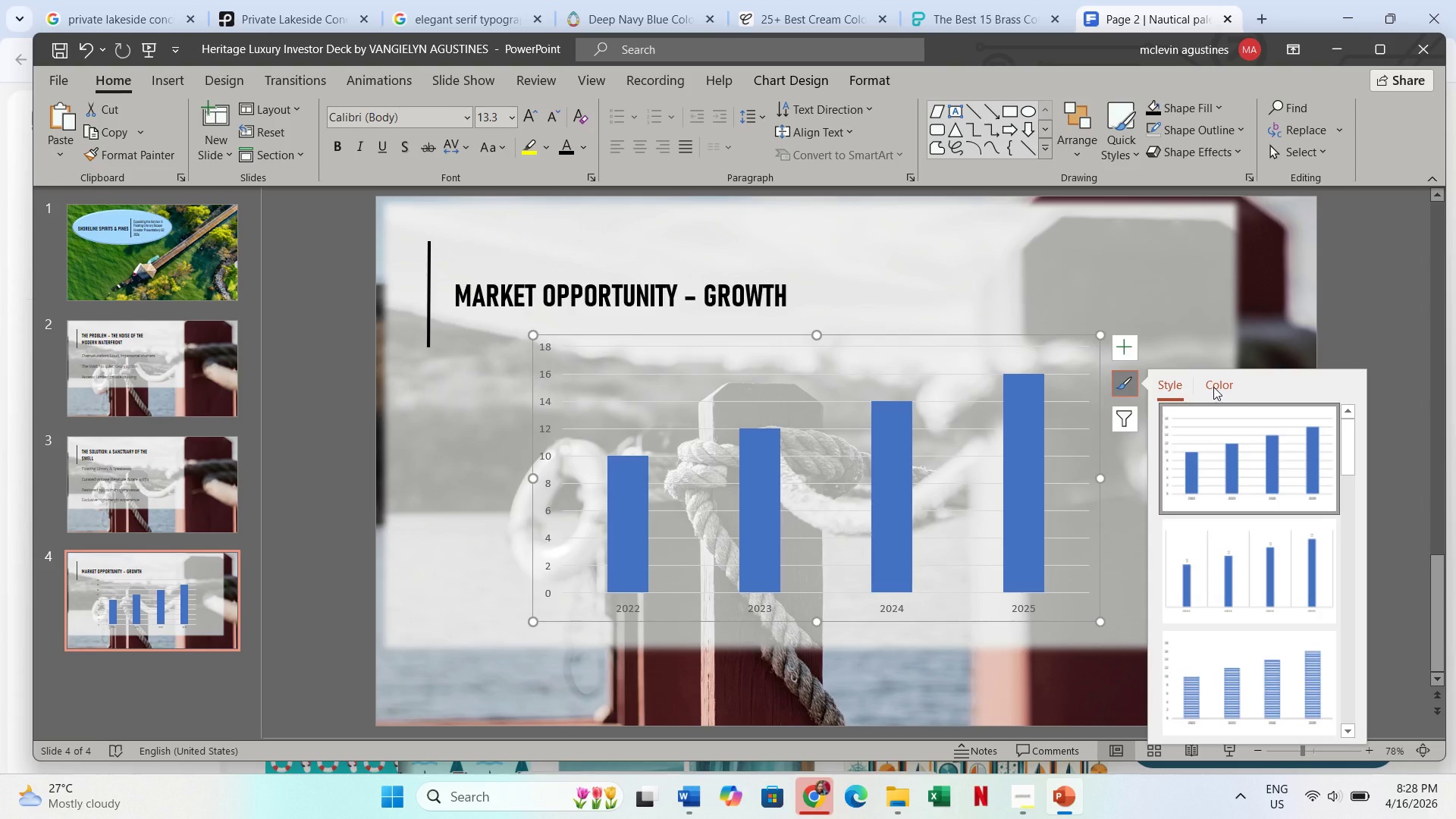 
left_click([1213, 387])
 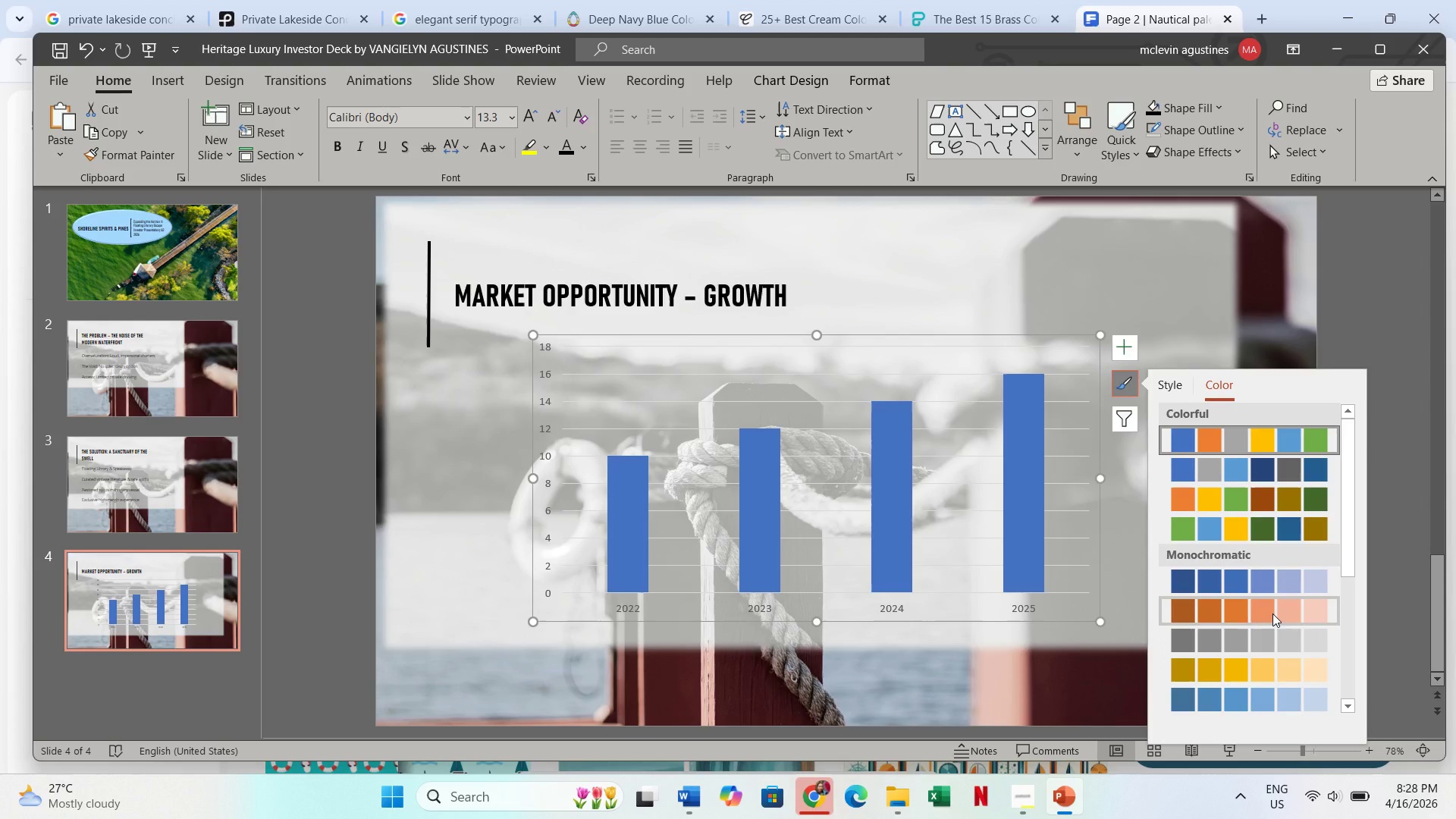 
scroll: coordinate [1268, 626], scroll_direction: down, amount: 1.0
 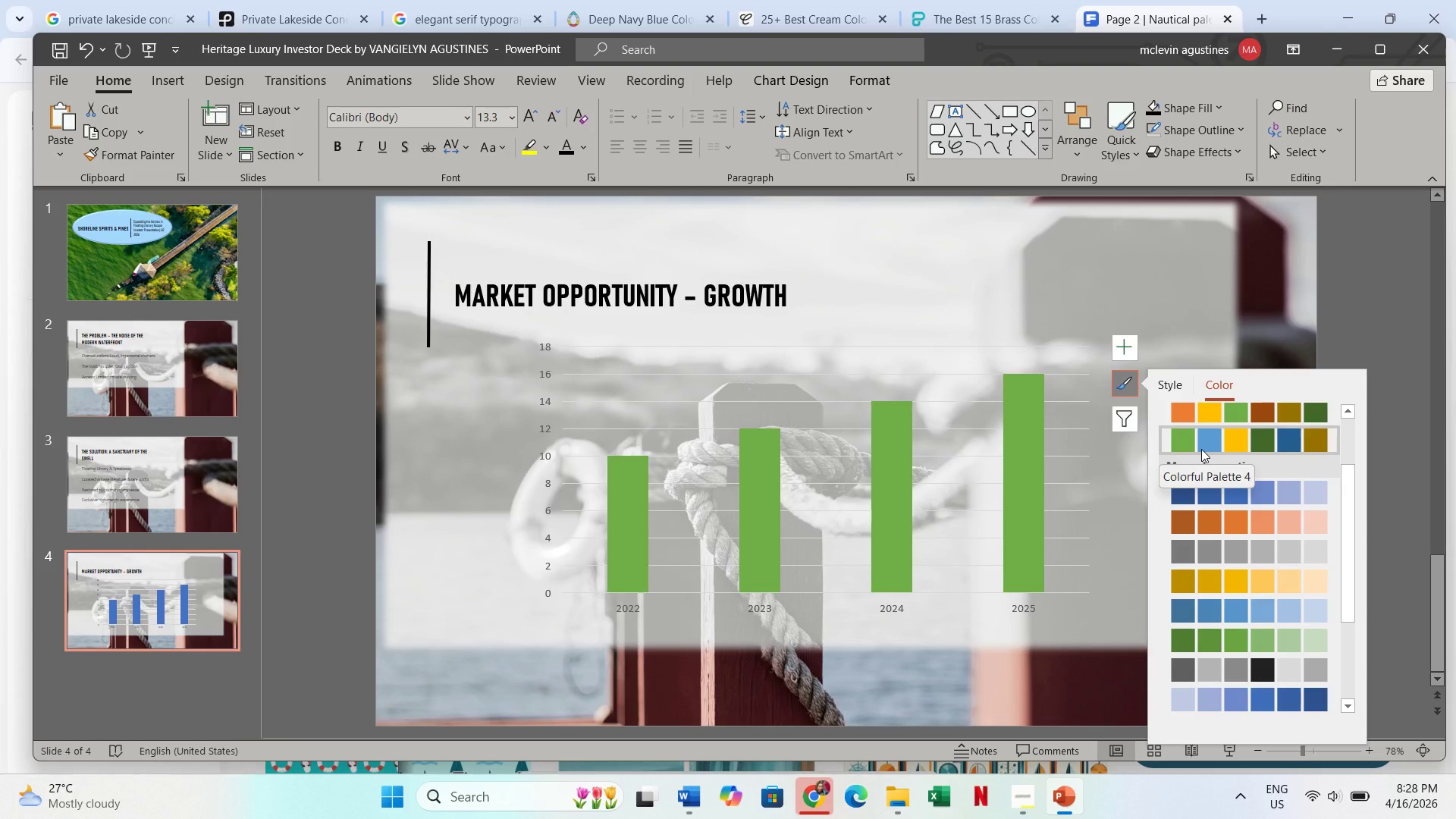 
wait(6.79)
 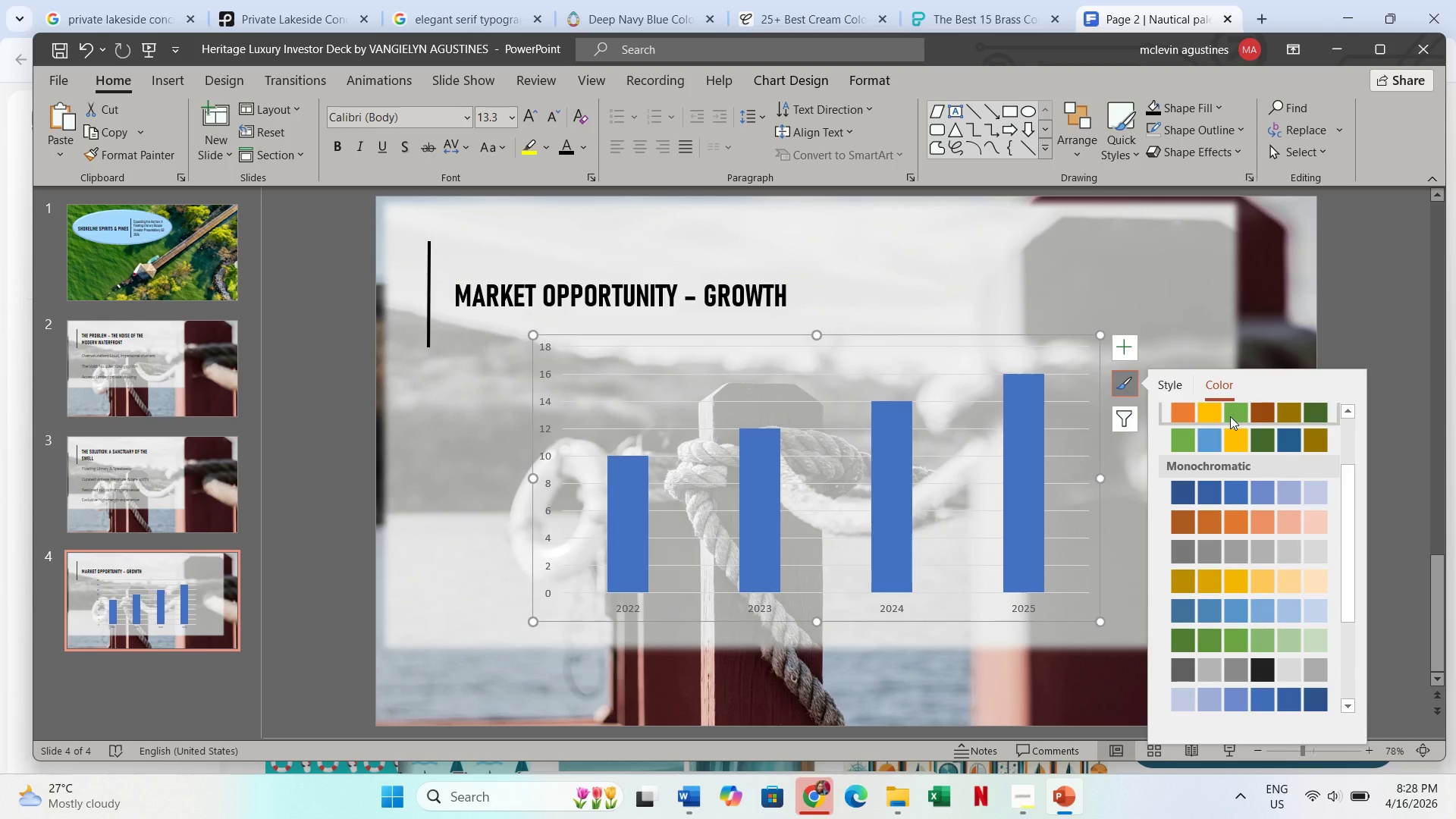 
scroll: coordinate [1269, 498], scroll_direction: none, amount: 0.0
 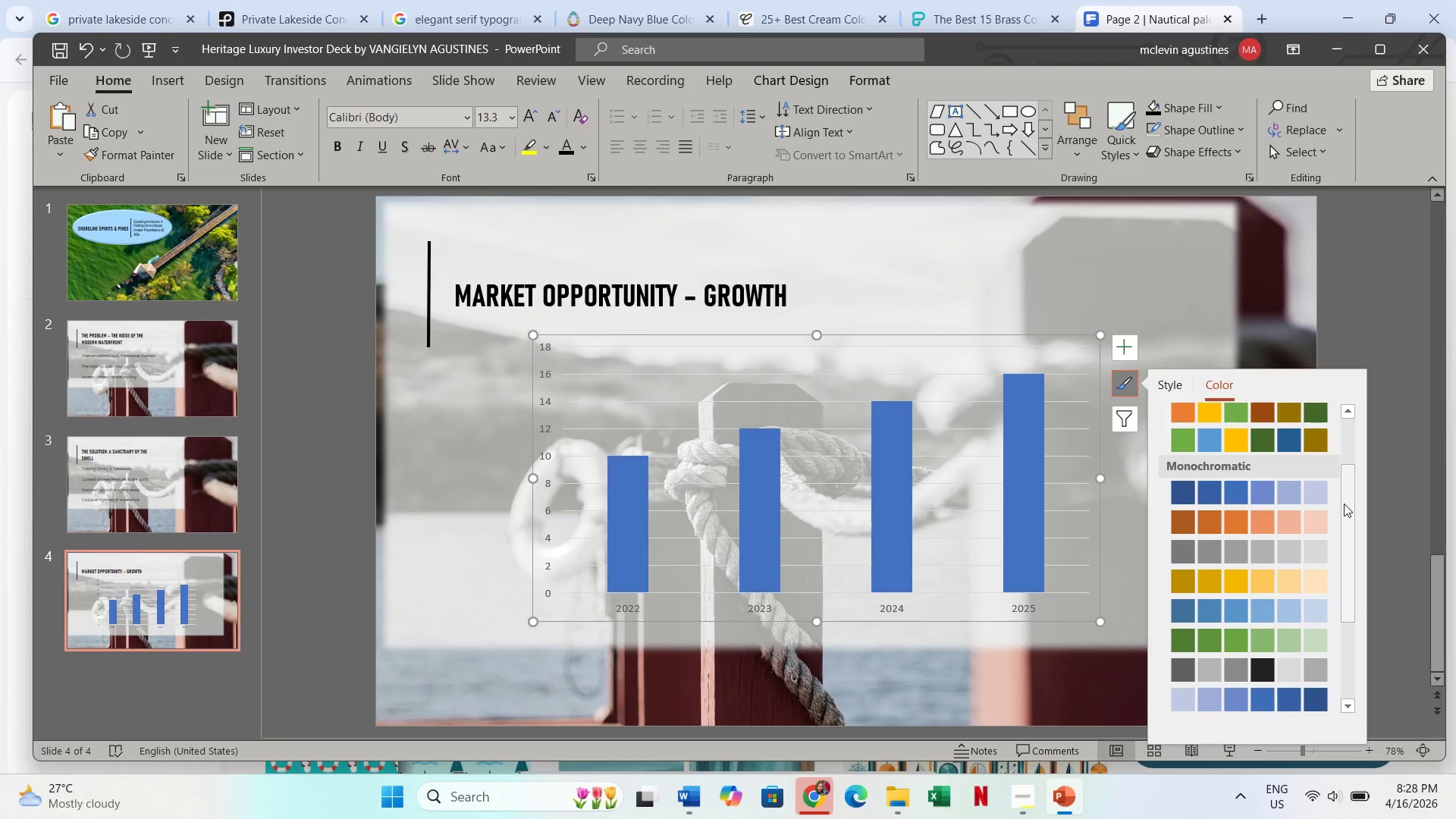 
left_click_drag(start_coordinate=[1344, 504], to_coordinate=[1336, 521])
 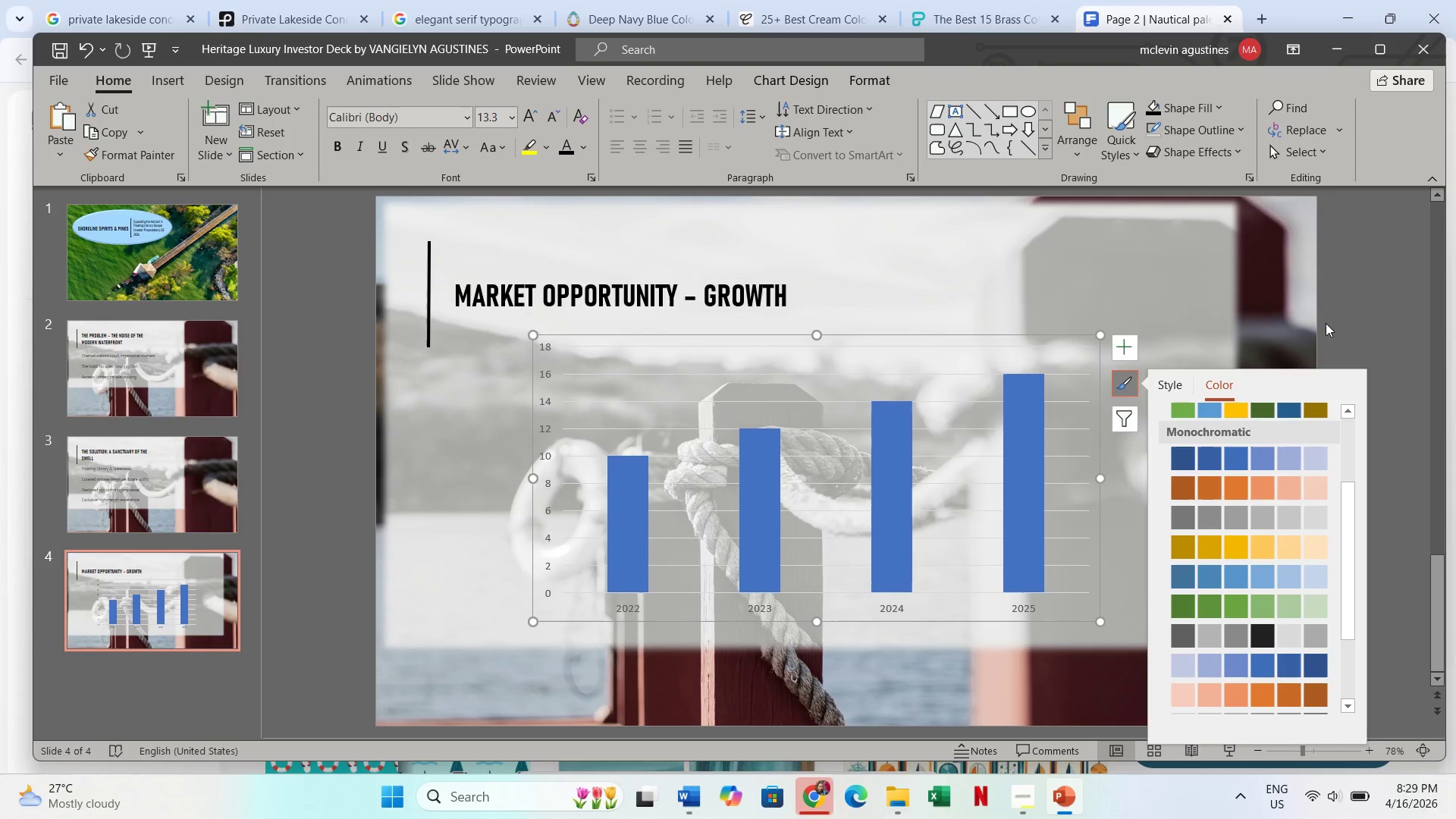 
left_click([1334, 320])
 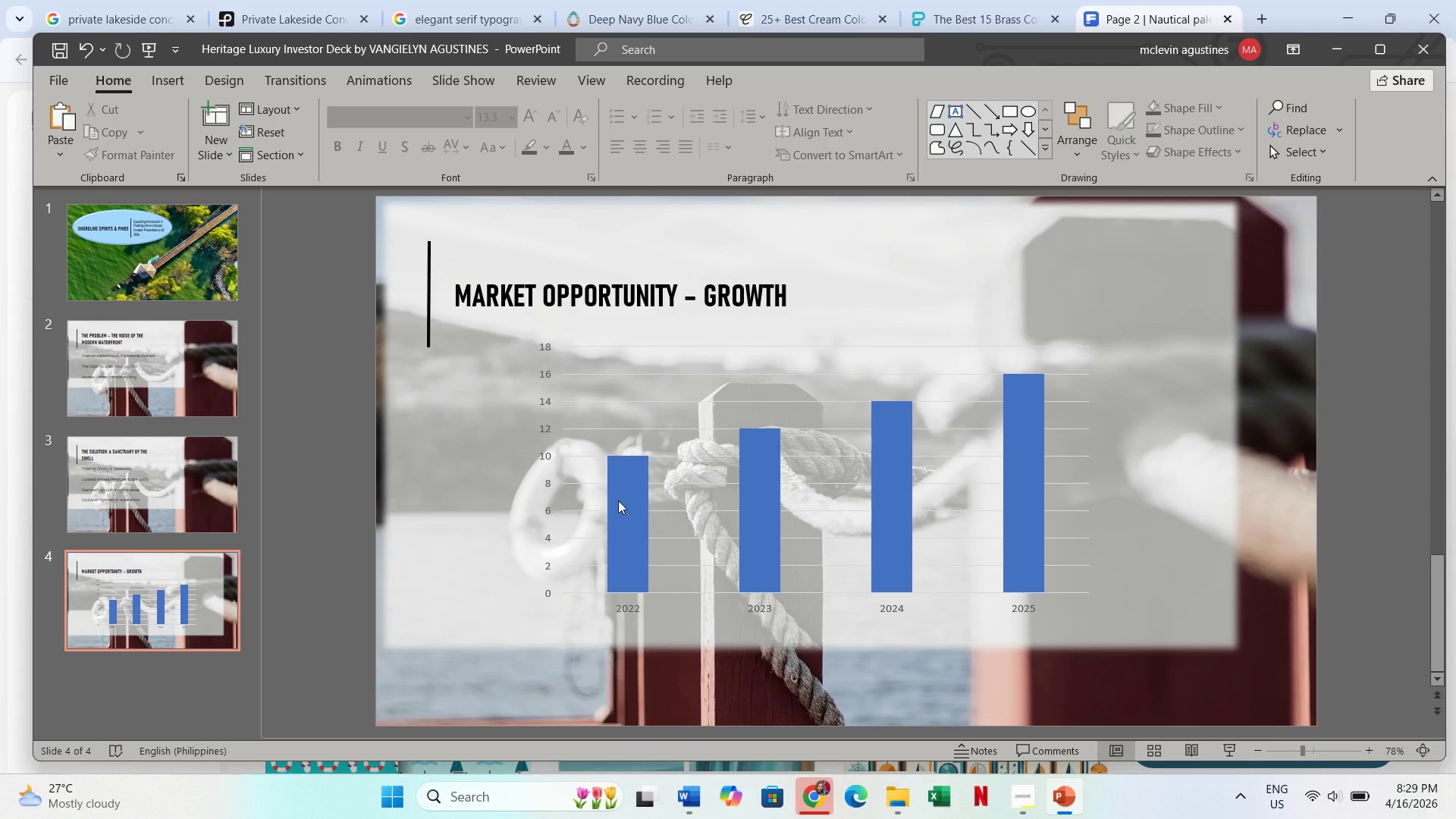 
left_click([616, 500])
 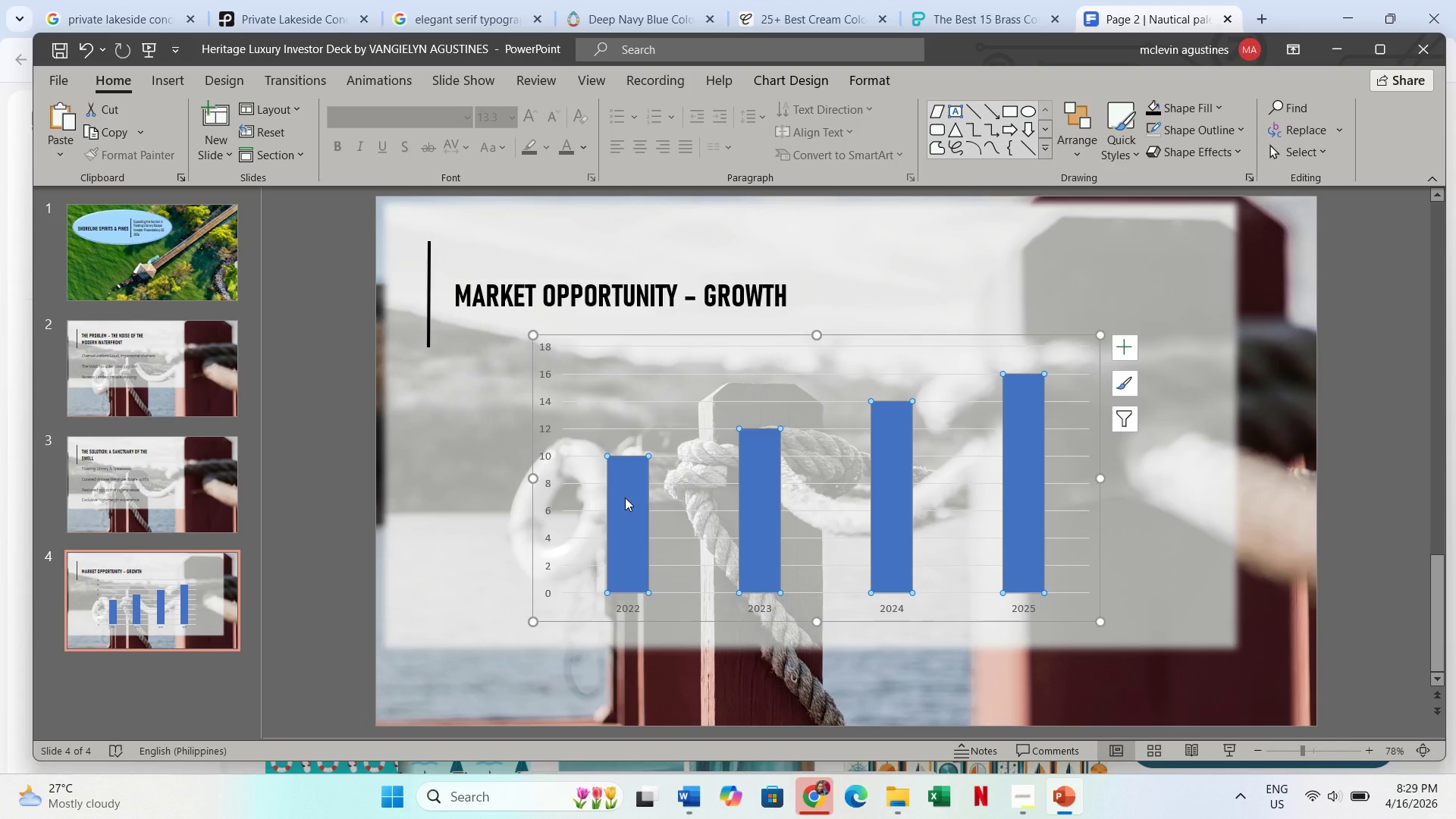 
left_click([625, 493])
 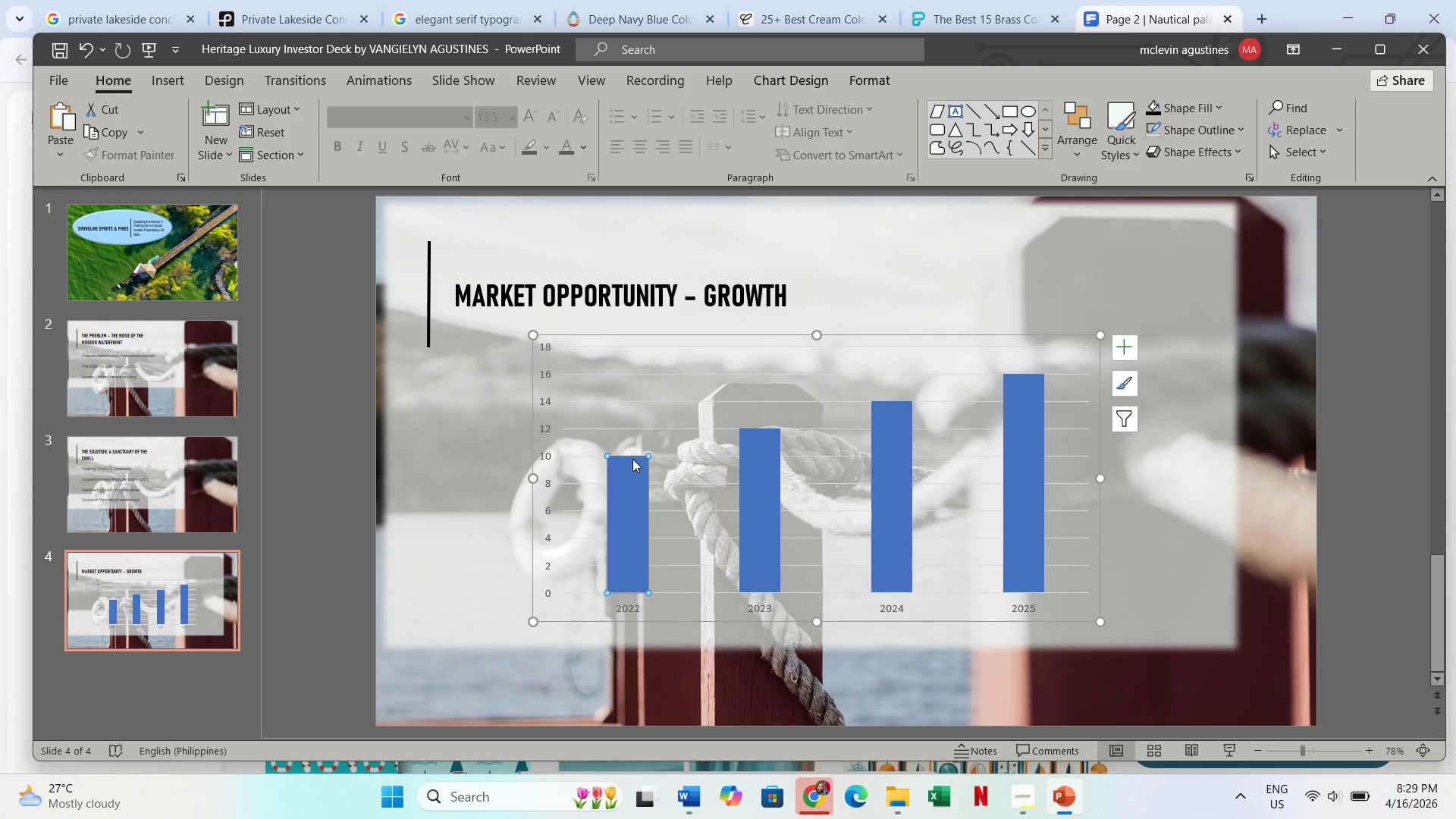 
left_click([629, 457])
 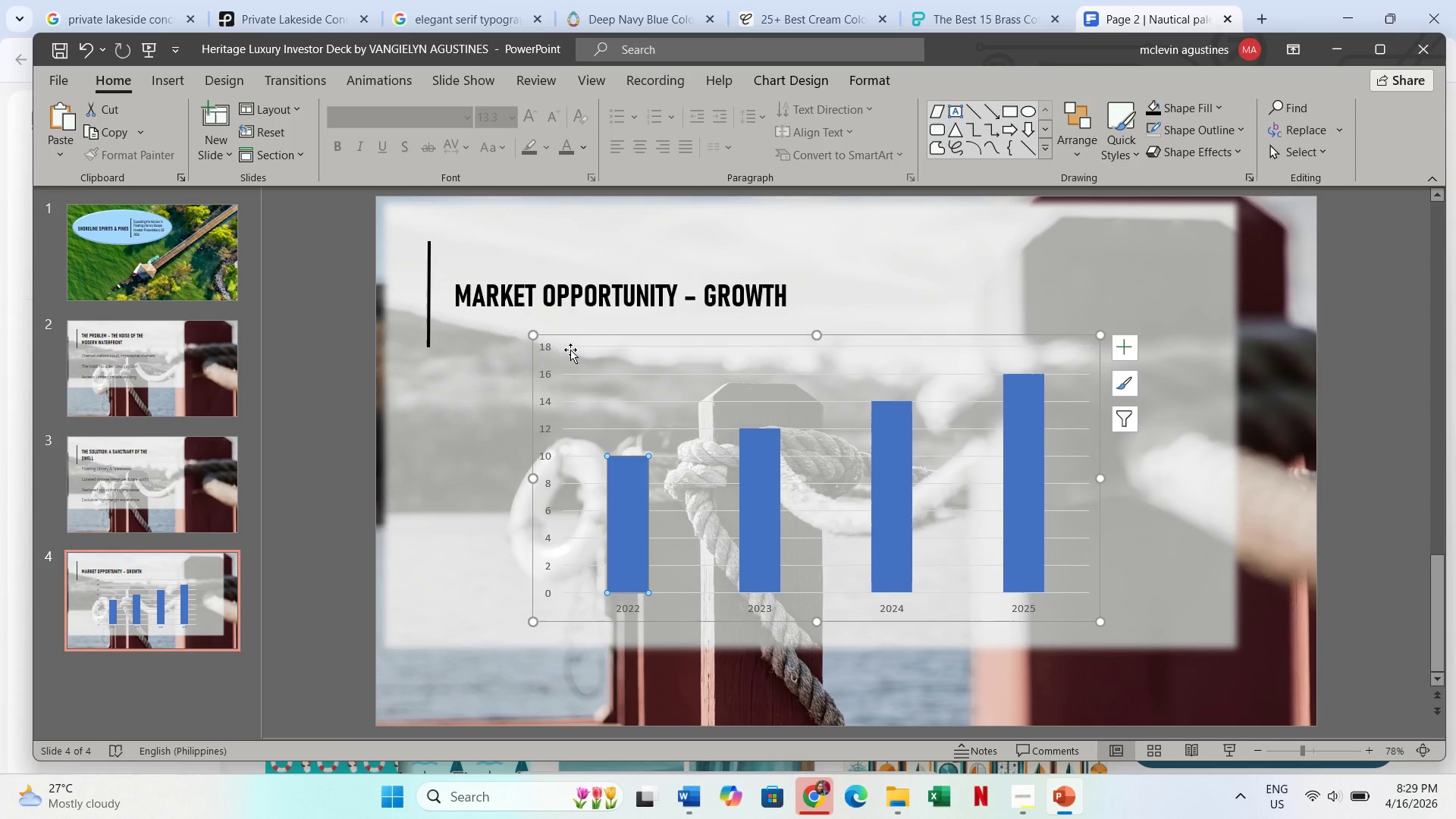 
left_click([546, 347])
 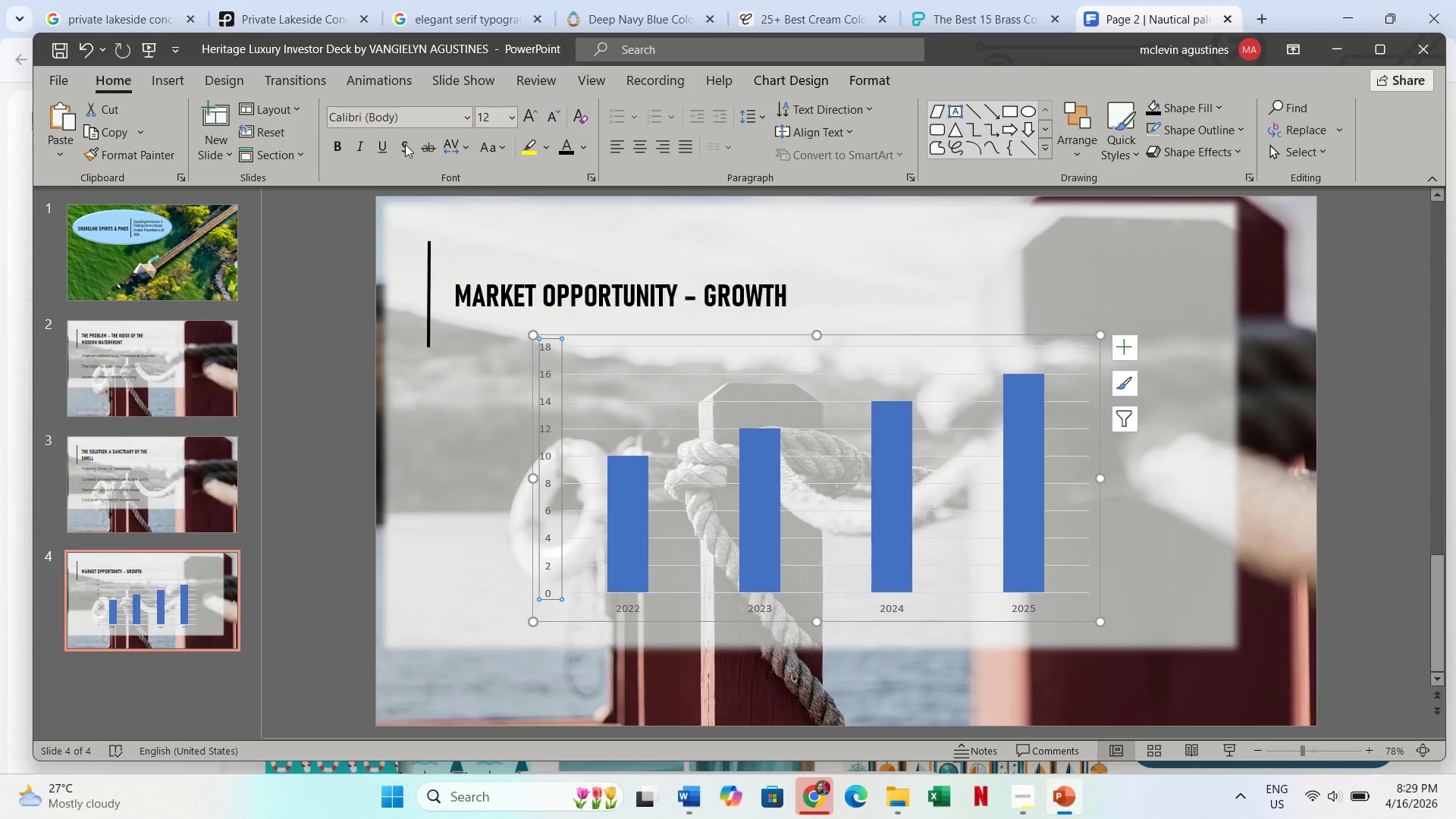 
left_click([336, 145])
 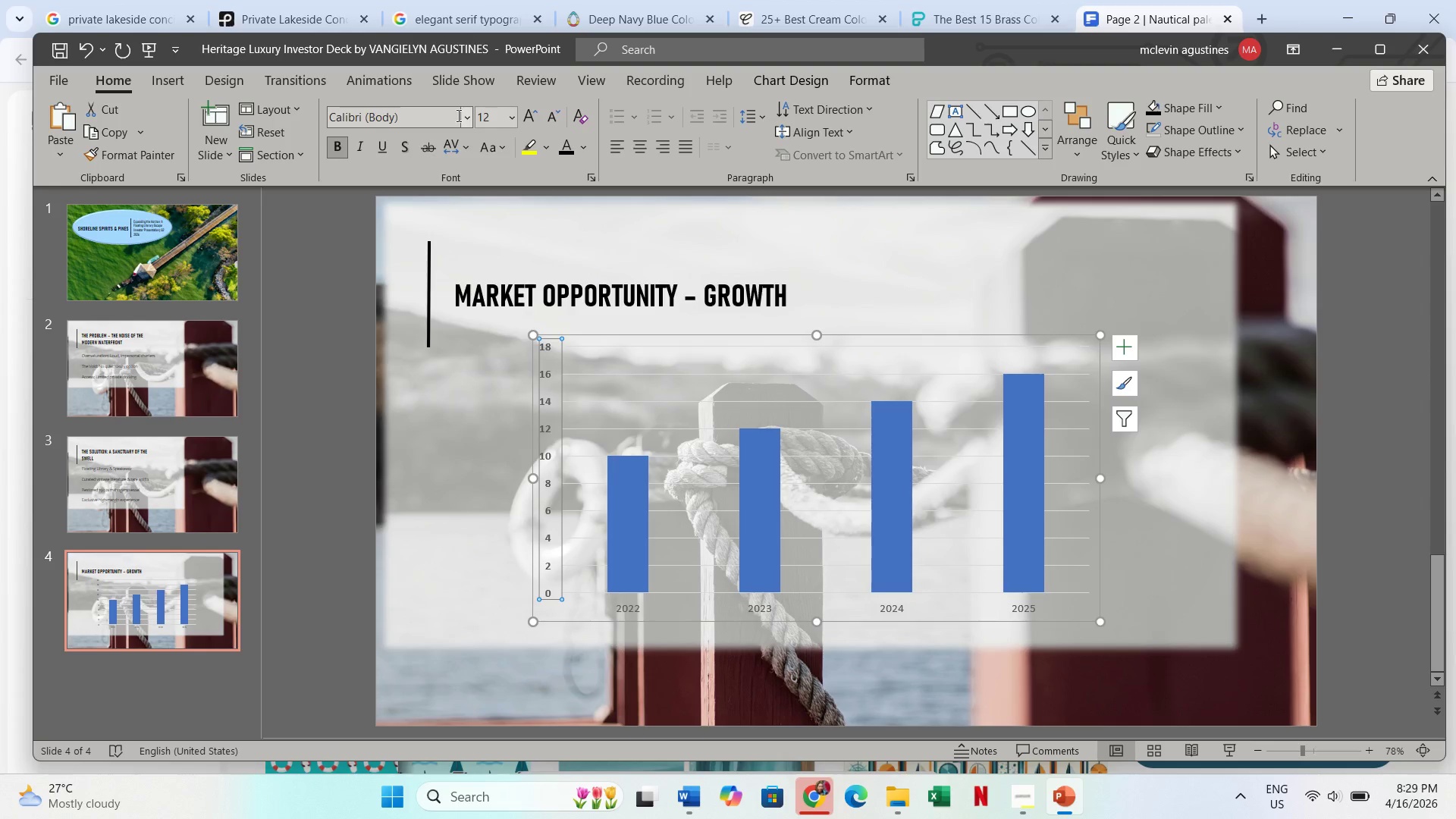 
left_click([464, 116])
 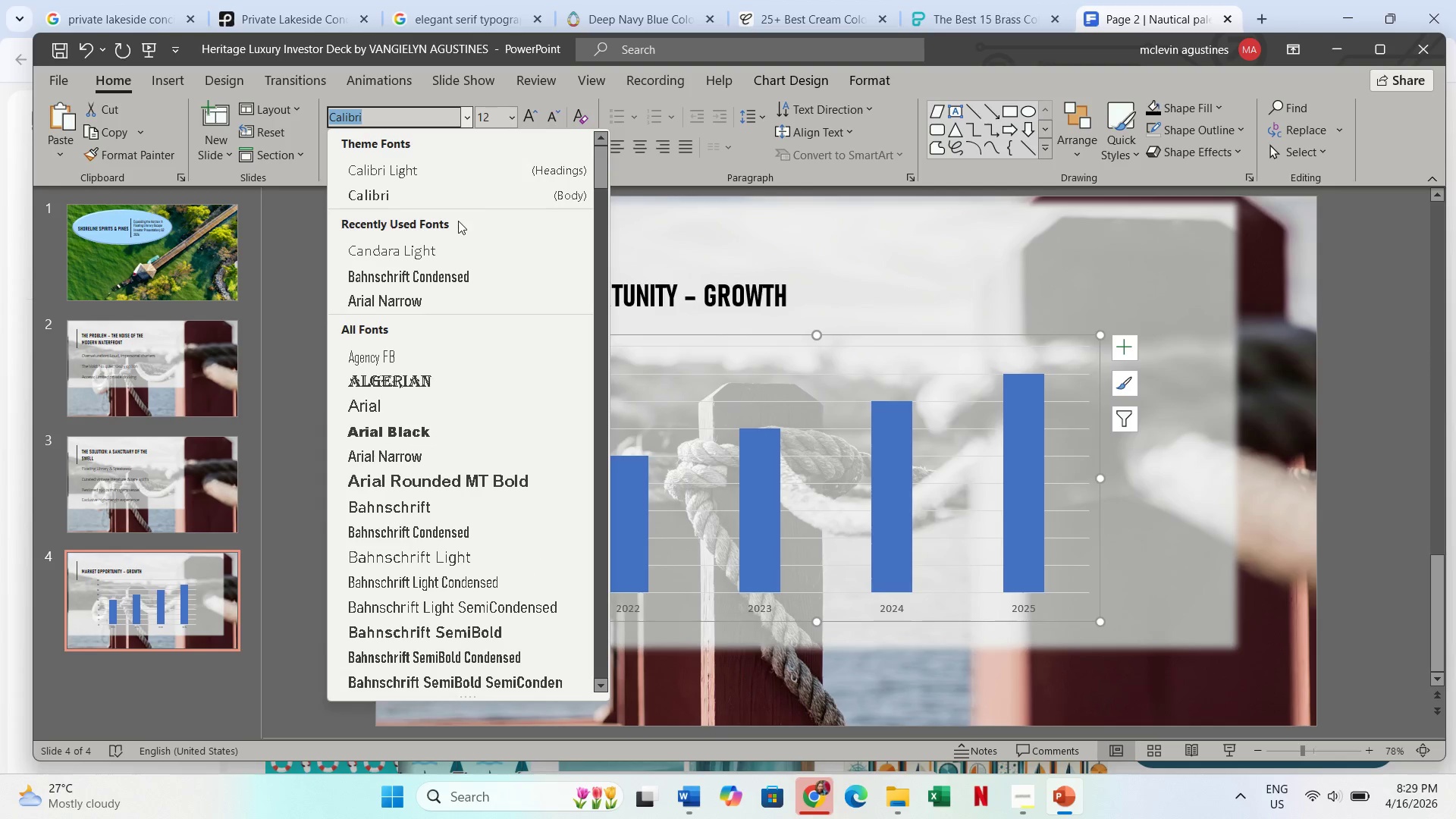 
left_click([453, 245])
 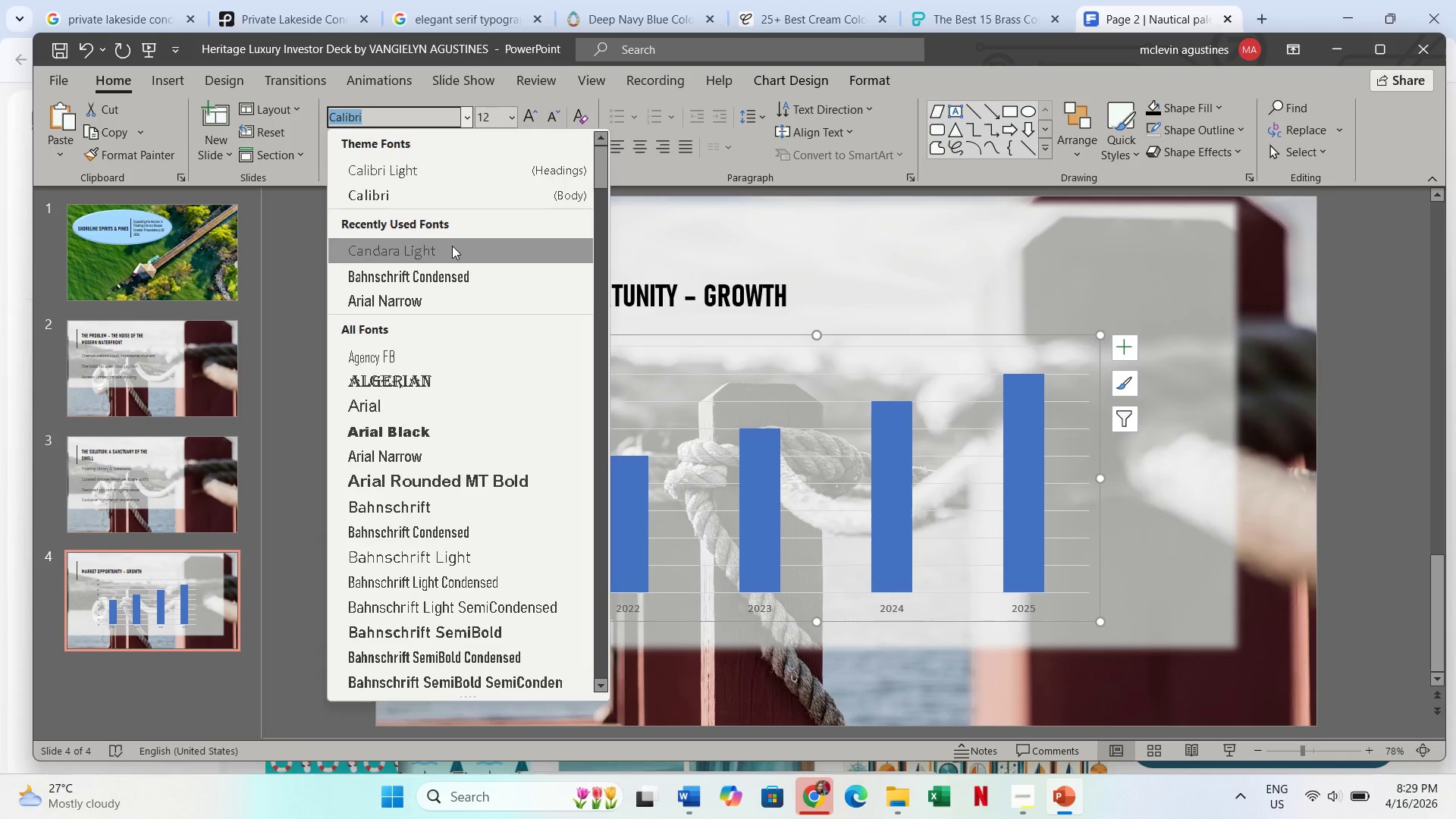 
left_click([452, 246])
 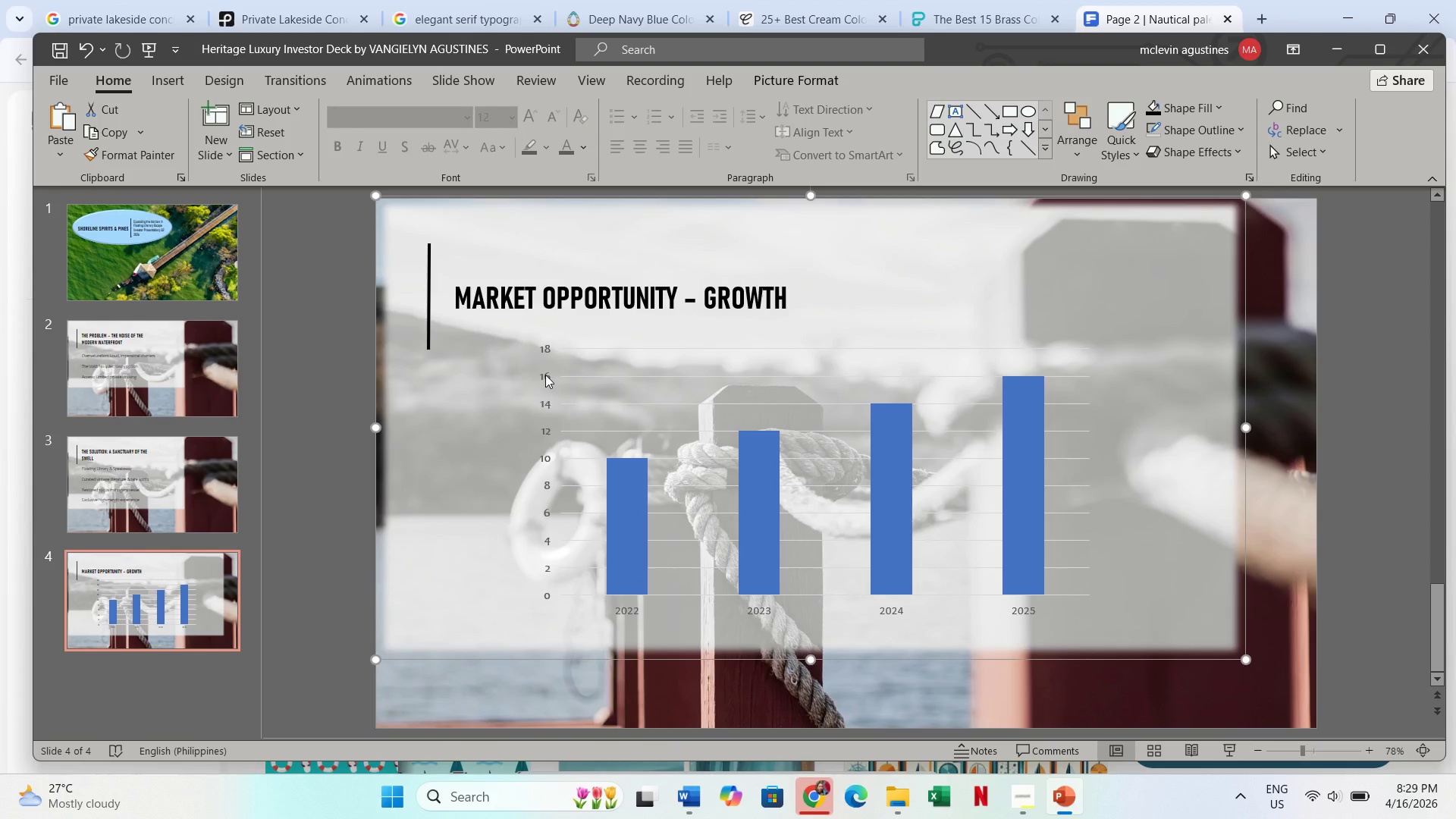 
left_click([545, 375])
 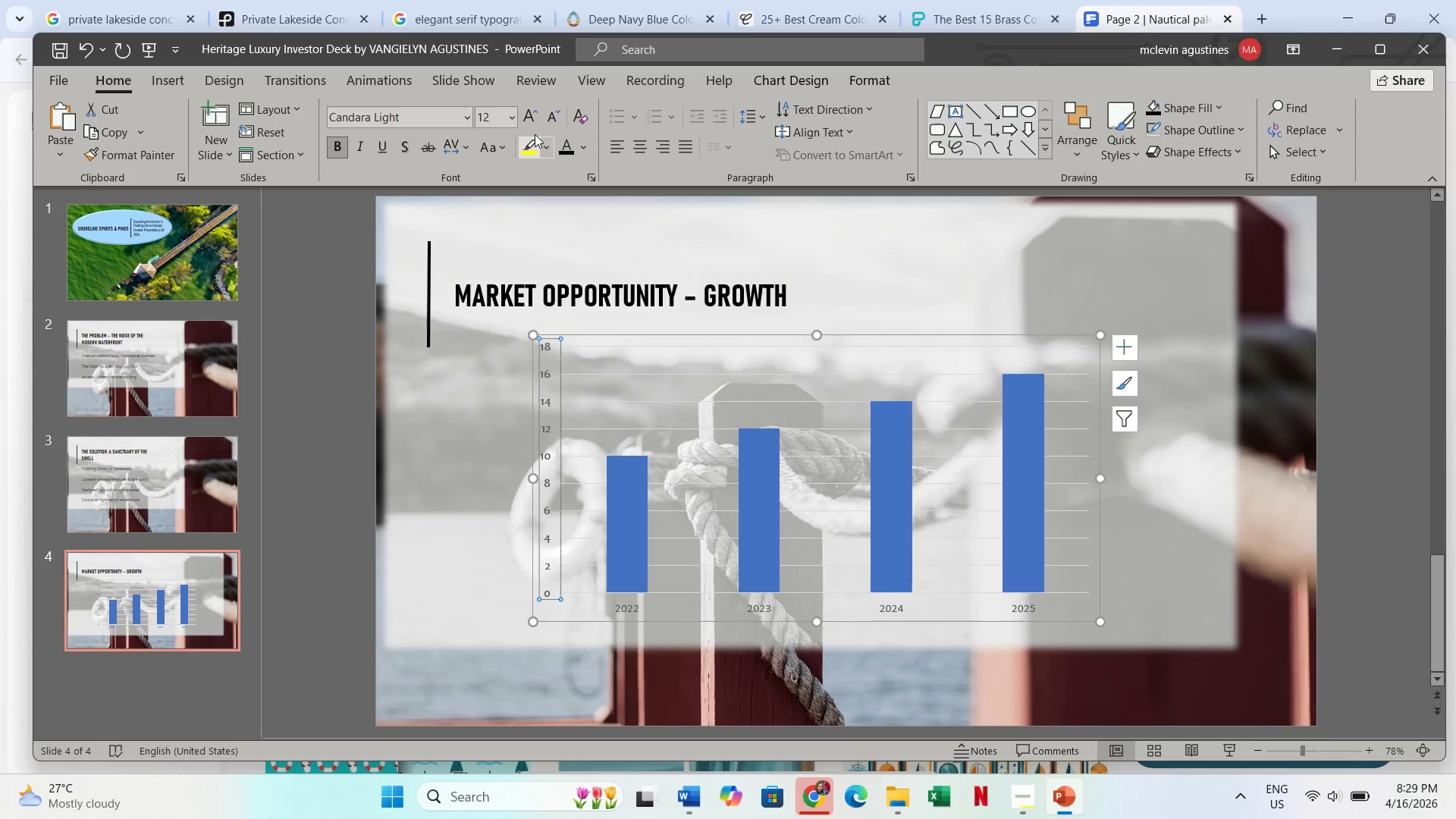 
left_click([535, 113])
 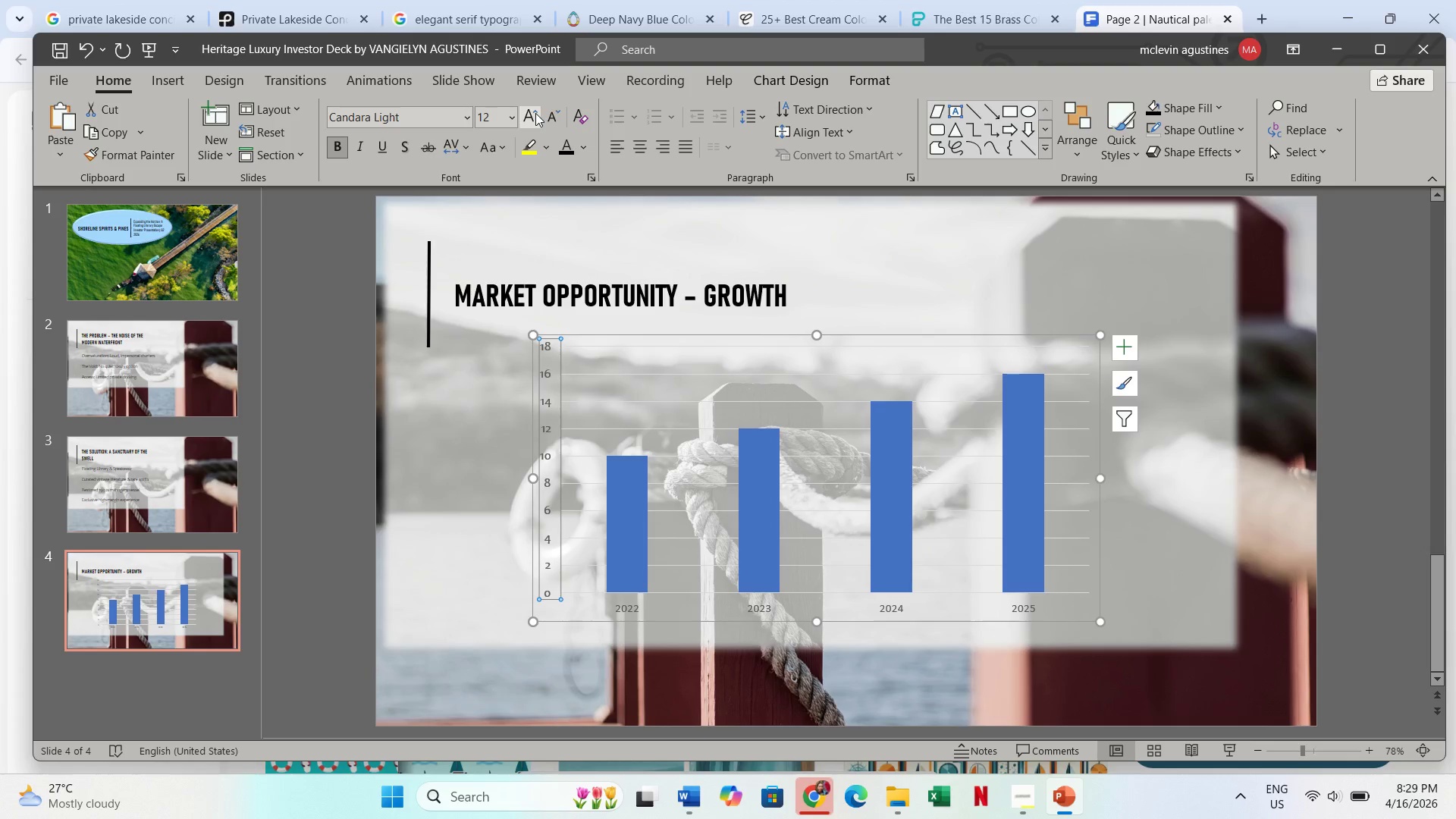 
left_click([535, 113])
 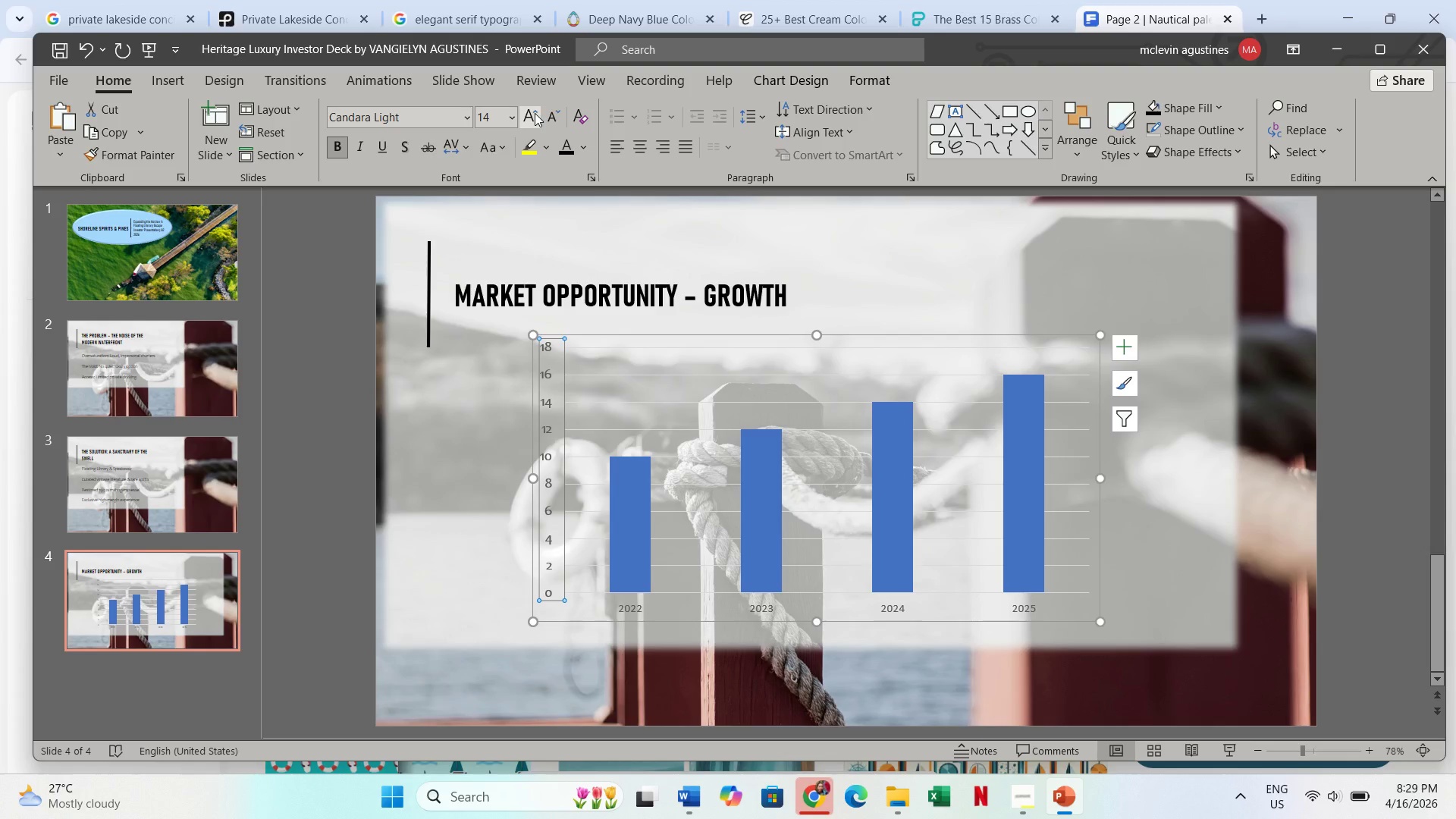 
left_click([535, 113])
 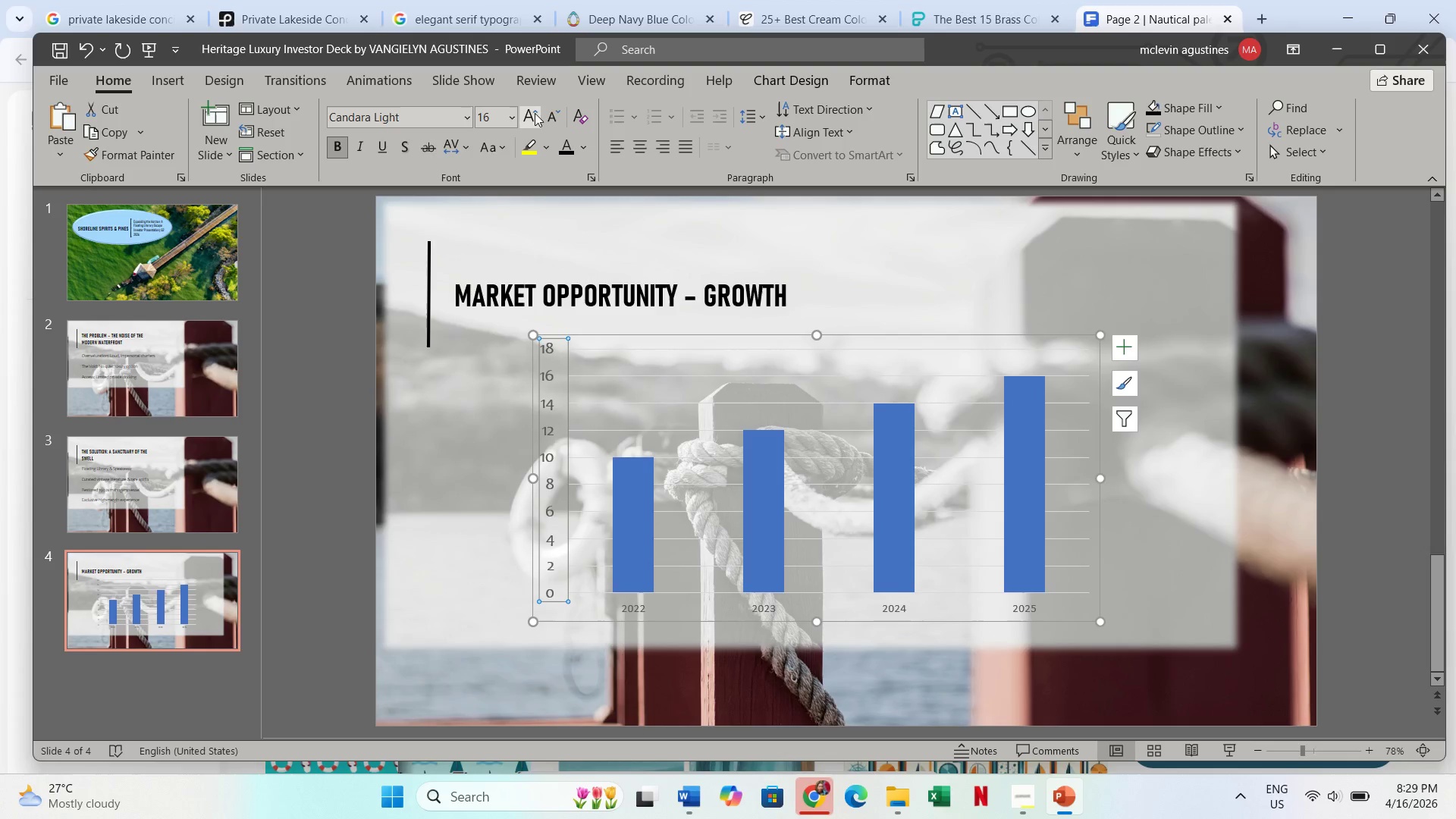 
left_click([535, 113])
 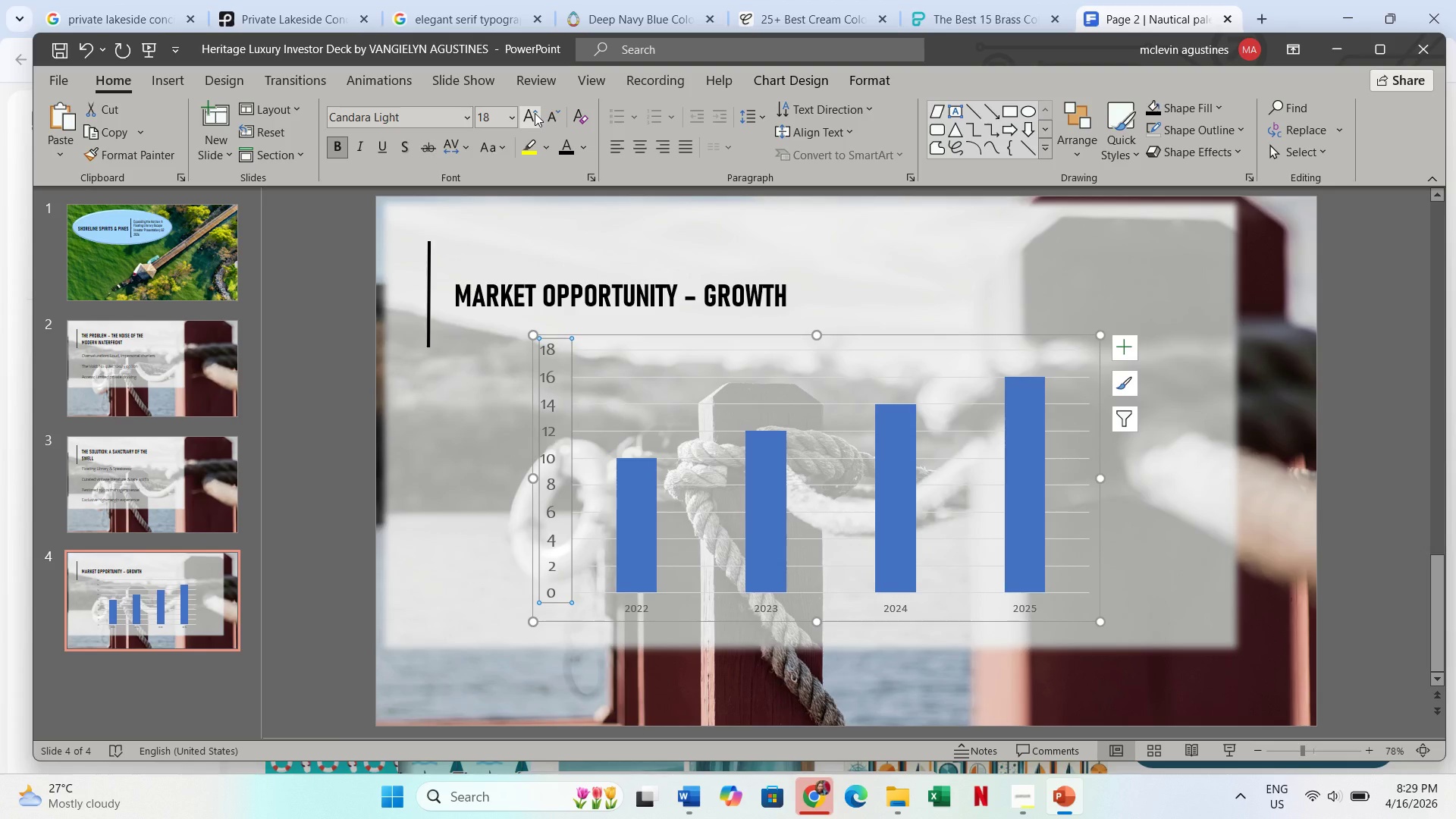 
left_click([535, 113])
 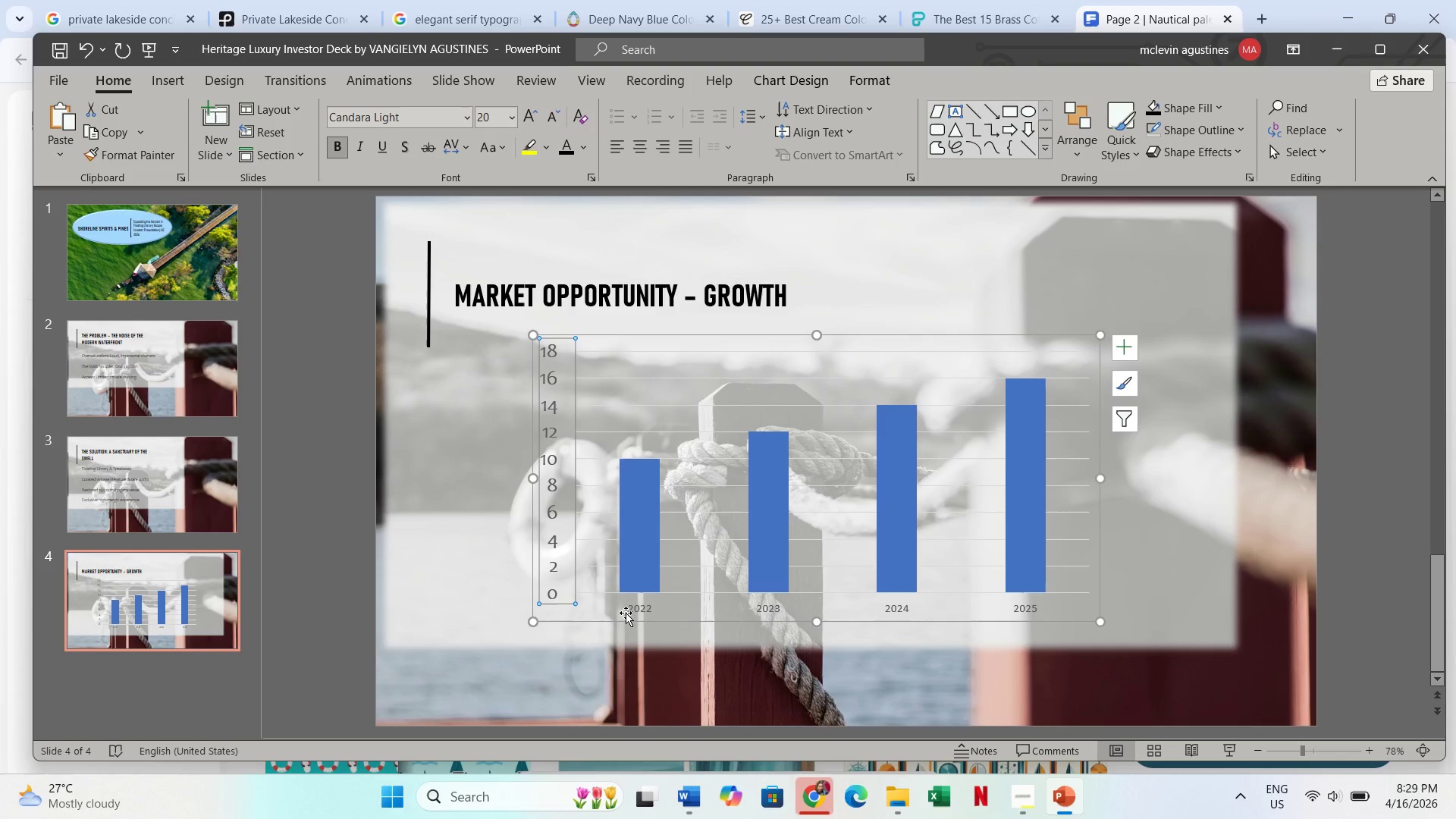 
left_click([638, 610])
 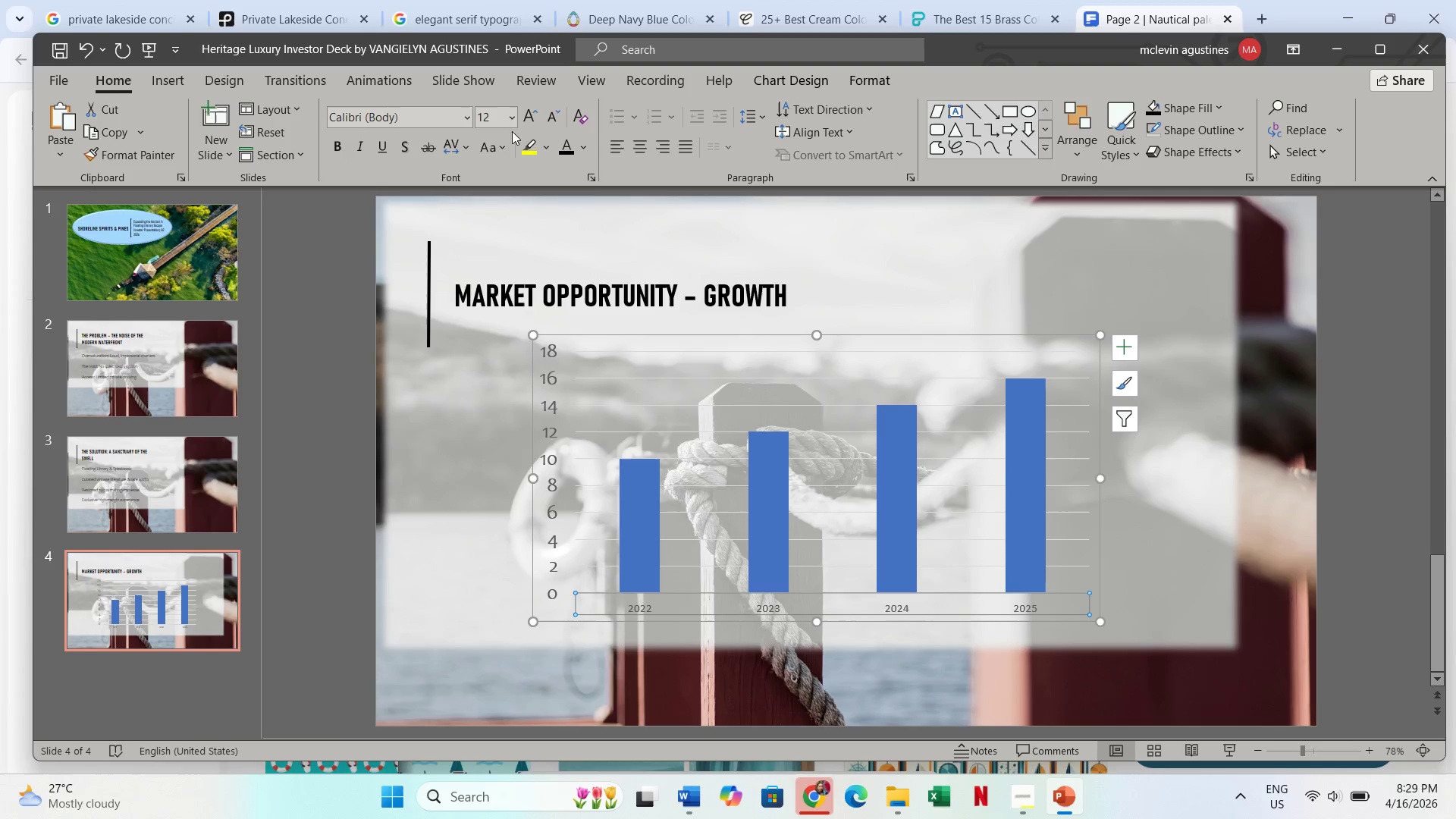 
left_click([526, 121])
 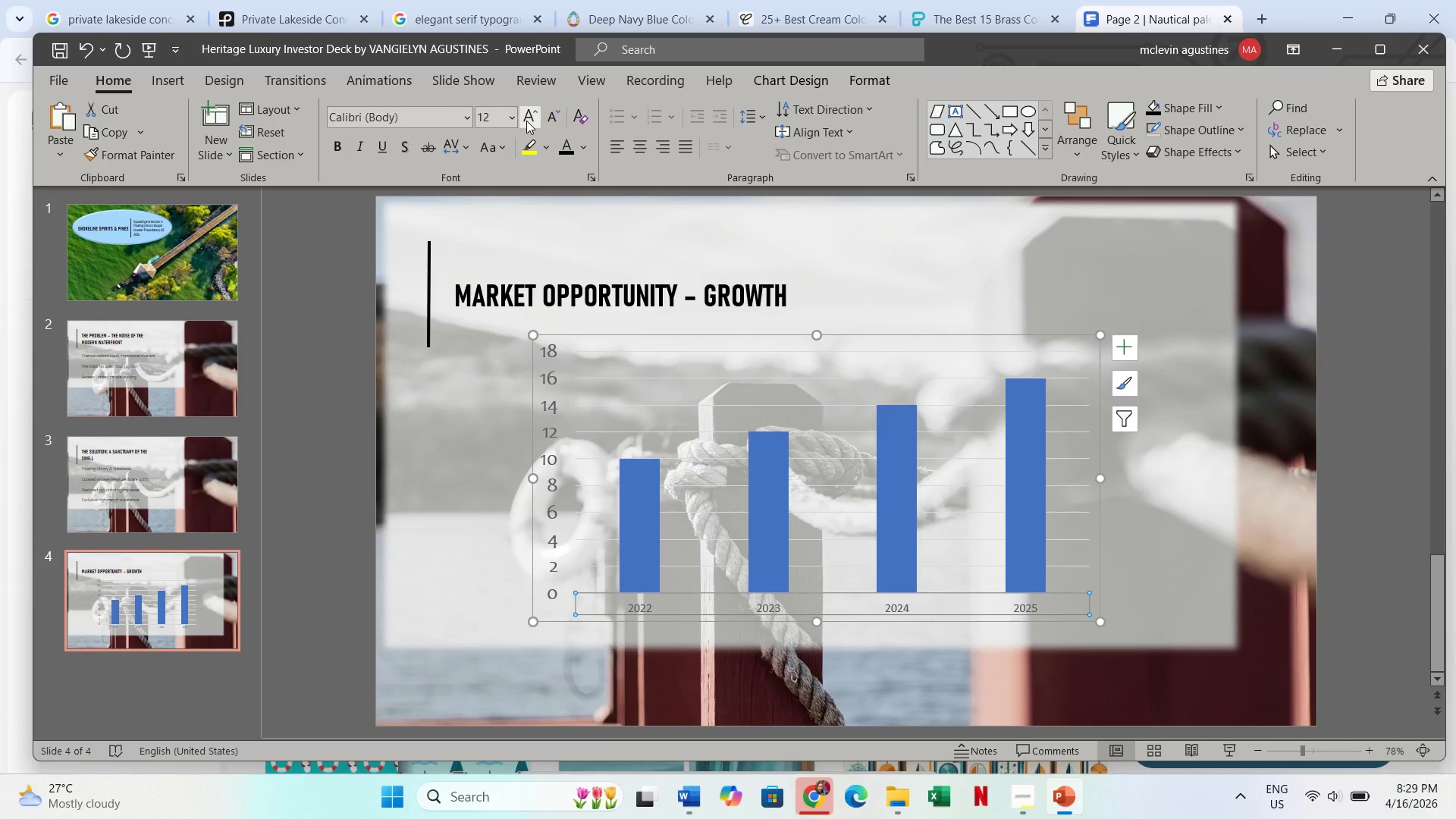 
left_click([526, 121])
 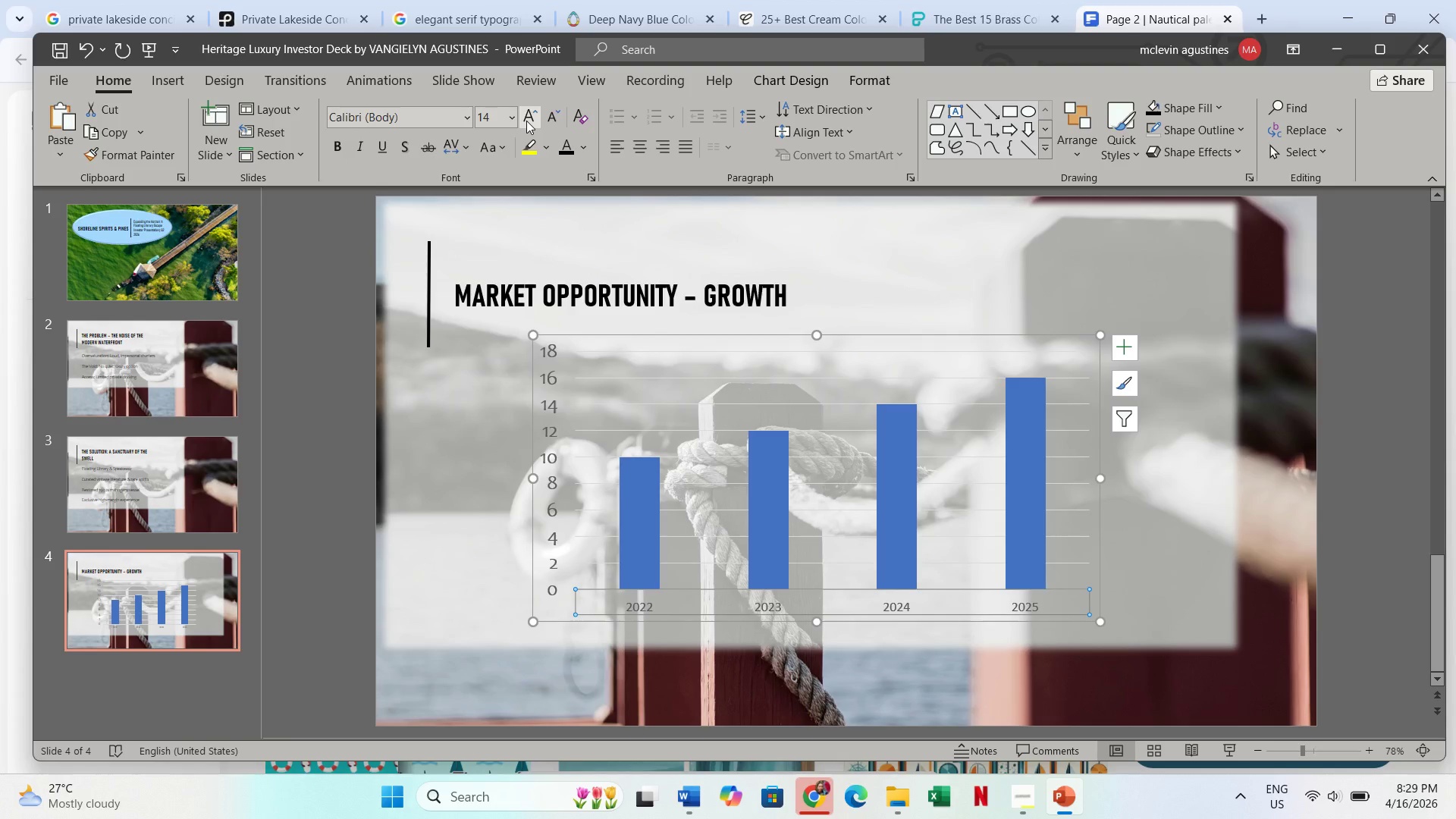 
left_click([526, 121])
 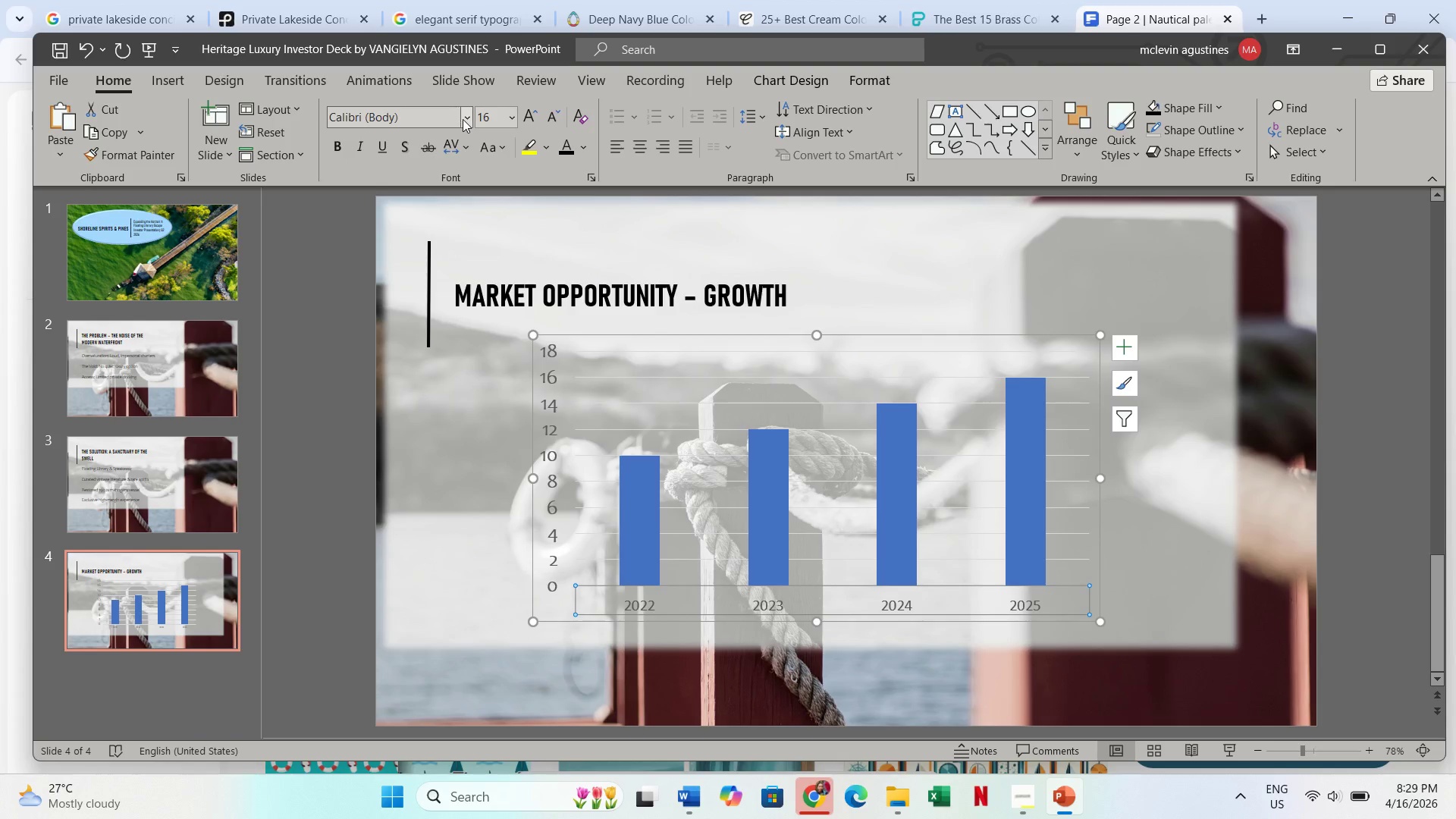 
left_click([463, 119])
 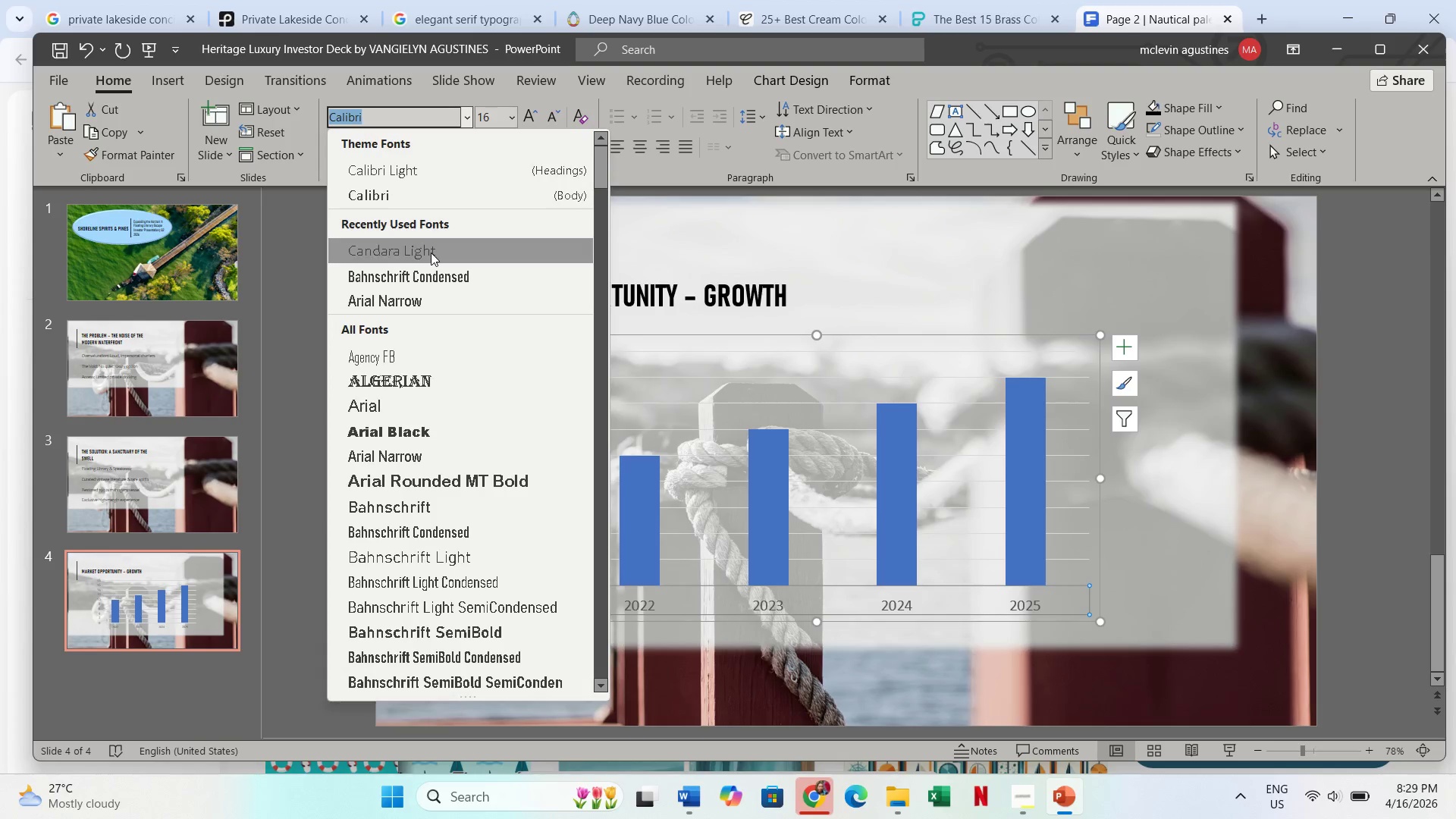 
left_click([431, 253])
 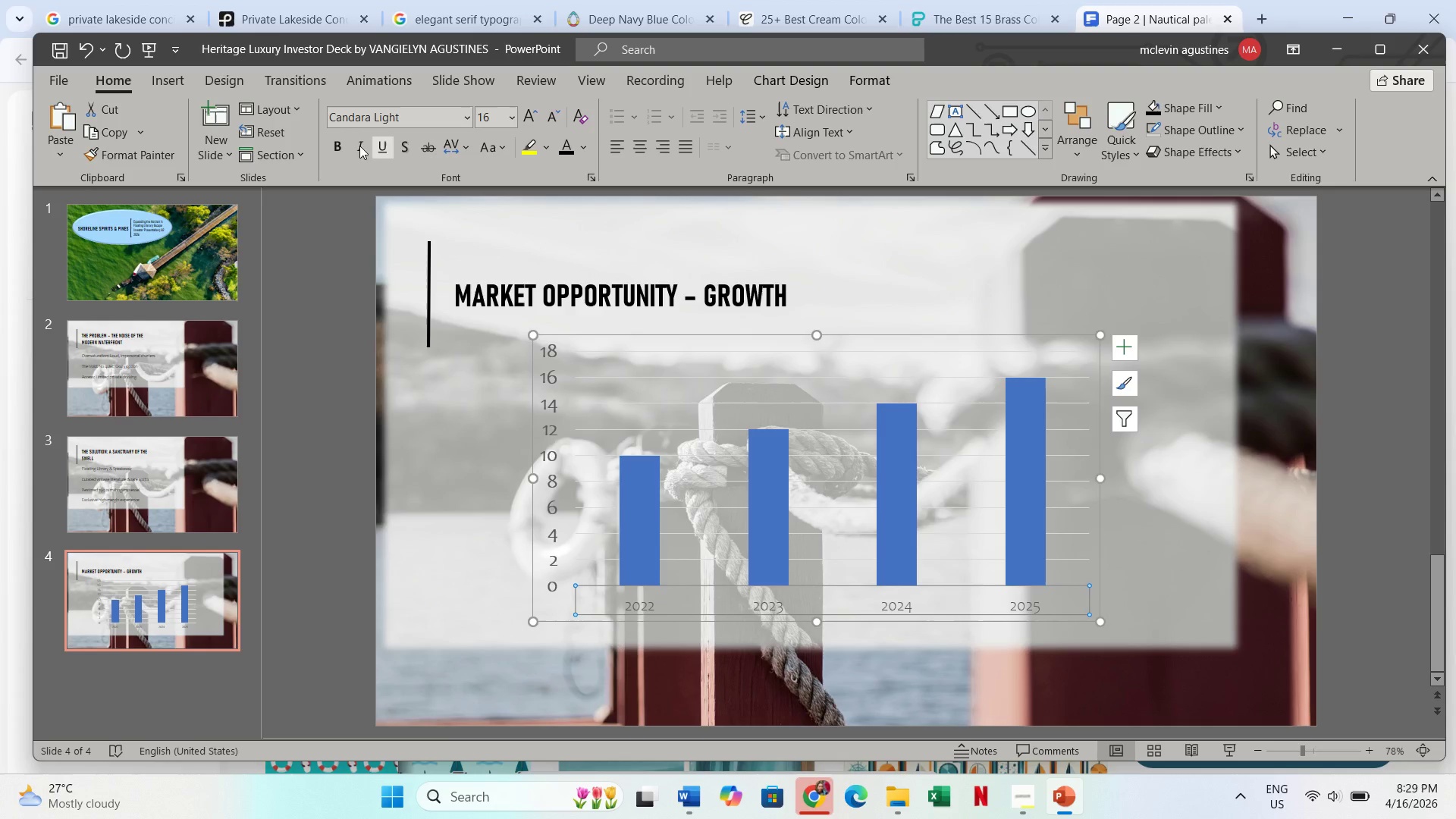 
left_click([339, 140])
 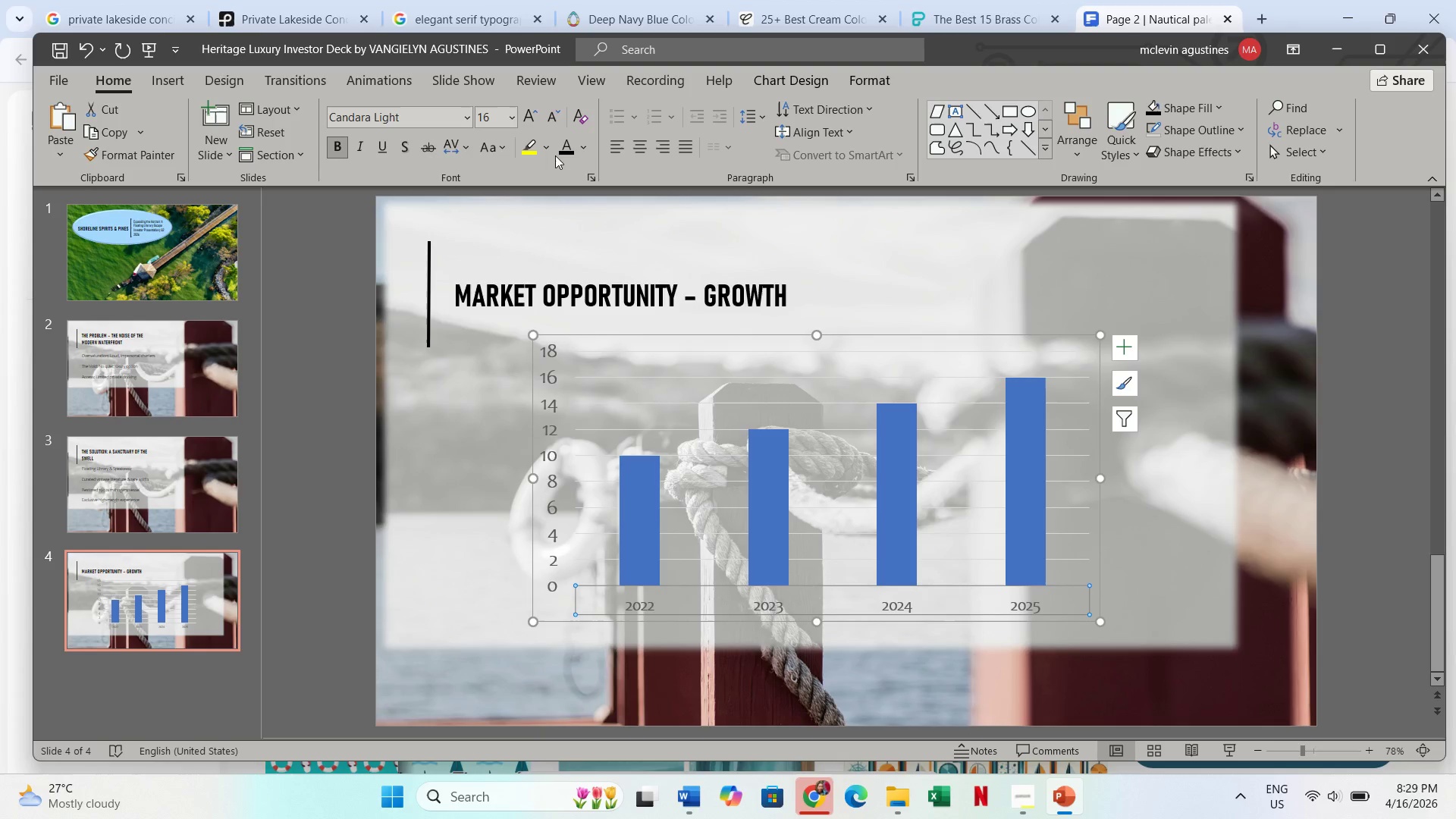 
left_click([565, 151])
 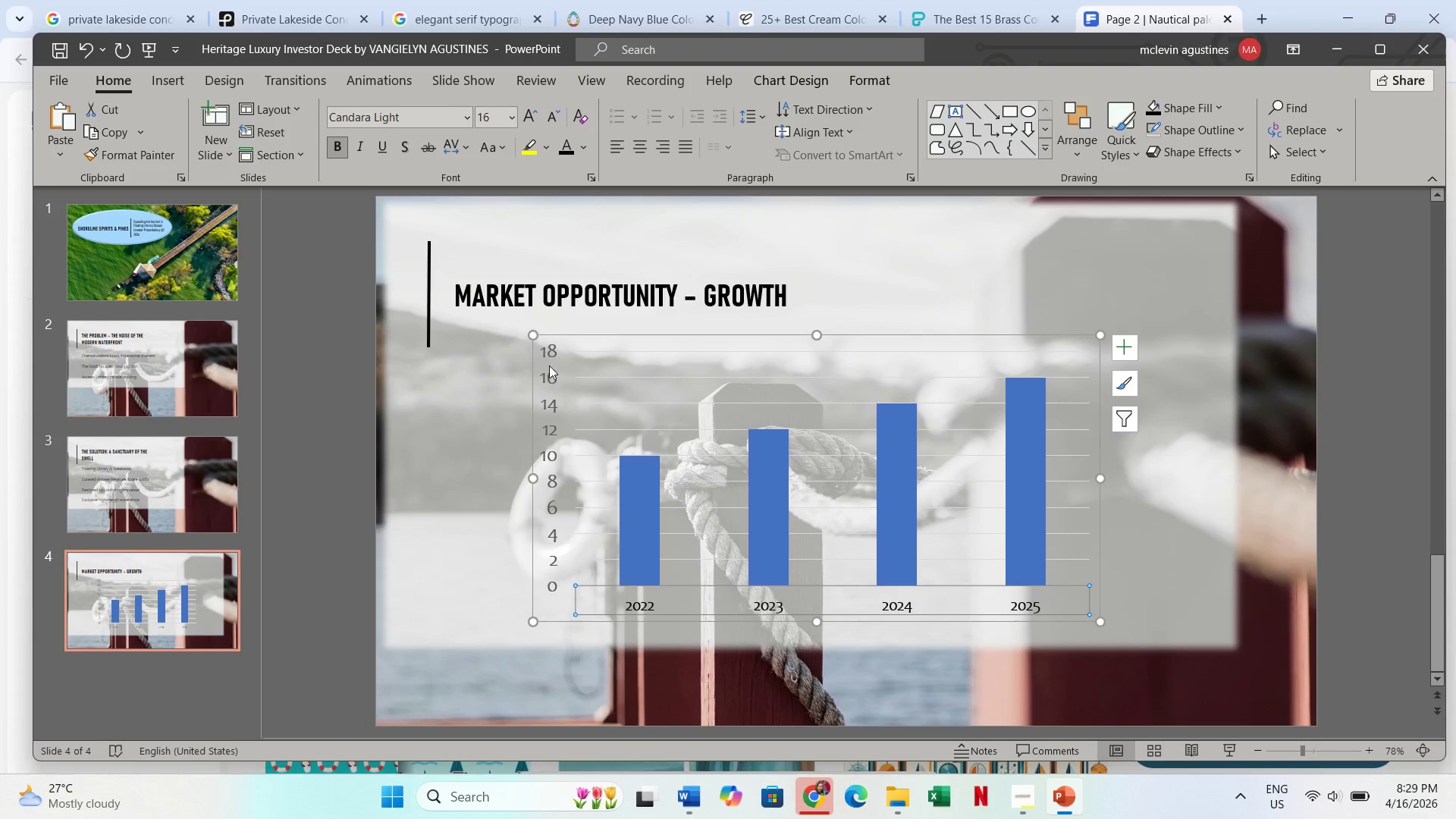 
left_click([549, 366])
 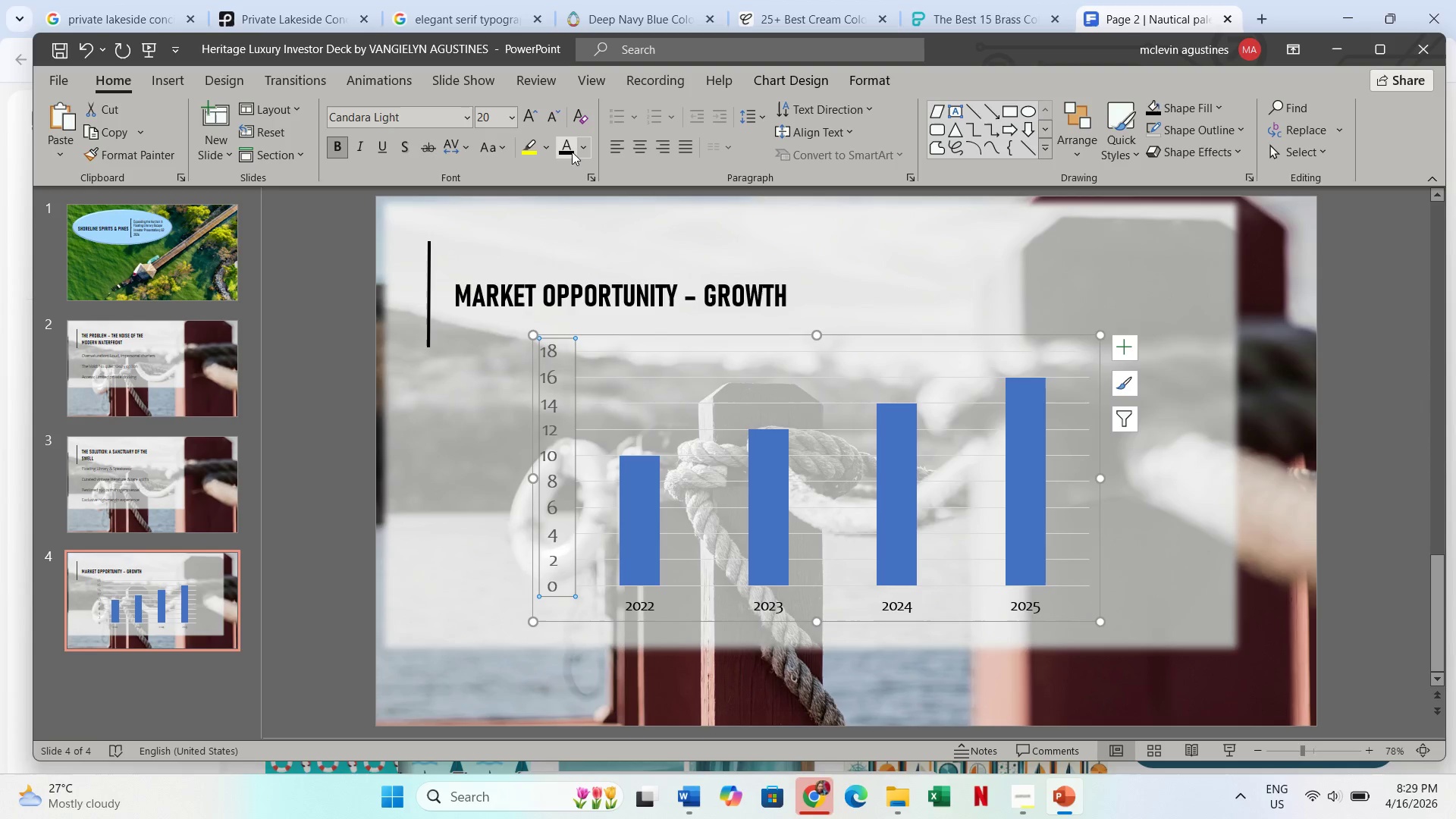 
left_click([572, 152])
 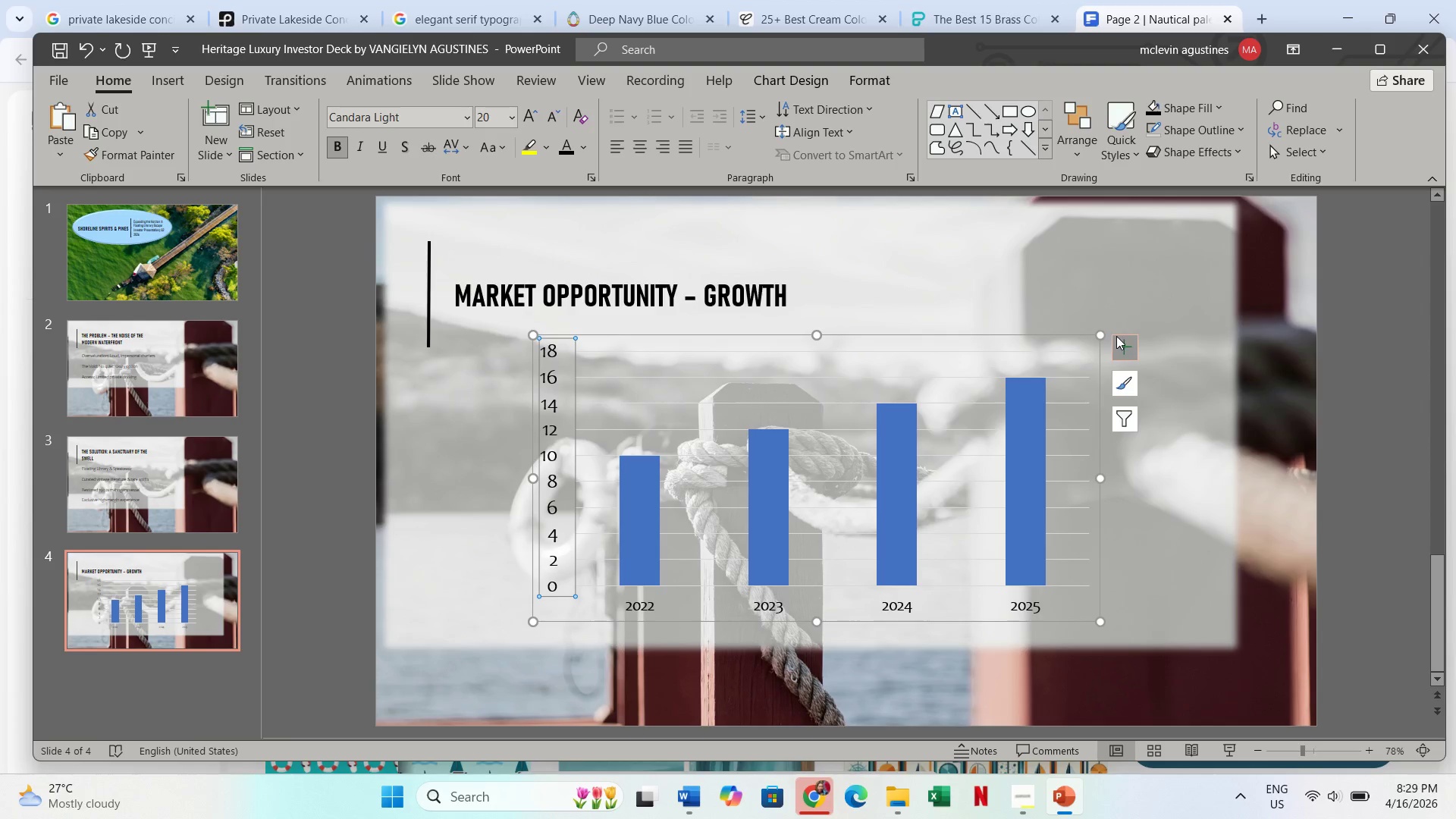 
left_click([1121, 345])
 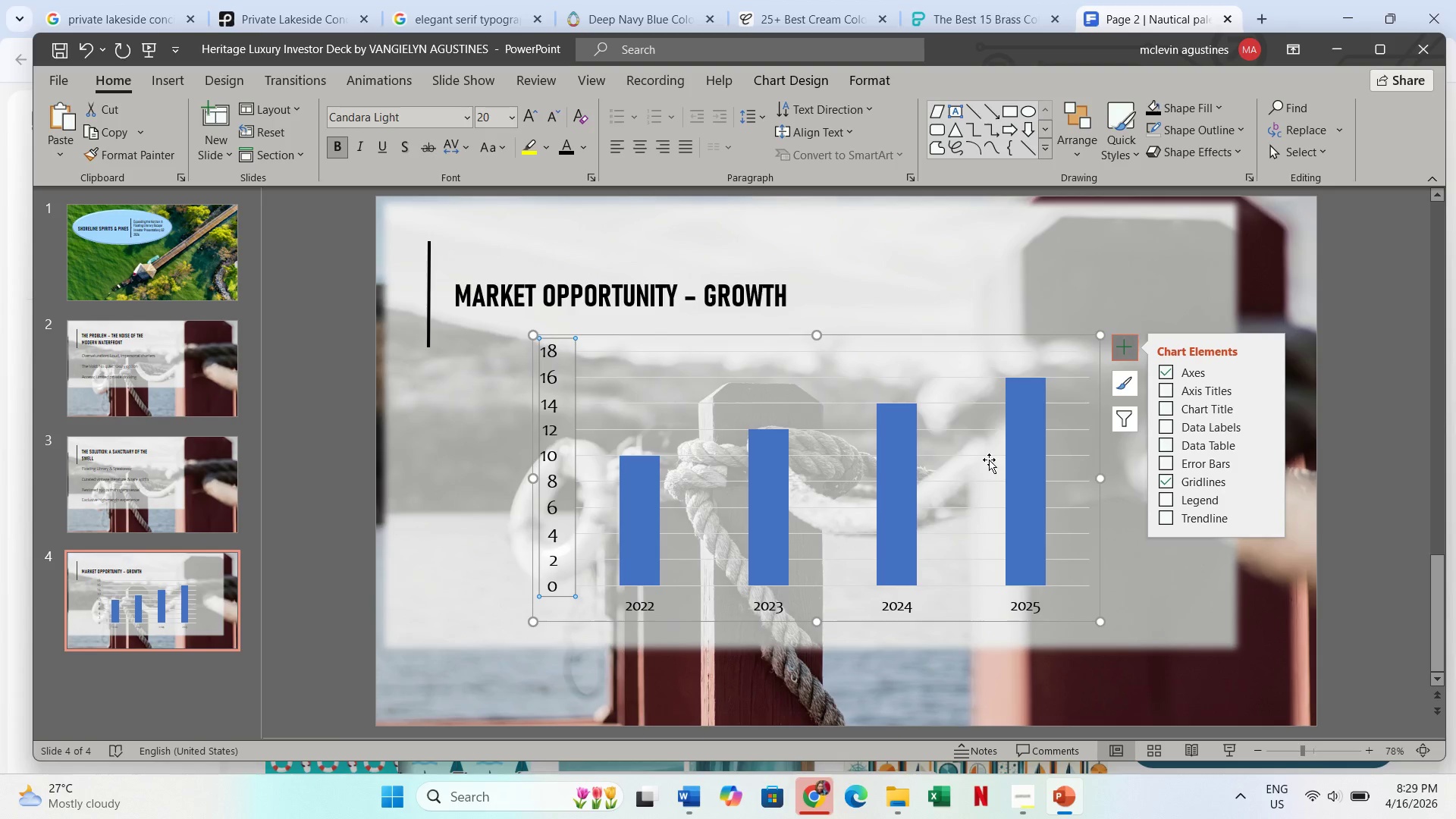 
left_click([651, 541])
 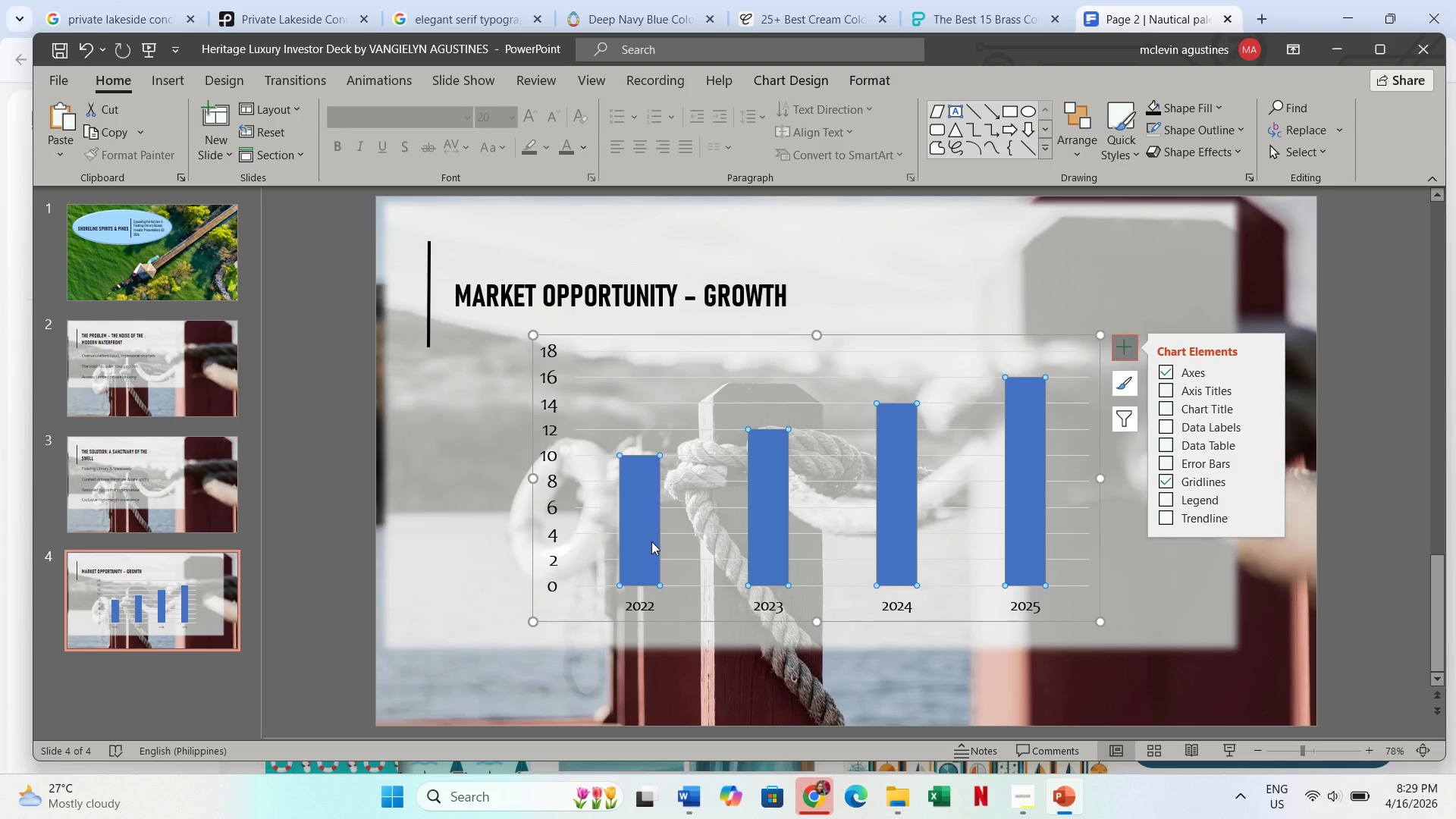 
right_click([651, 541])
 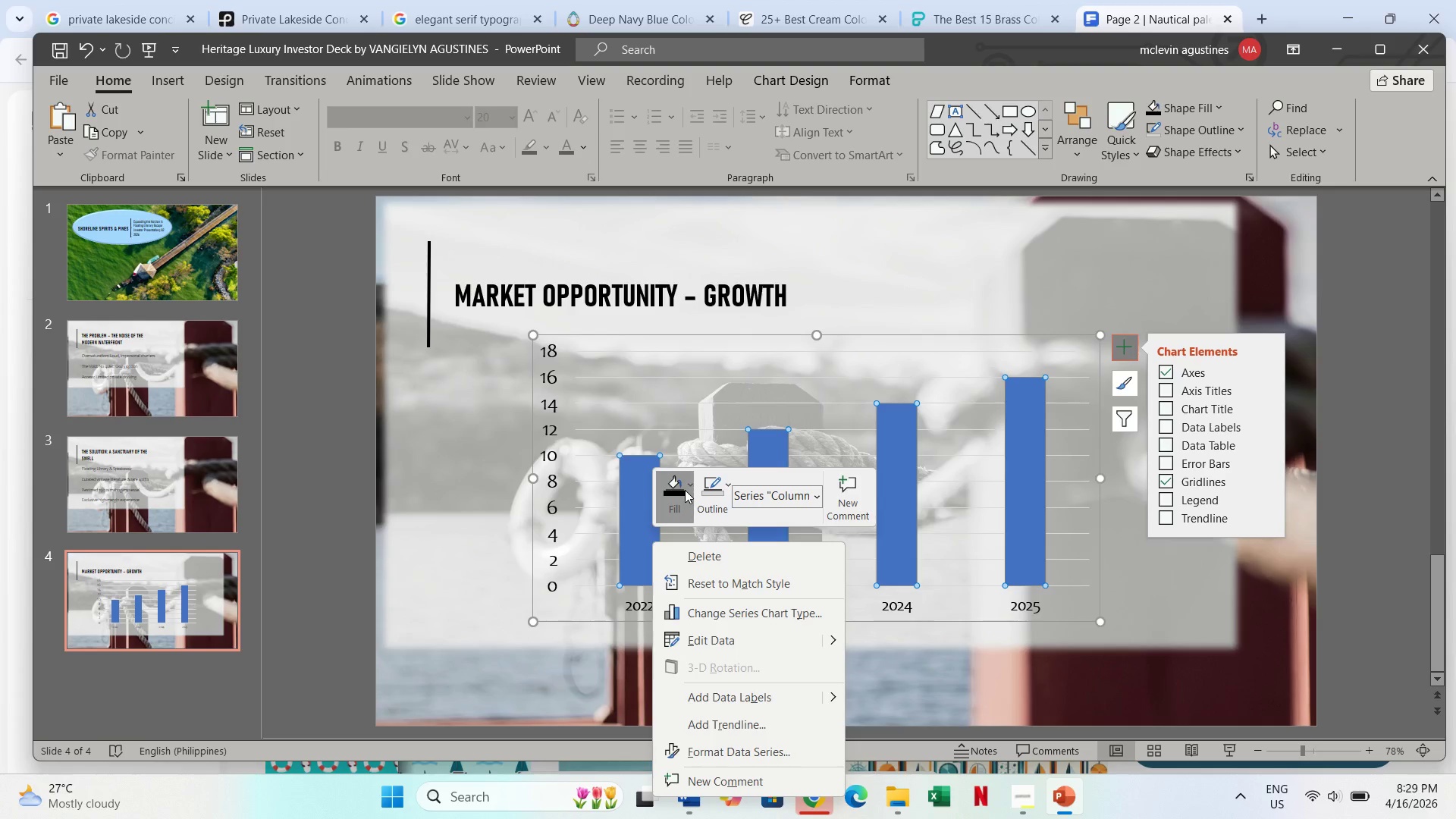 
left_click([689, 488])
 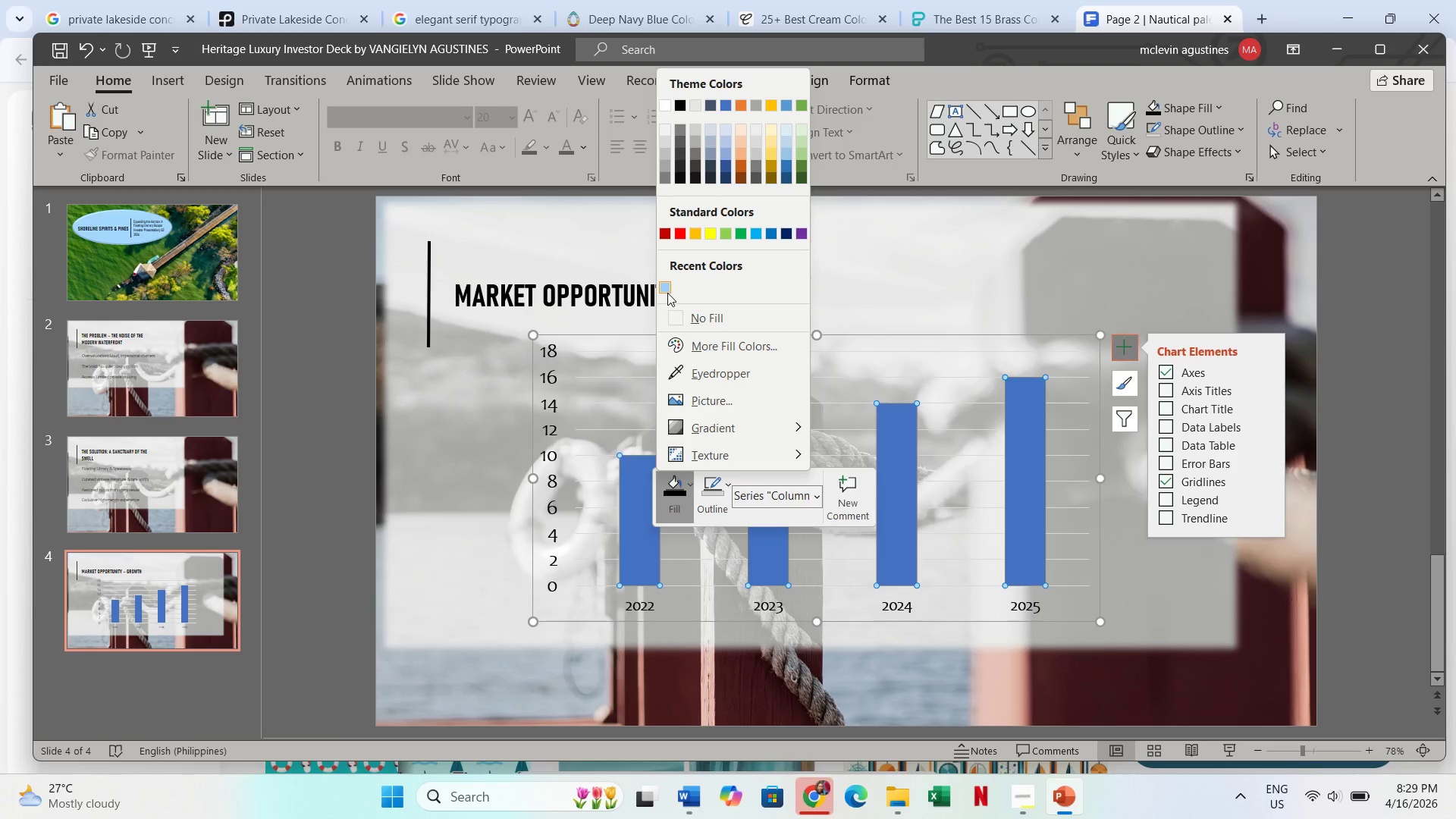 
mouse_move([760, 412])
 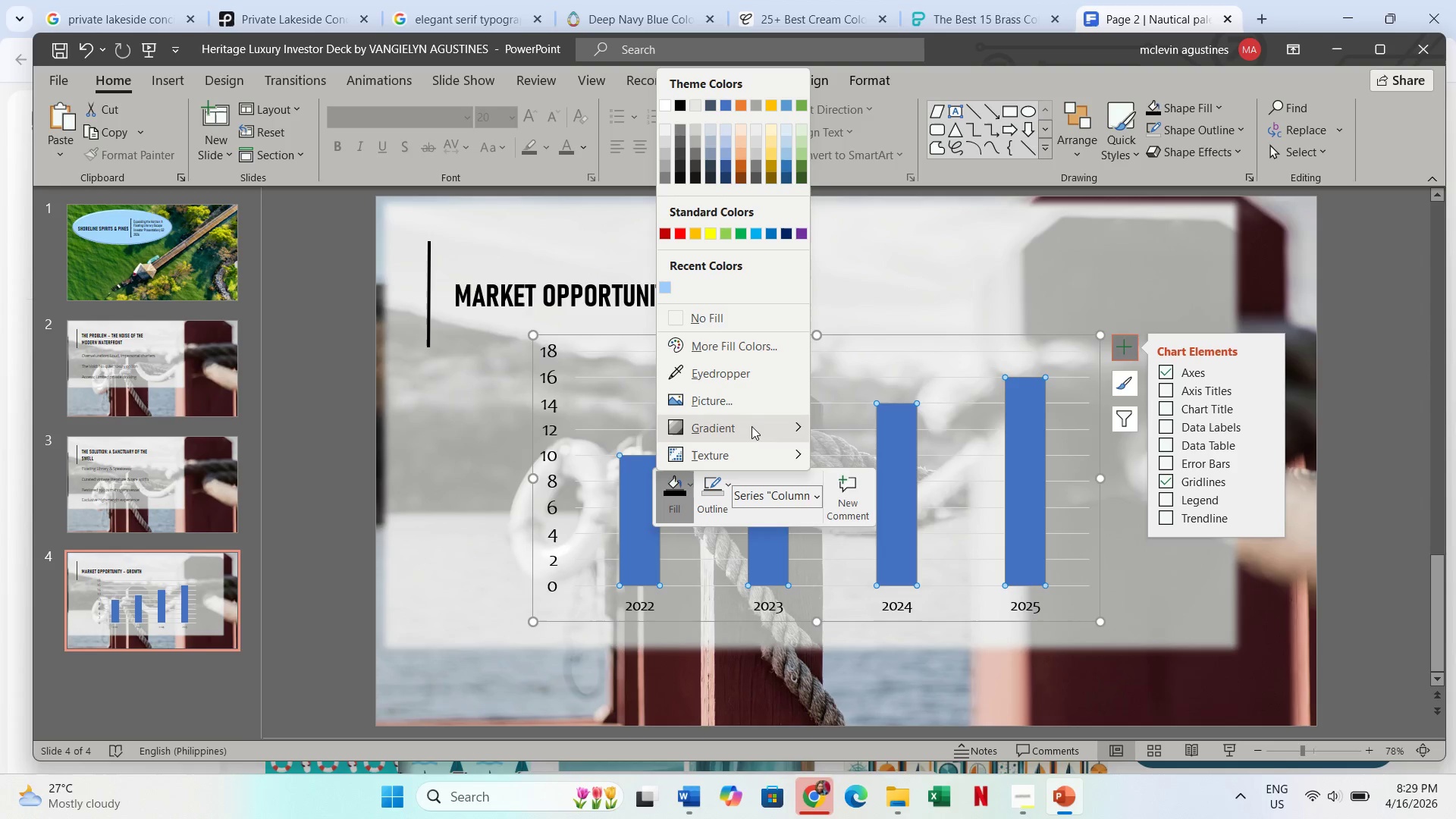 
left_click_drag(start_coordinate=[752, 426], to_coordinate=[905, 794])
 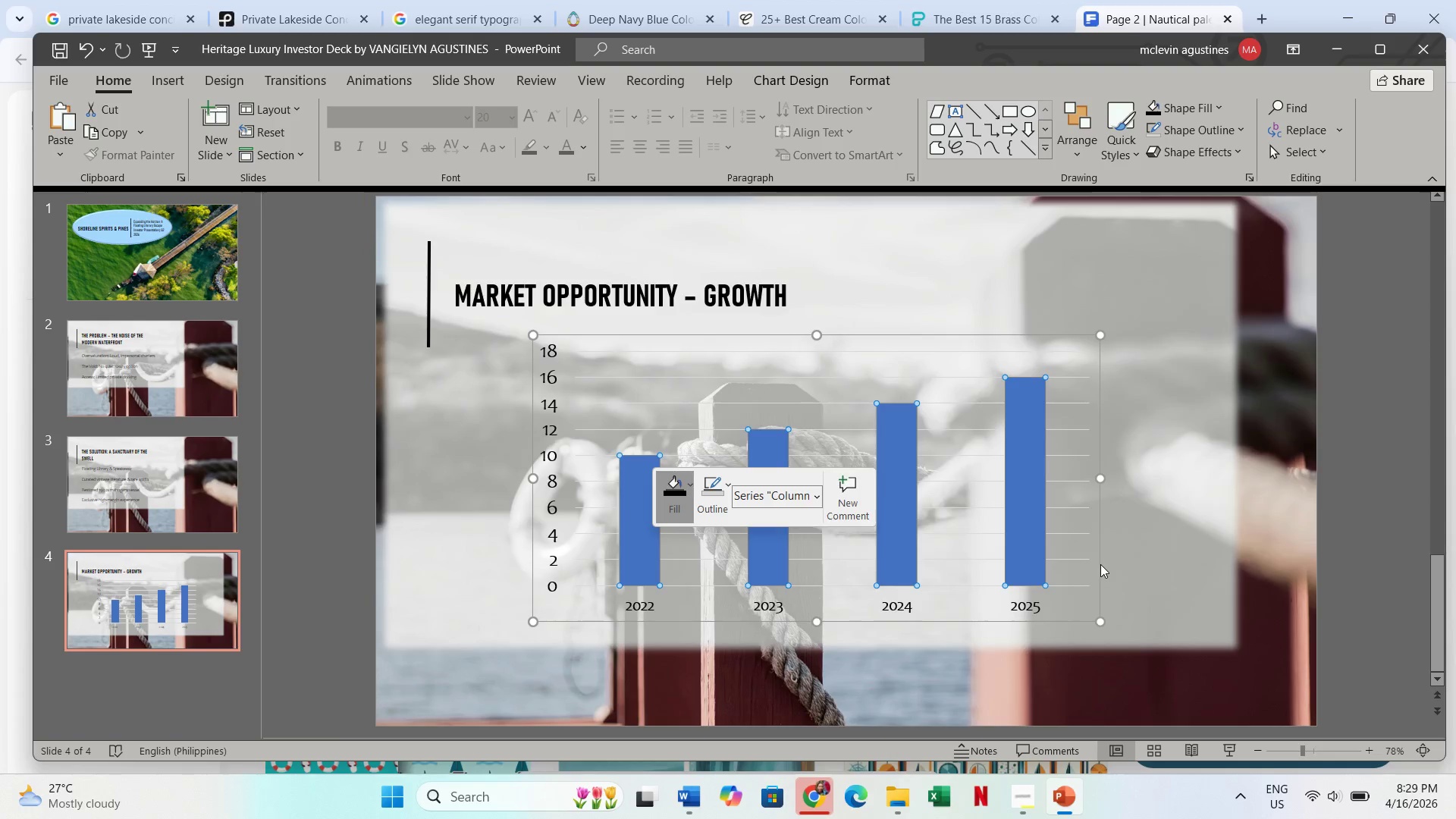 
left_click([905, 794])
 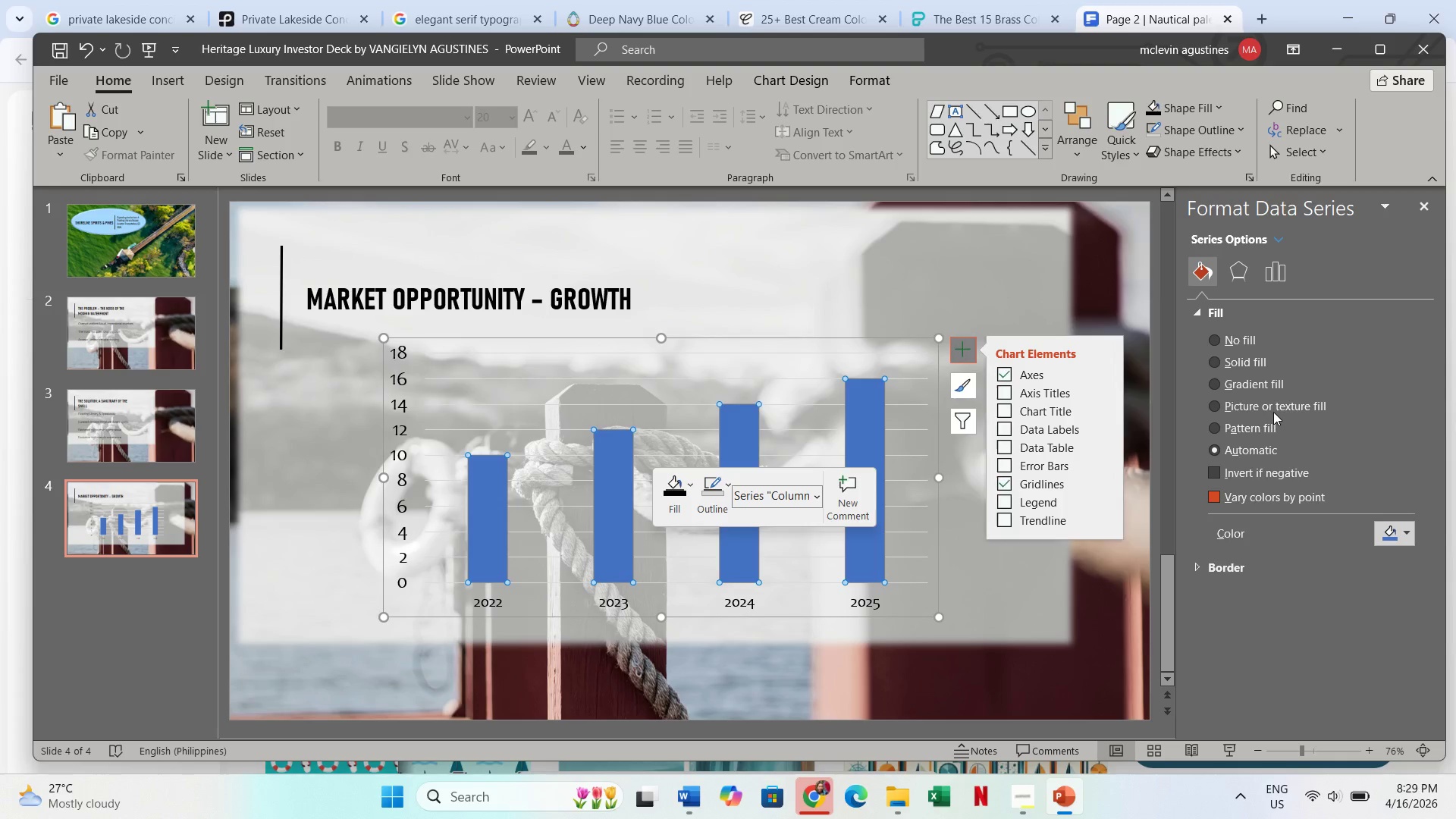 
left_click([1265, 388])
 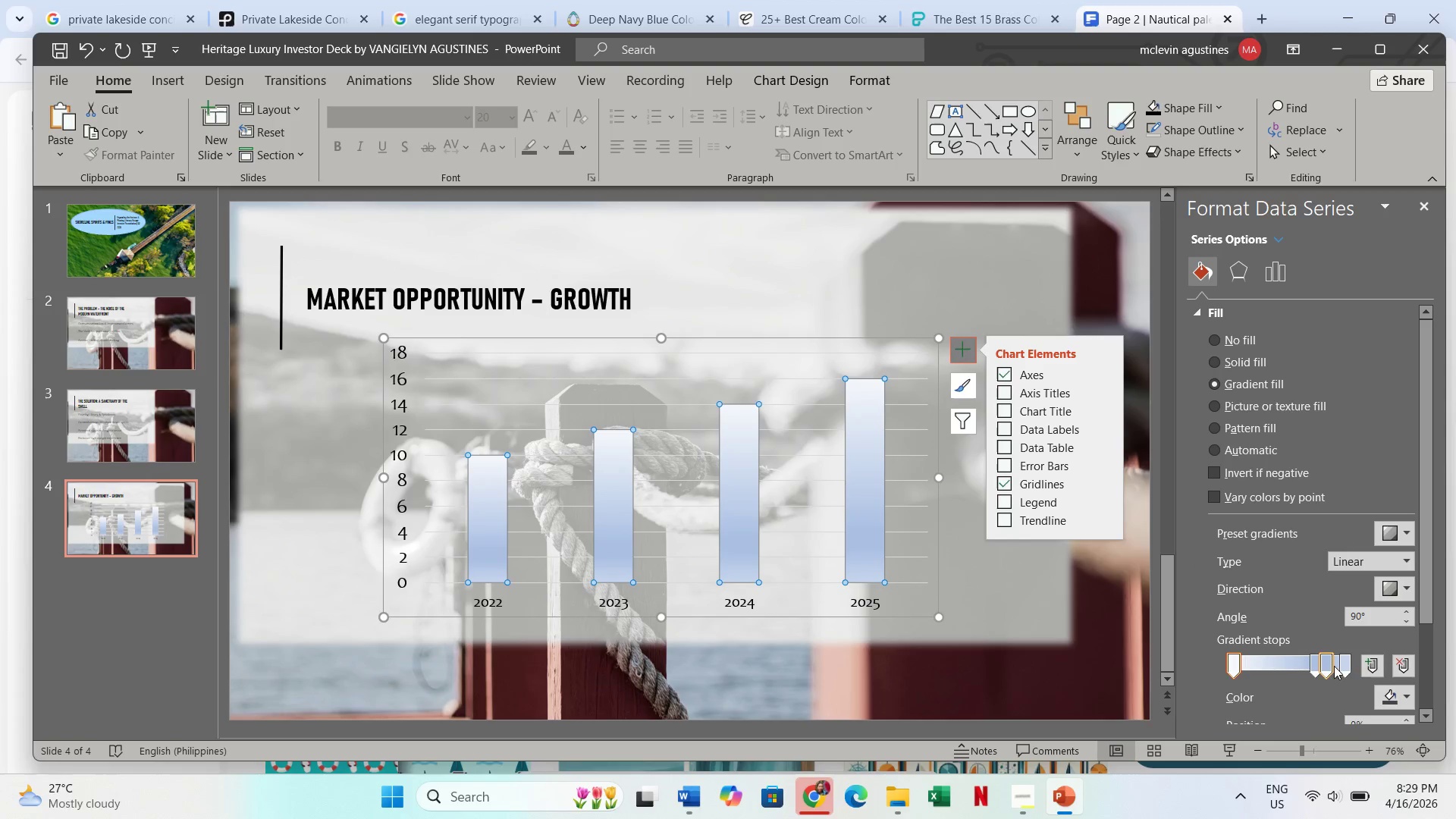 
left_click([1400, 665])
 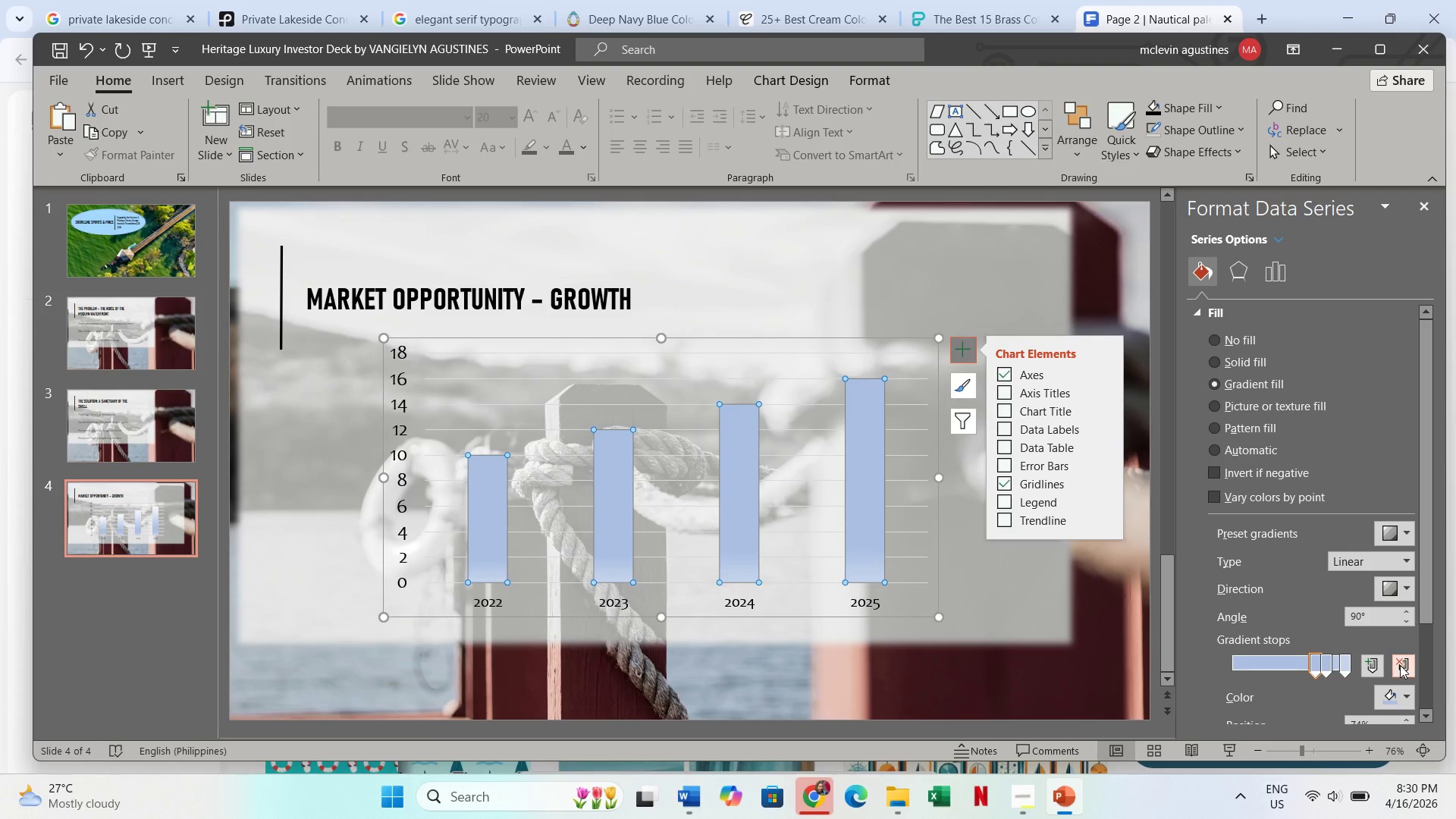 
left_click([1400, 665])
 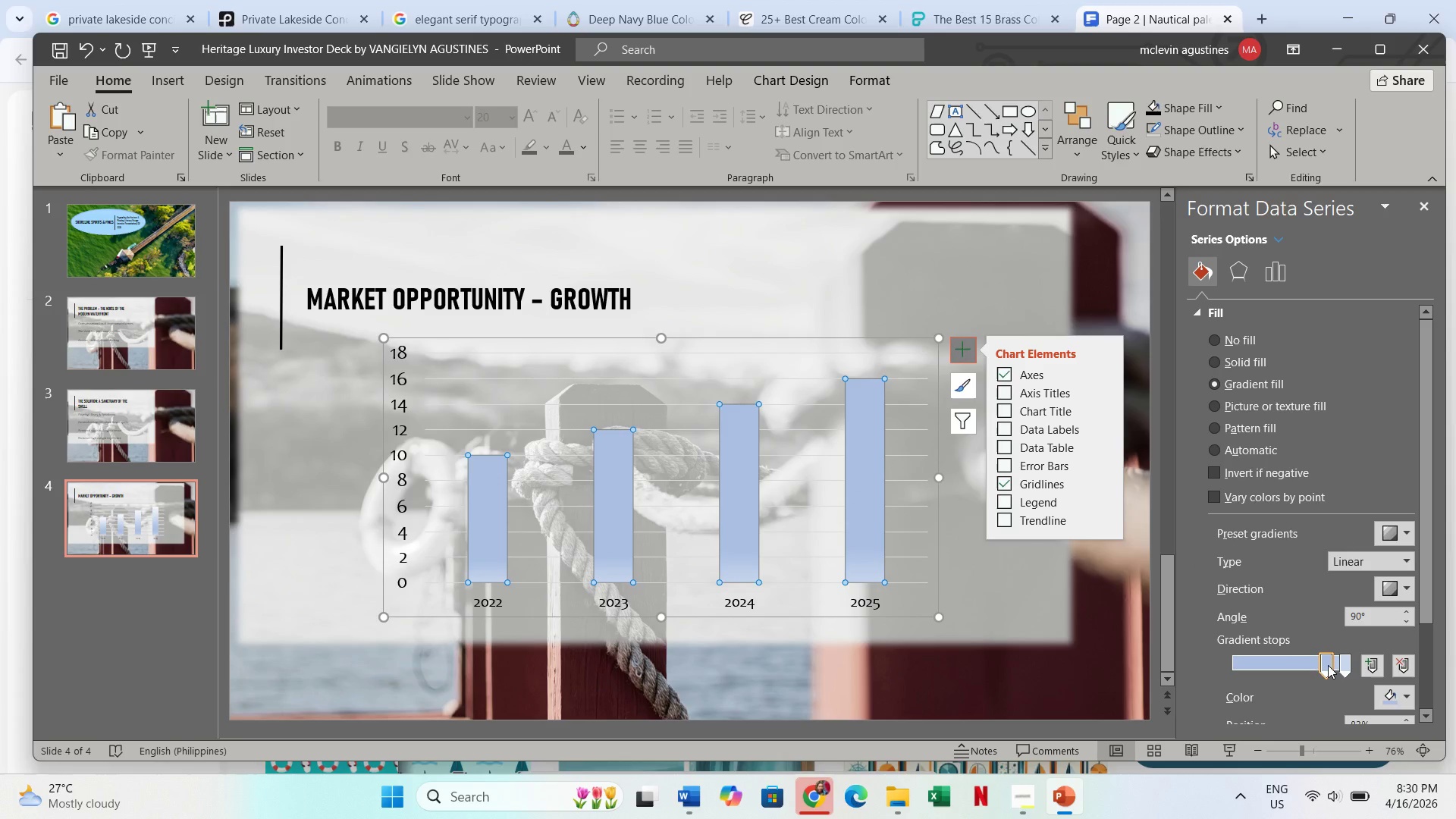 
left_click_drag(start_coordinate=[1328, 665], to_coordinate=[1297, 665])
 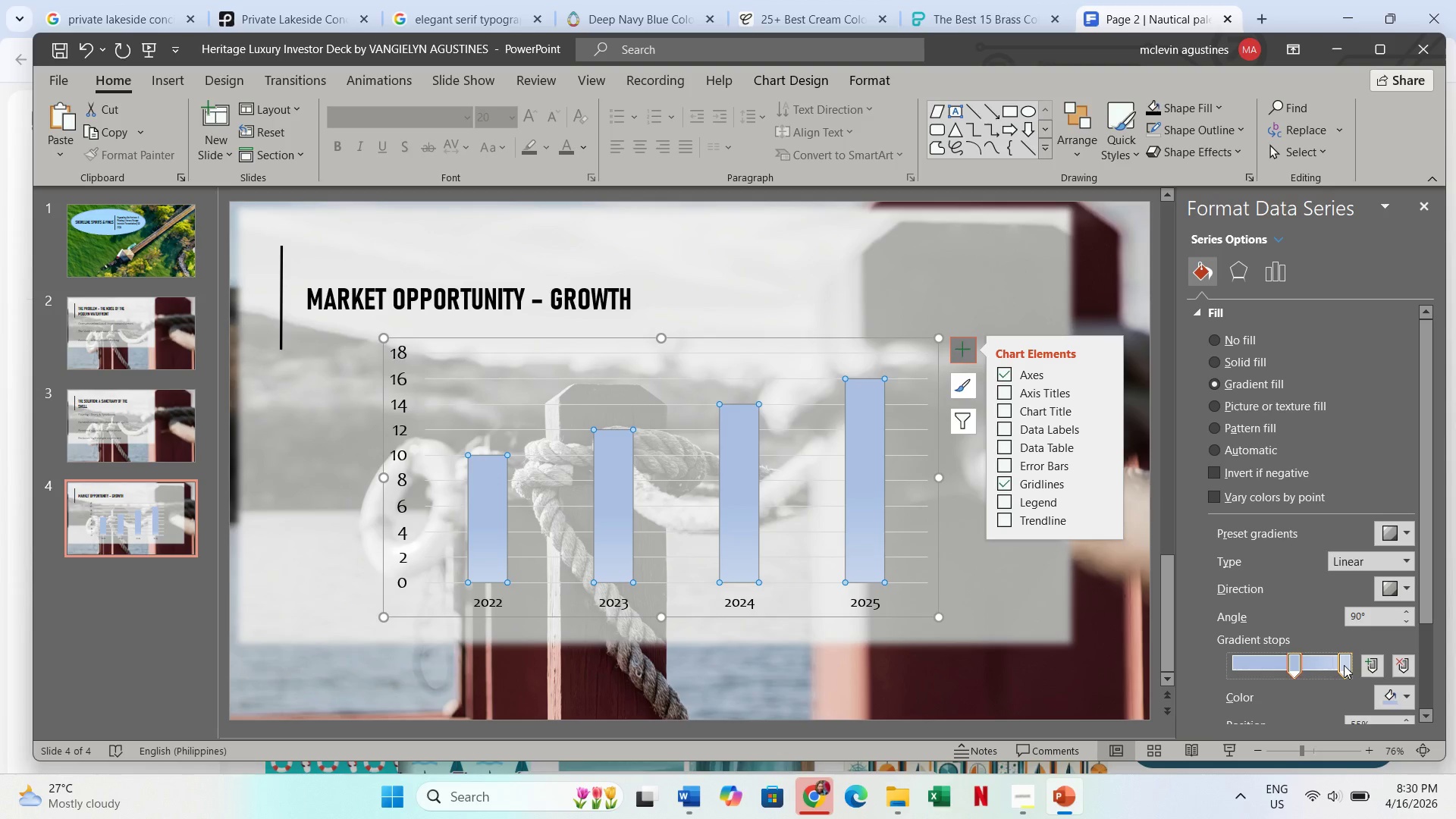 
left_click([1344, 665])
 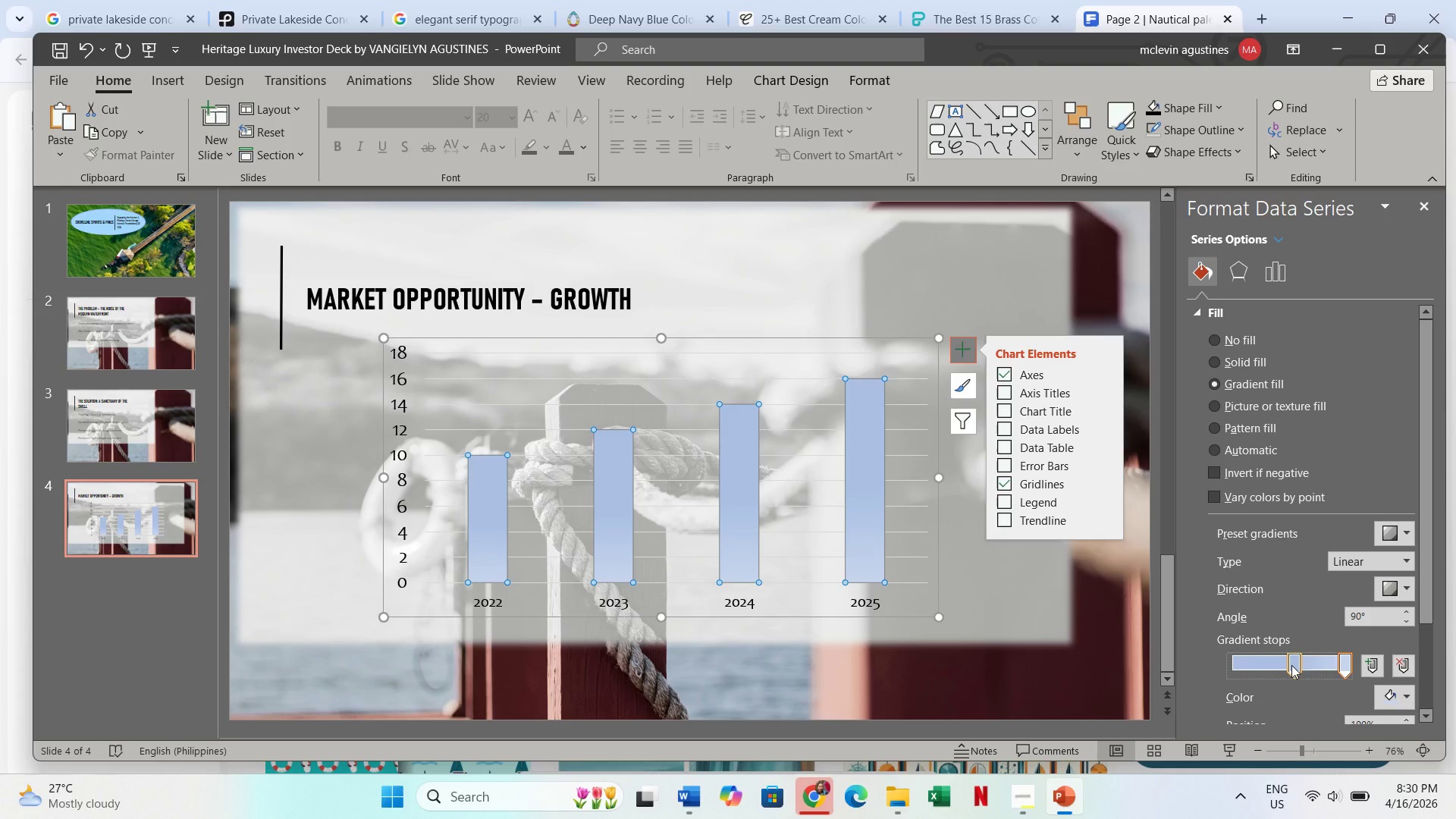 
left_click([1292, 664])
 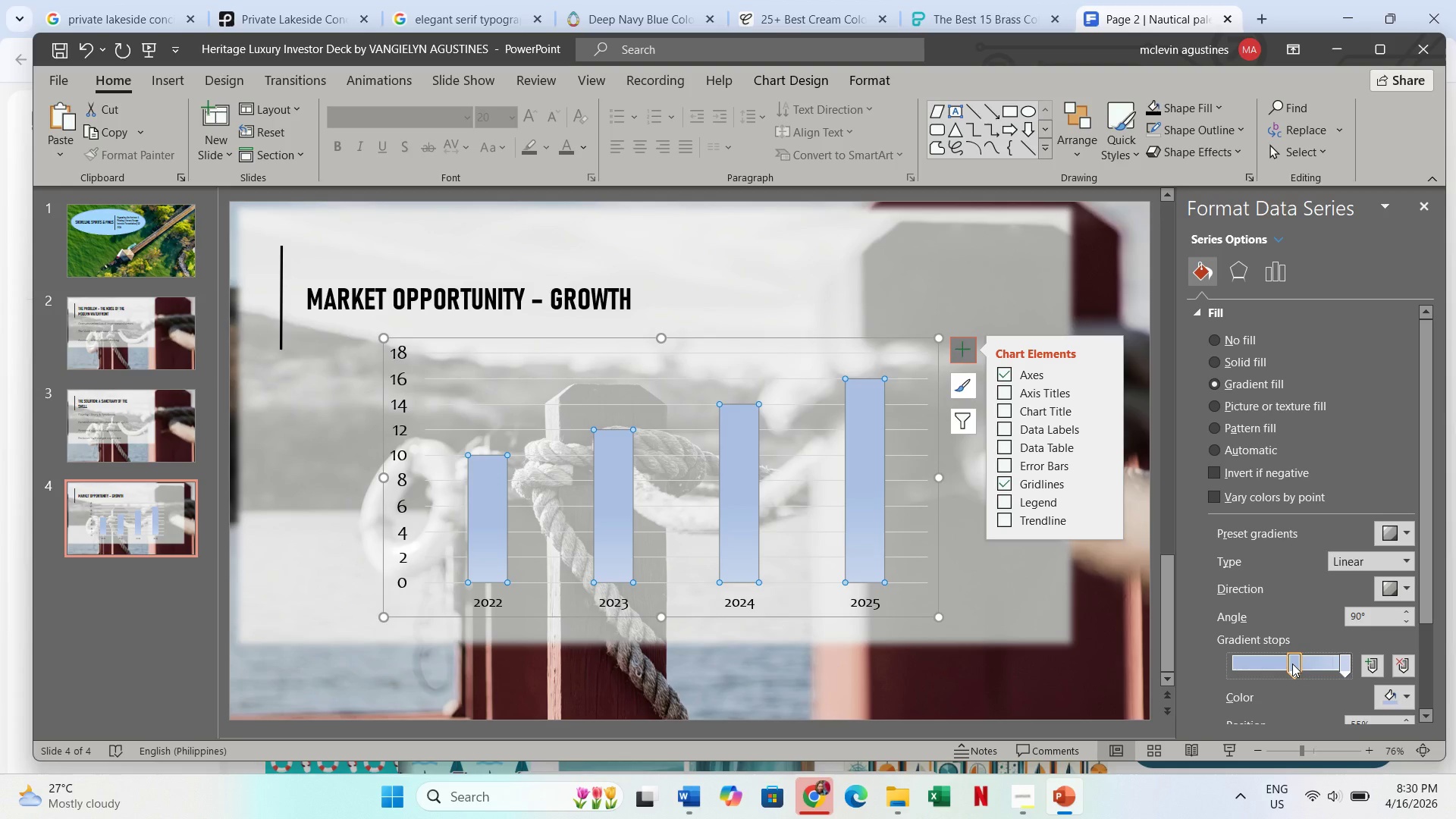 
wait(8.91)
 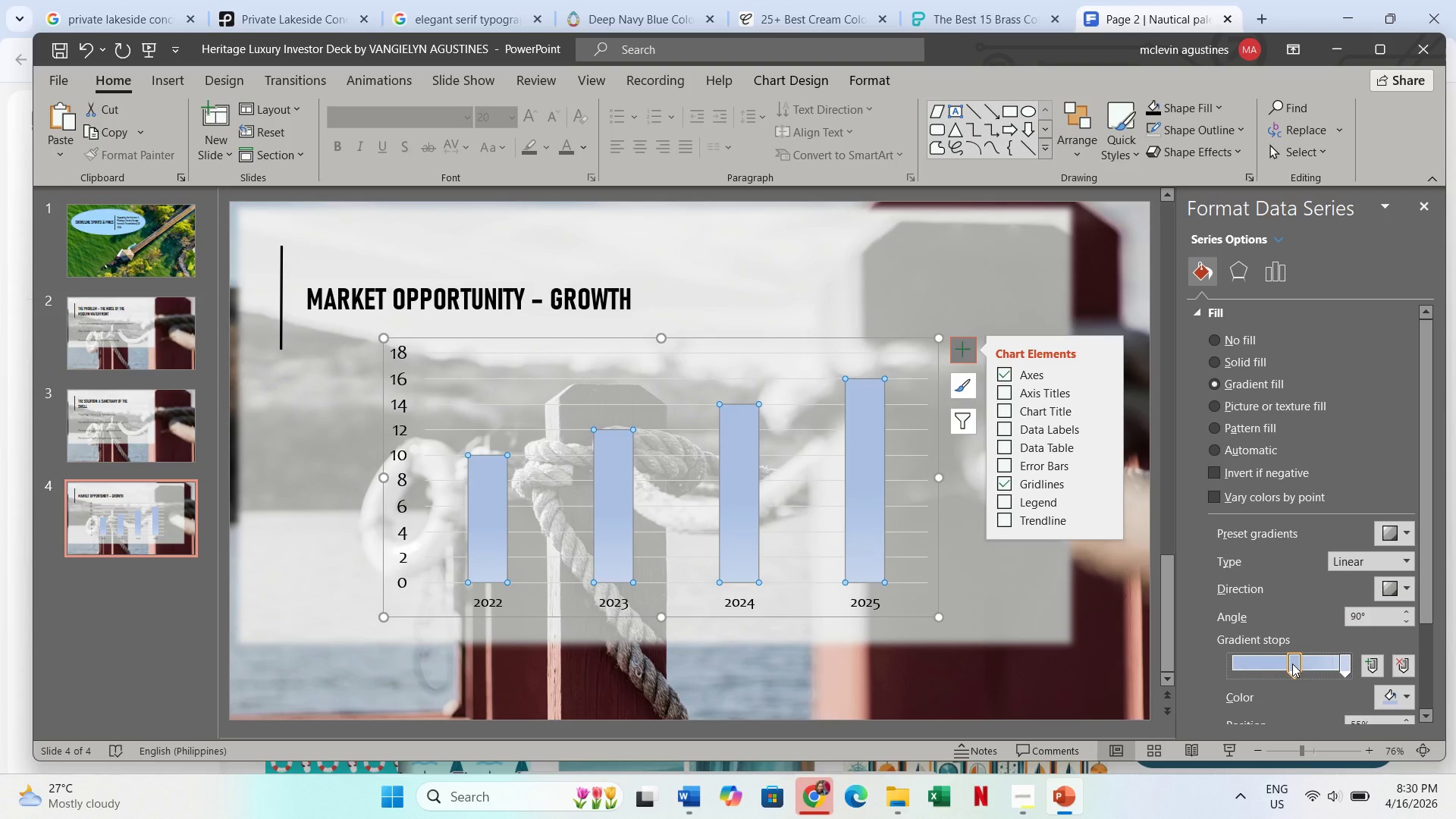 
left_click([1405, 694])
 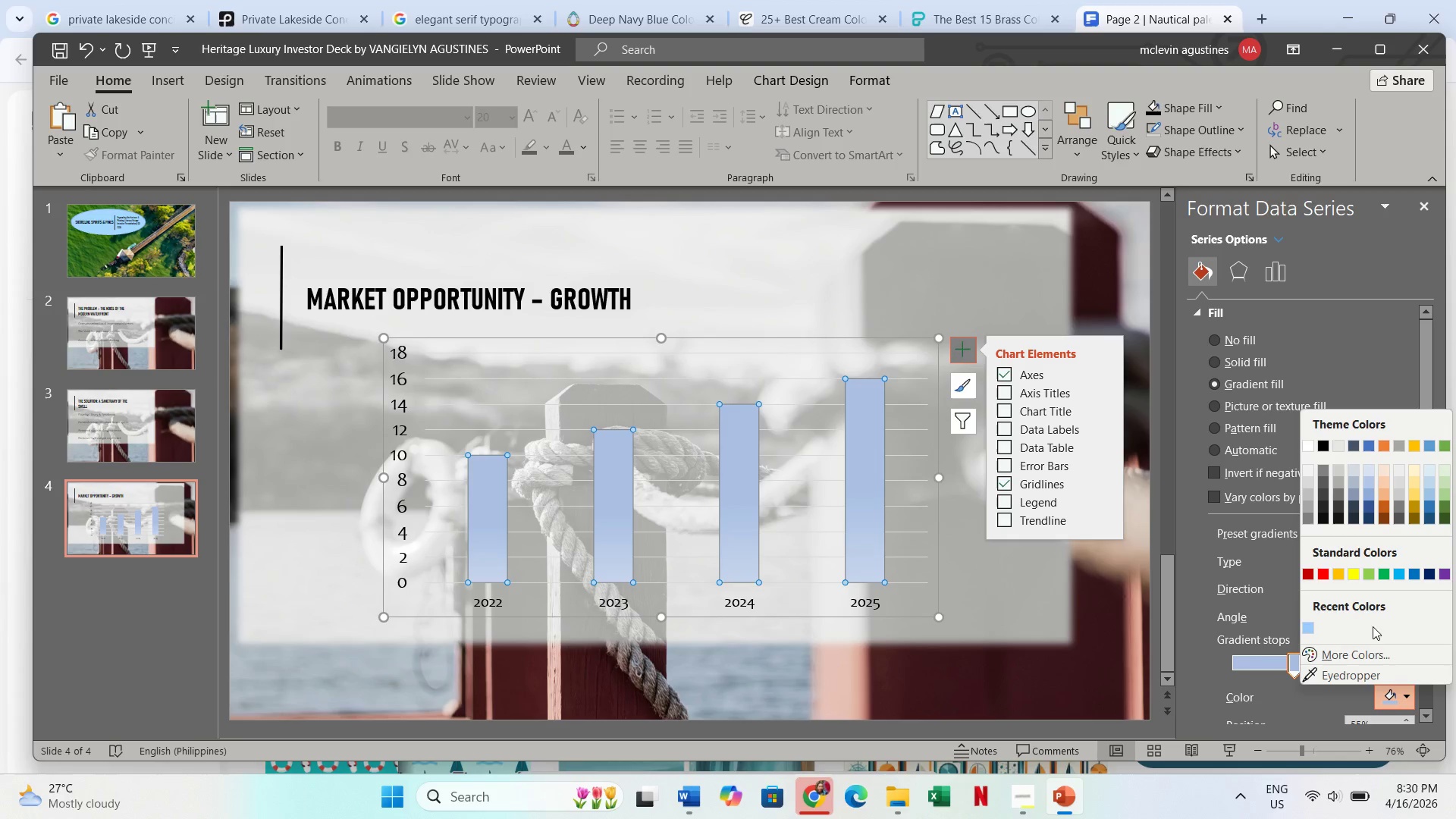 
left_click([1359, 658])
 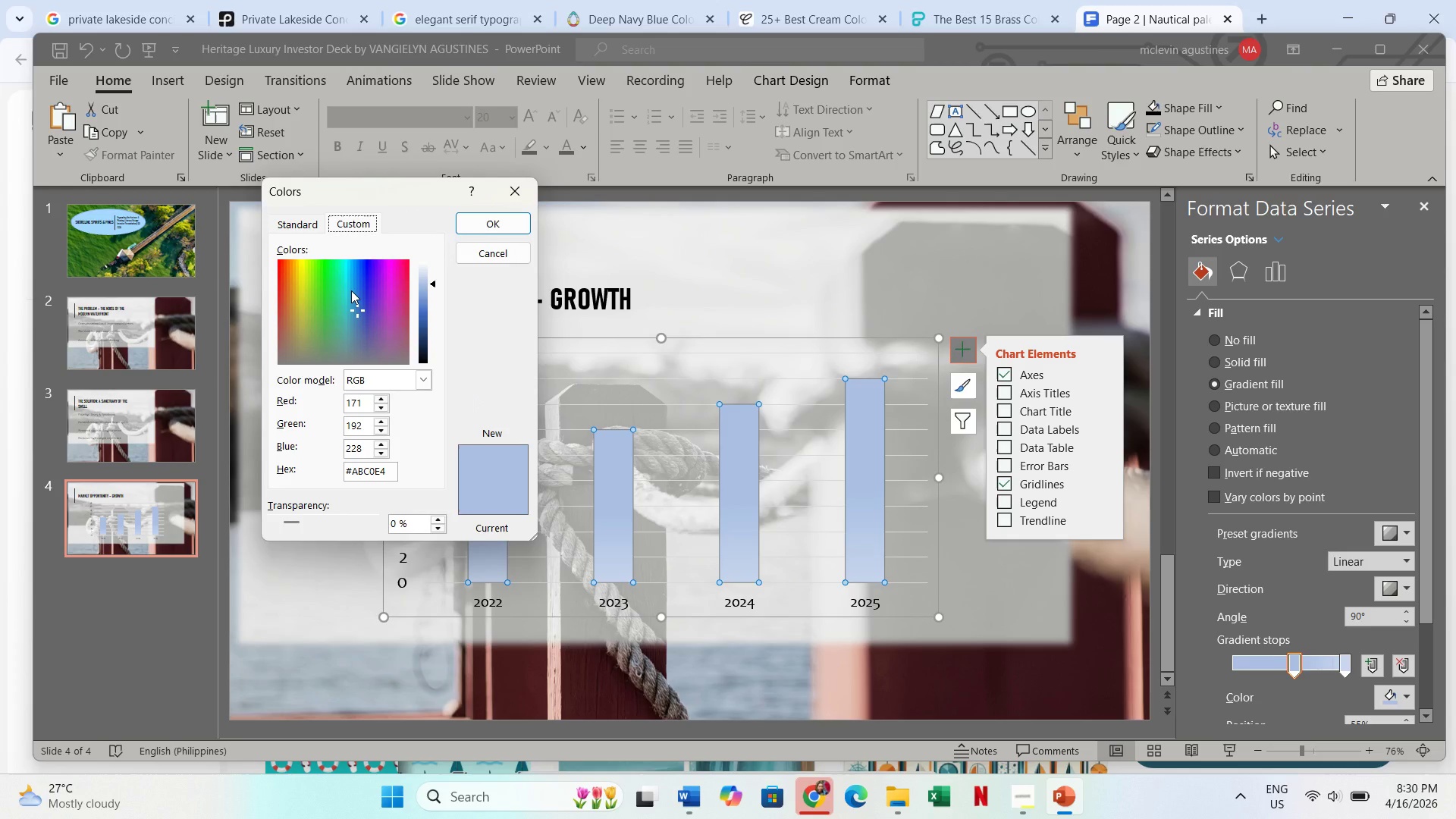 
left_click([351, 290])
 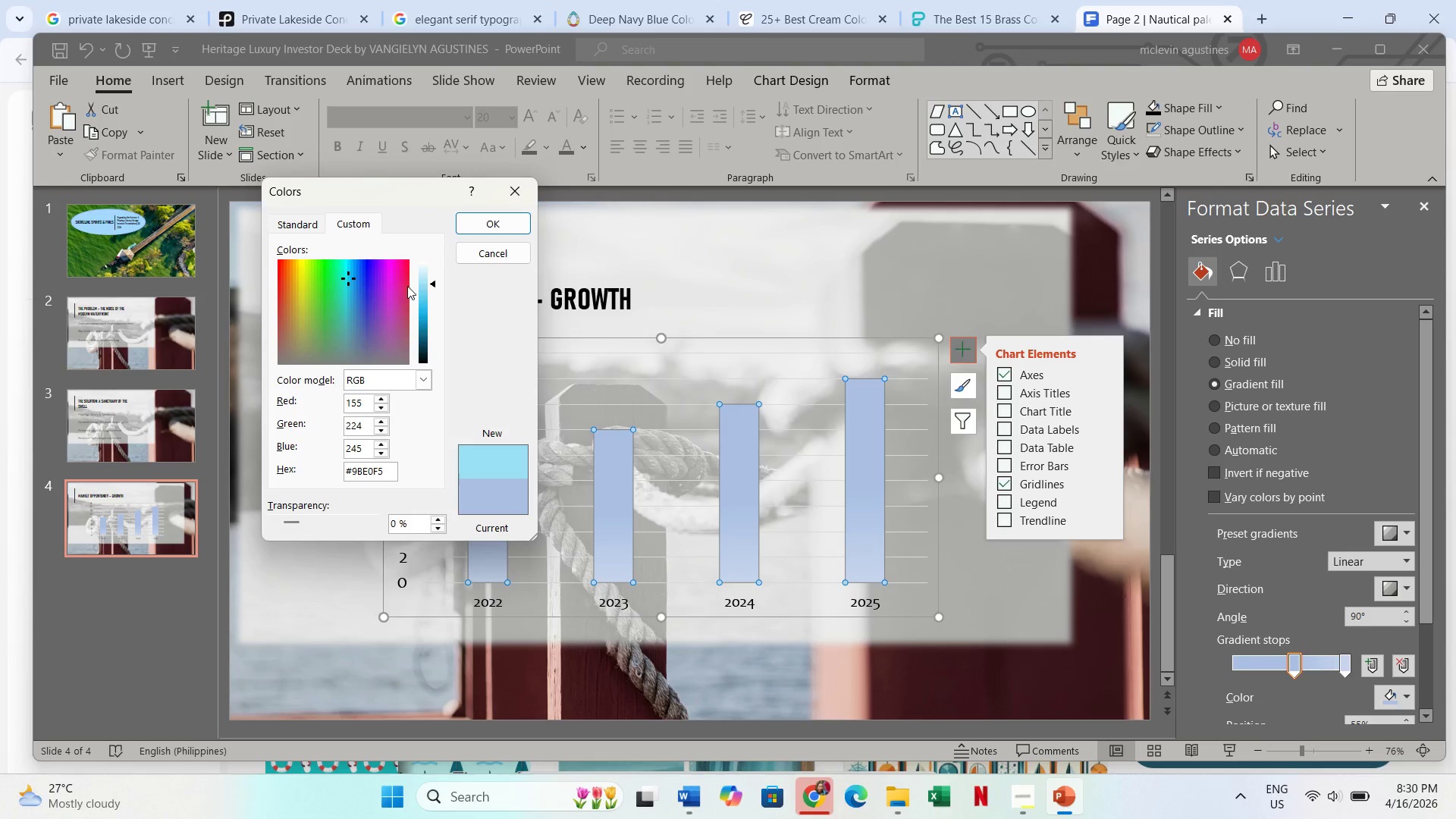 
left_click_drag(start_coordinate=[431, 285], to_coordinate=[438, 314])
 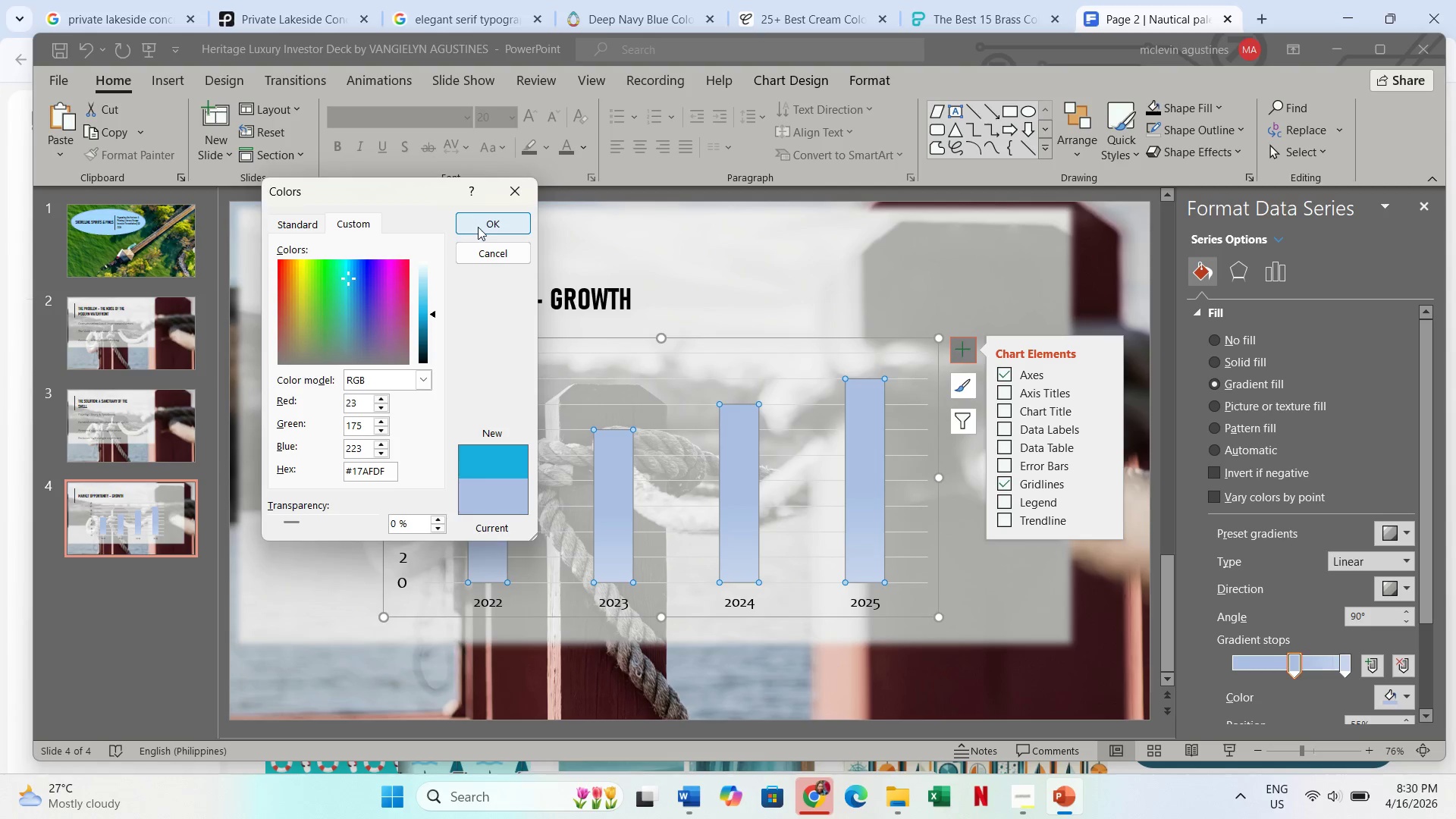 
left_click([478, 227])
 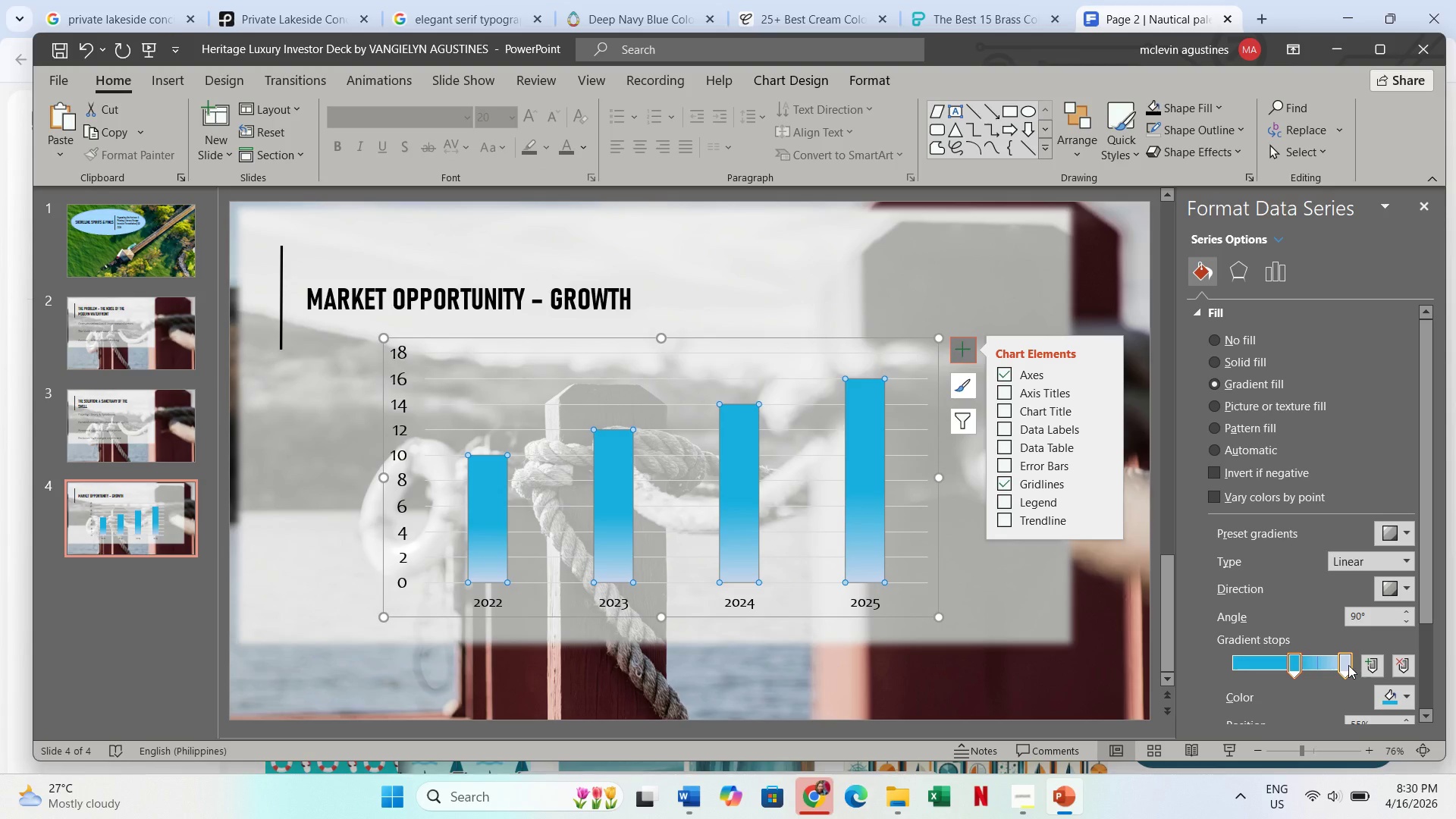 
left_click([1353, 663])
 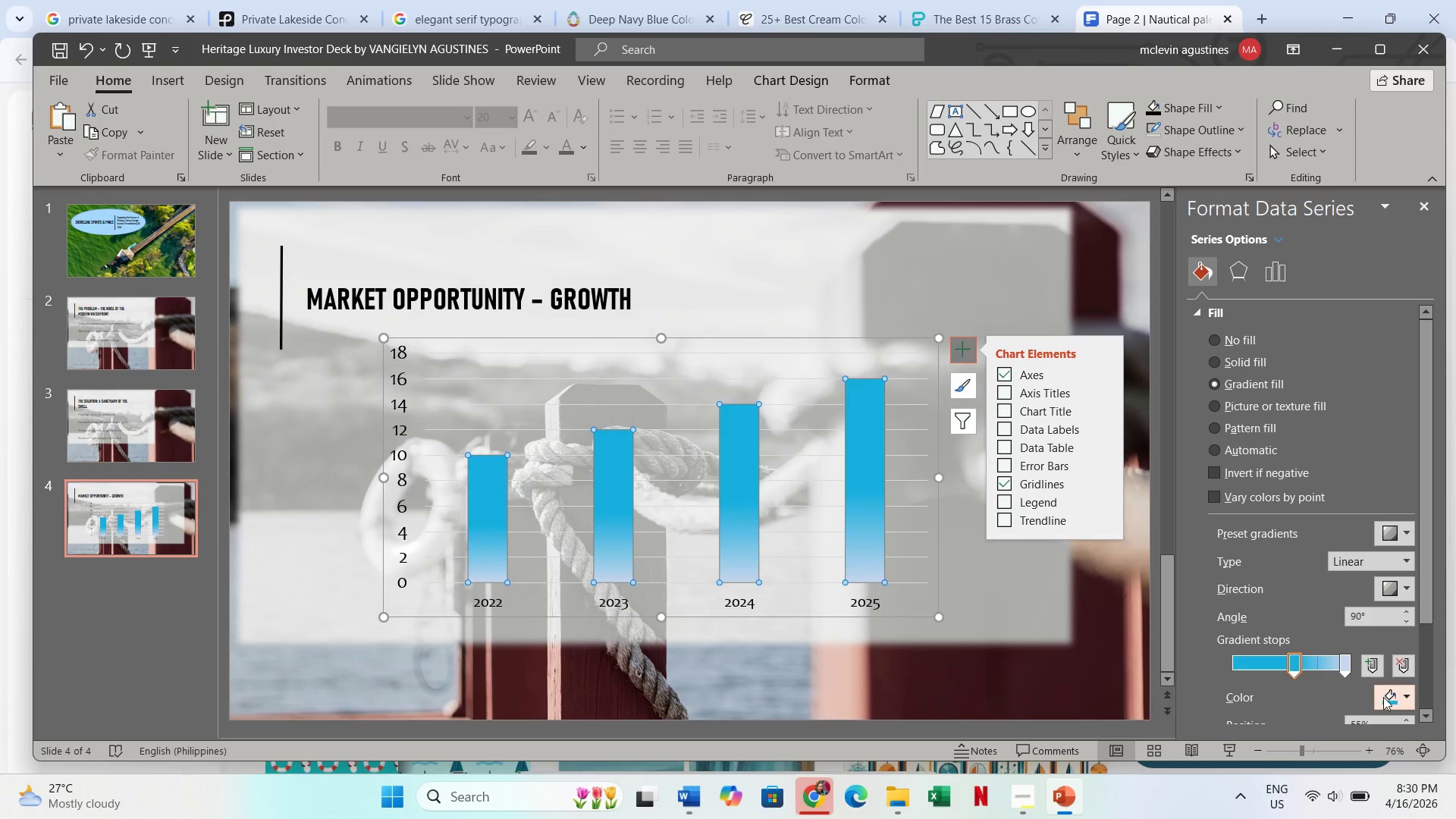 
left_click([1401, 698])
 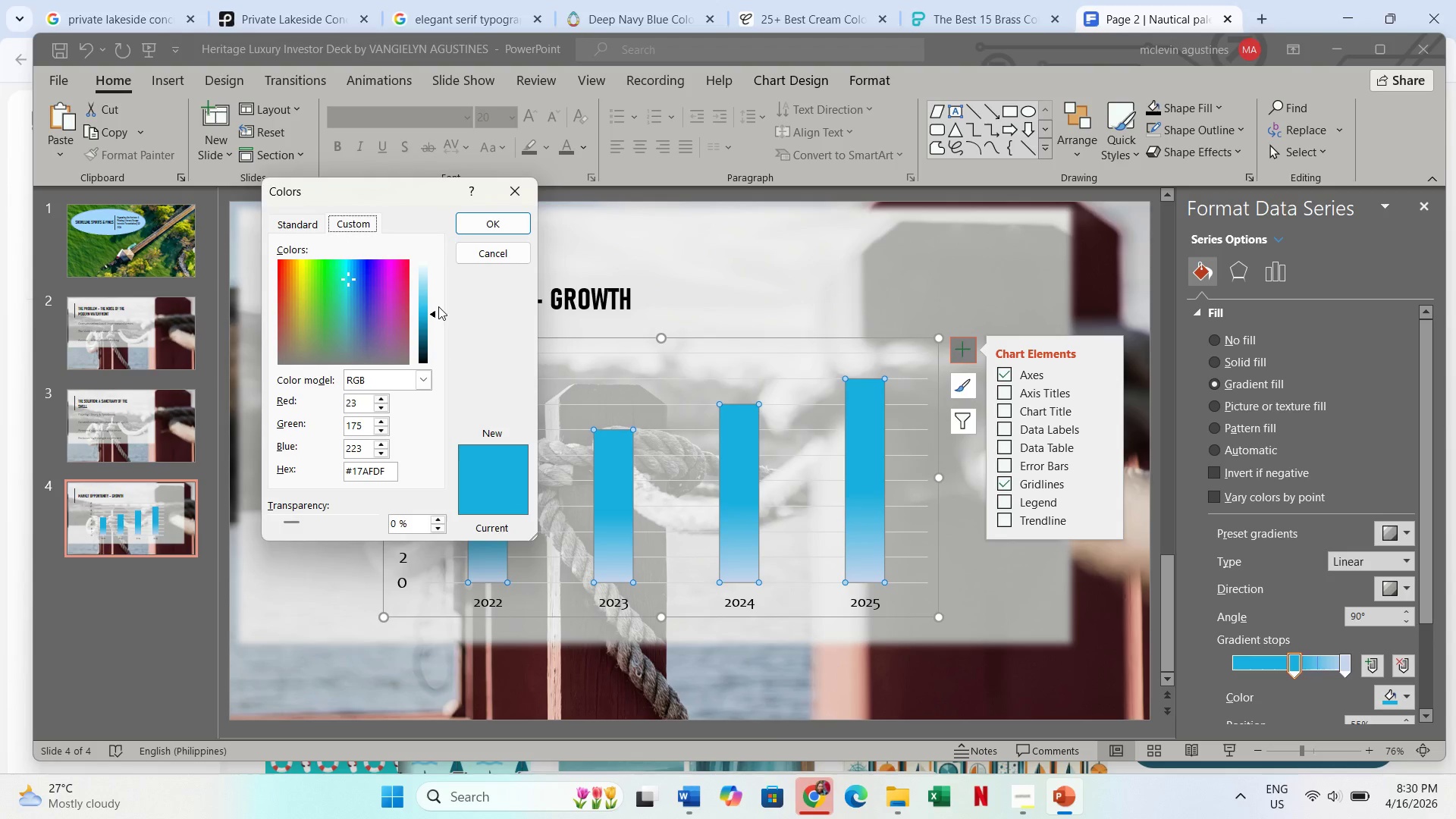 
left_click([333, 269])
 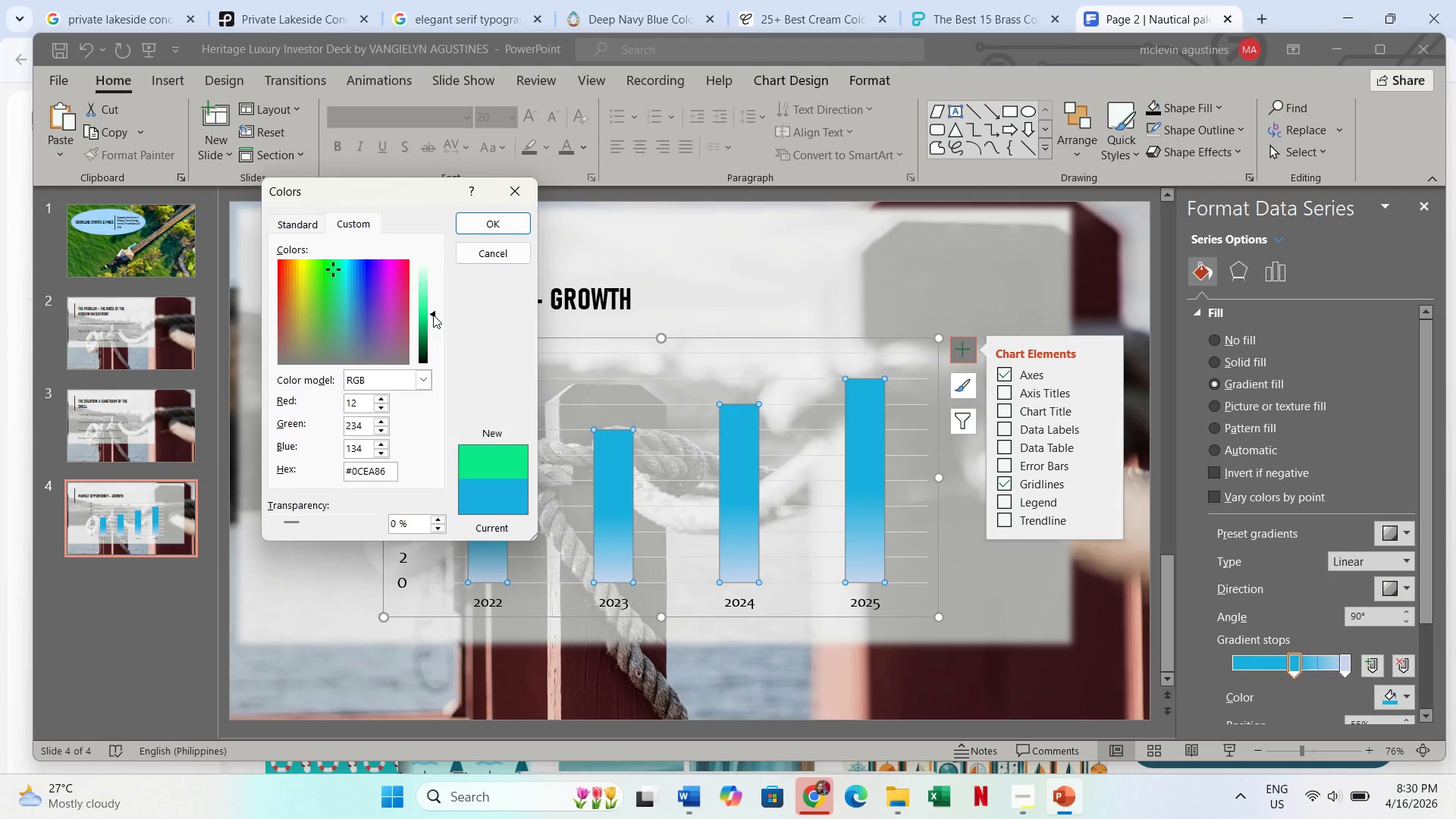 
left_click_drag(start_coordinate=[434, 315], to_coordinate=[437, 318])
 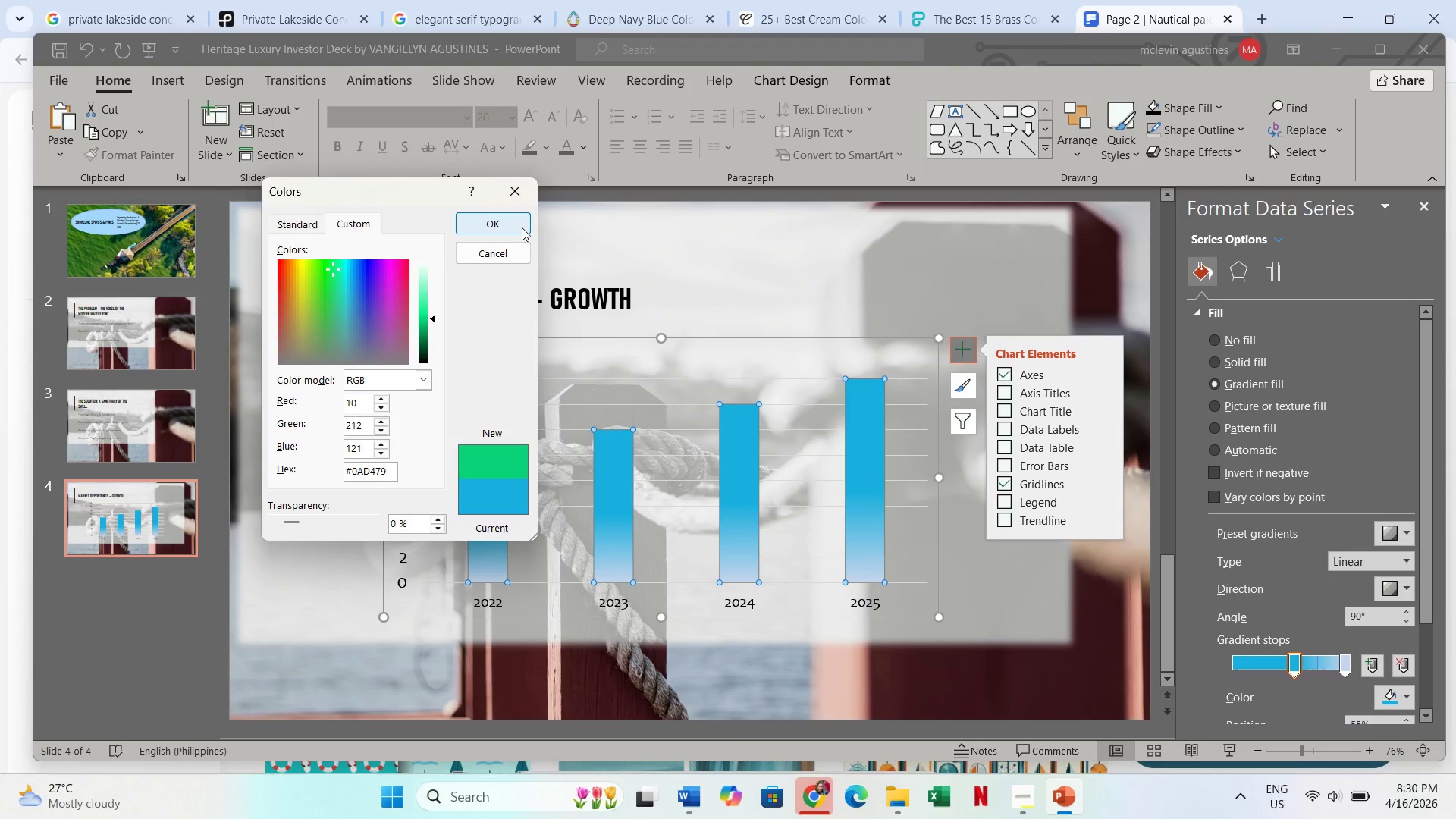 
left_click([521, 224])
 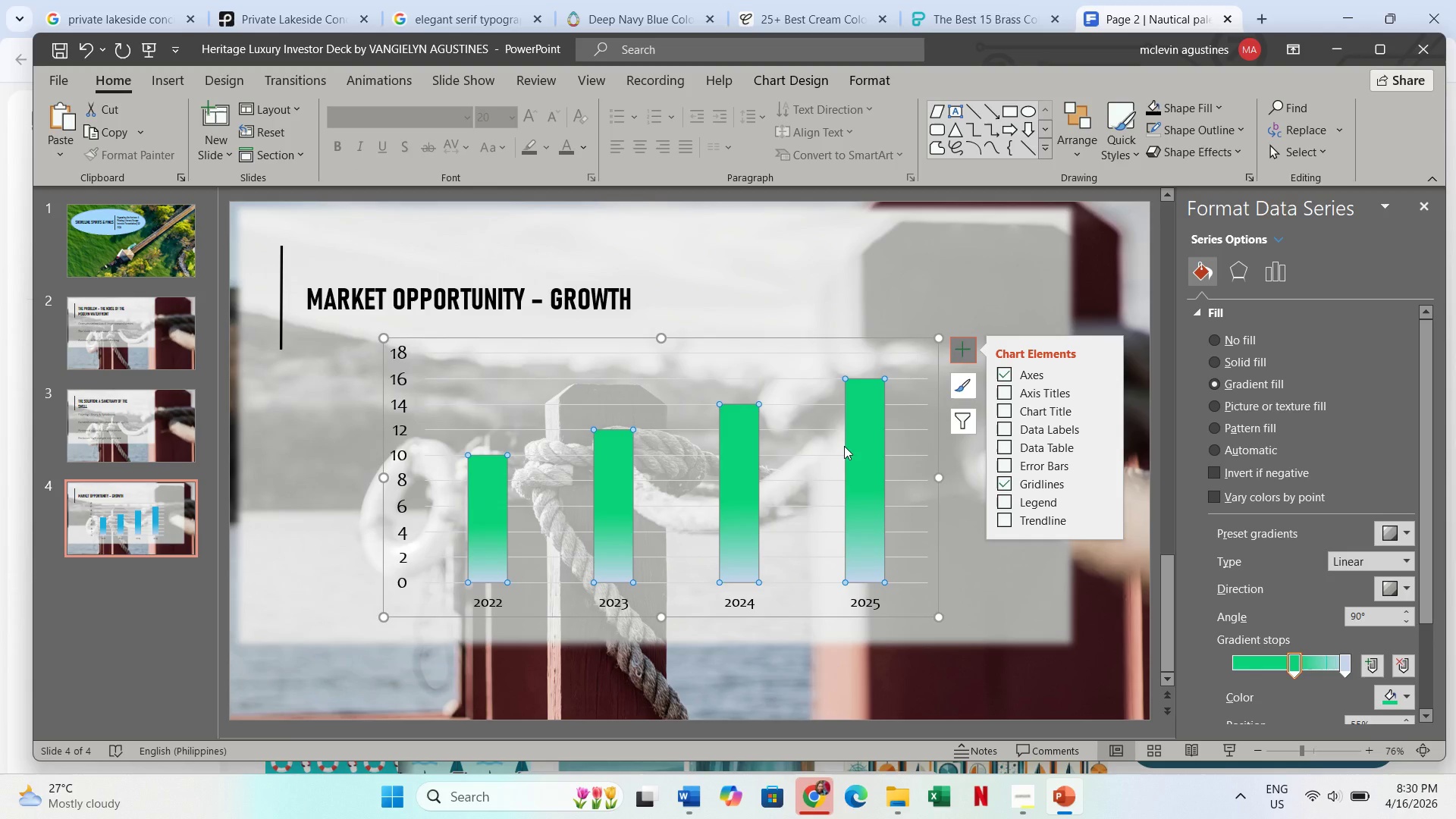 
mouse_move([855, 445])
 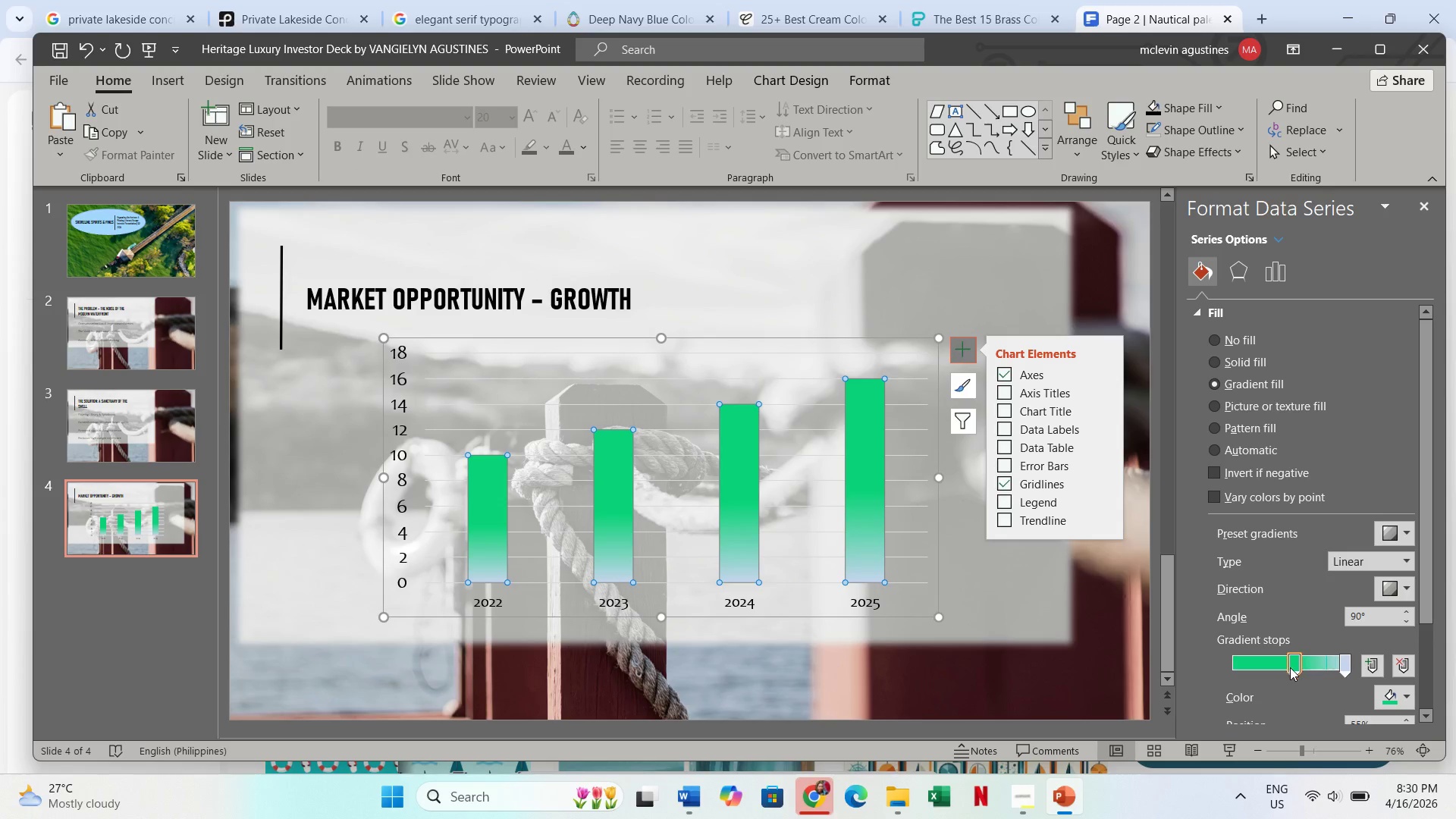 
left_click_drag(start_coordinate=[1291, 667], to_coordinate=[1266, 667])
 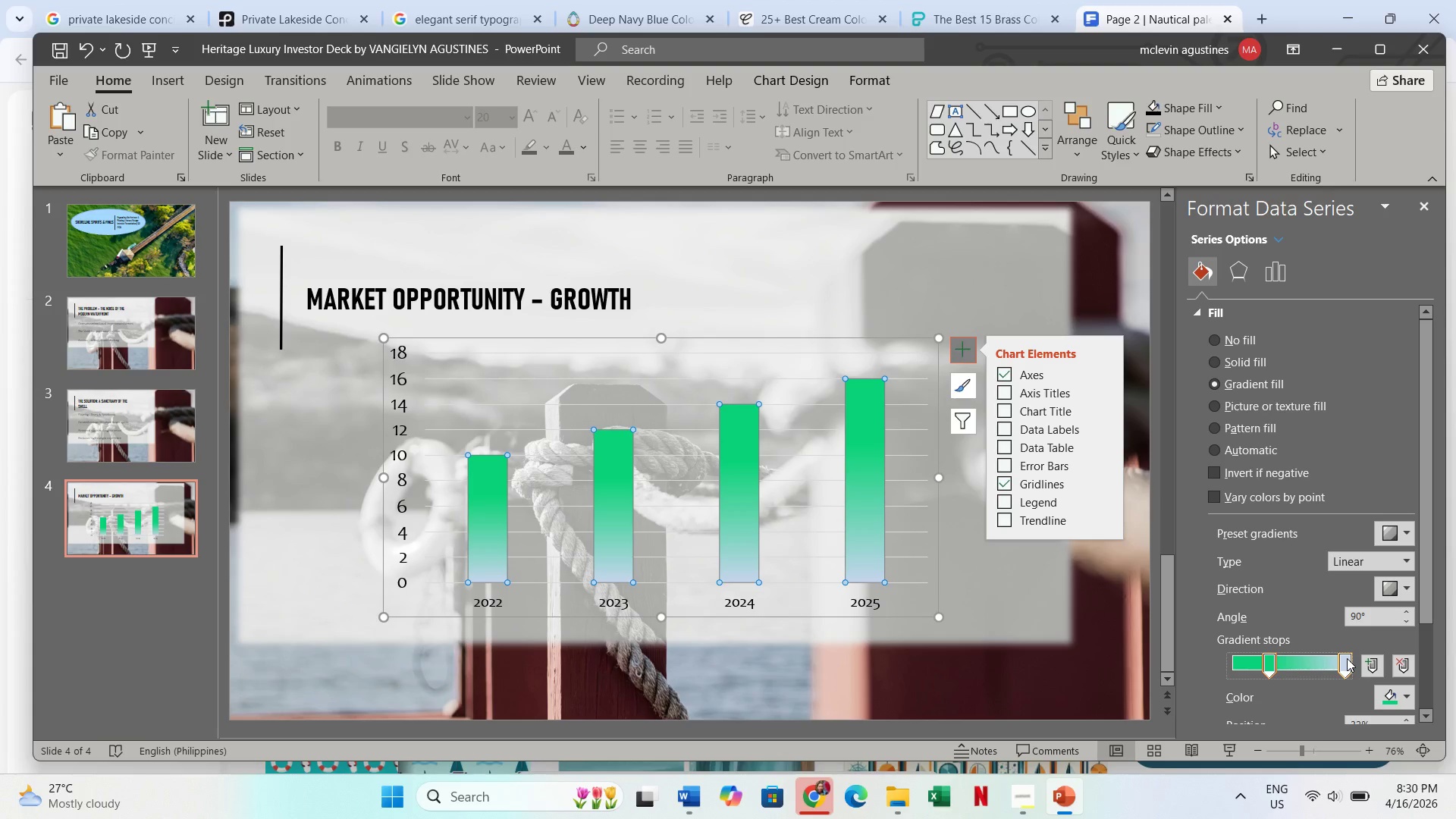 
left_click_drag(start_coordinate=[1347, 658], to_coordinate=[1392, 667])
 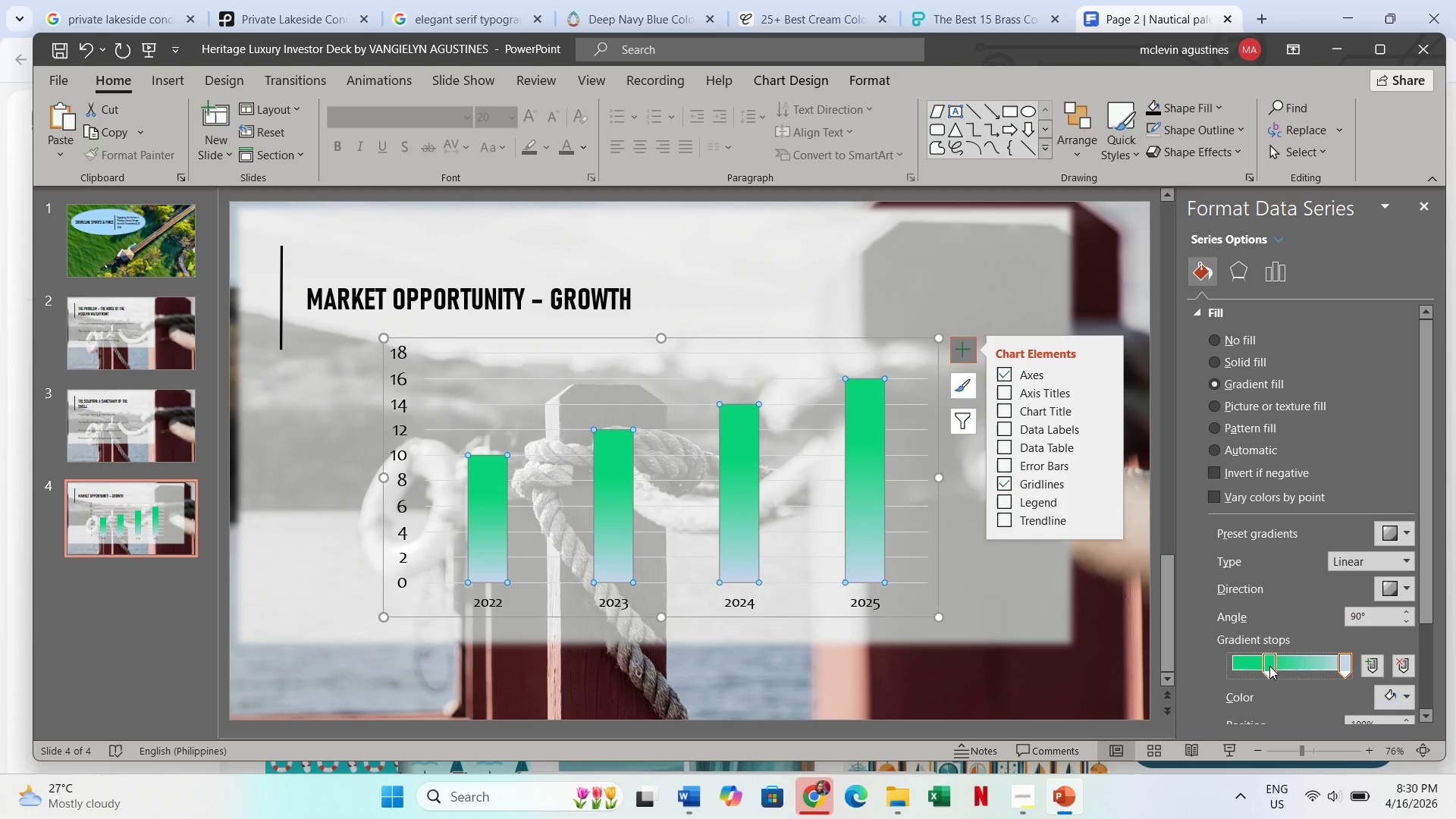 
left_click_drag(start_coordinate=[1269, 666], to_coordinate=[1261, 673])
 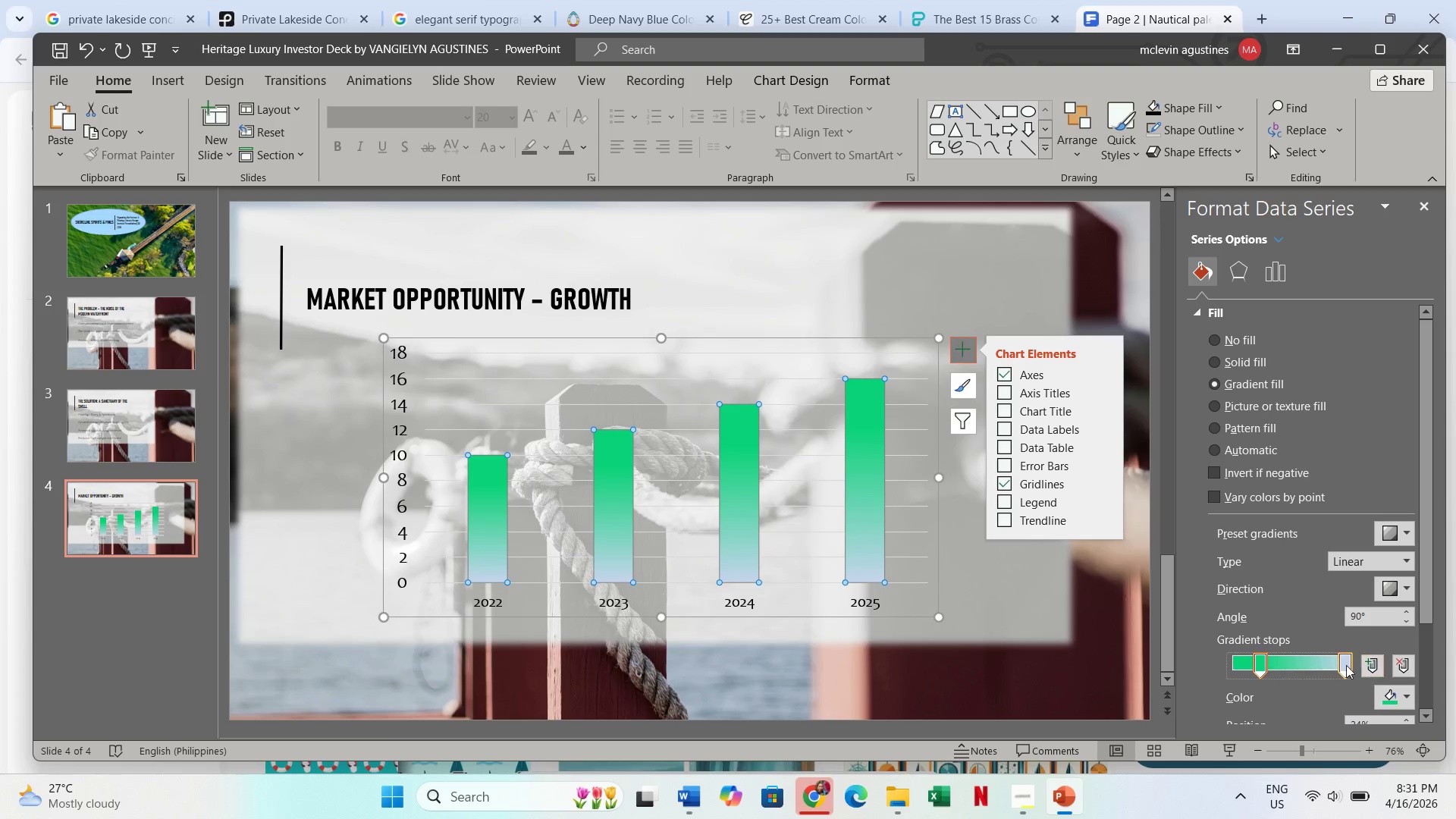 
left_click([1343, 664])
 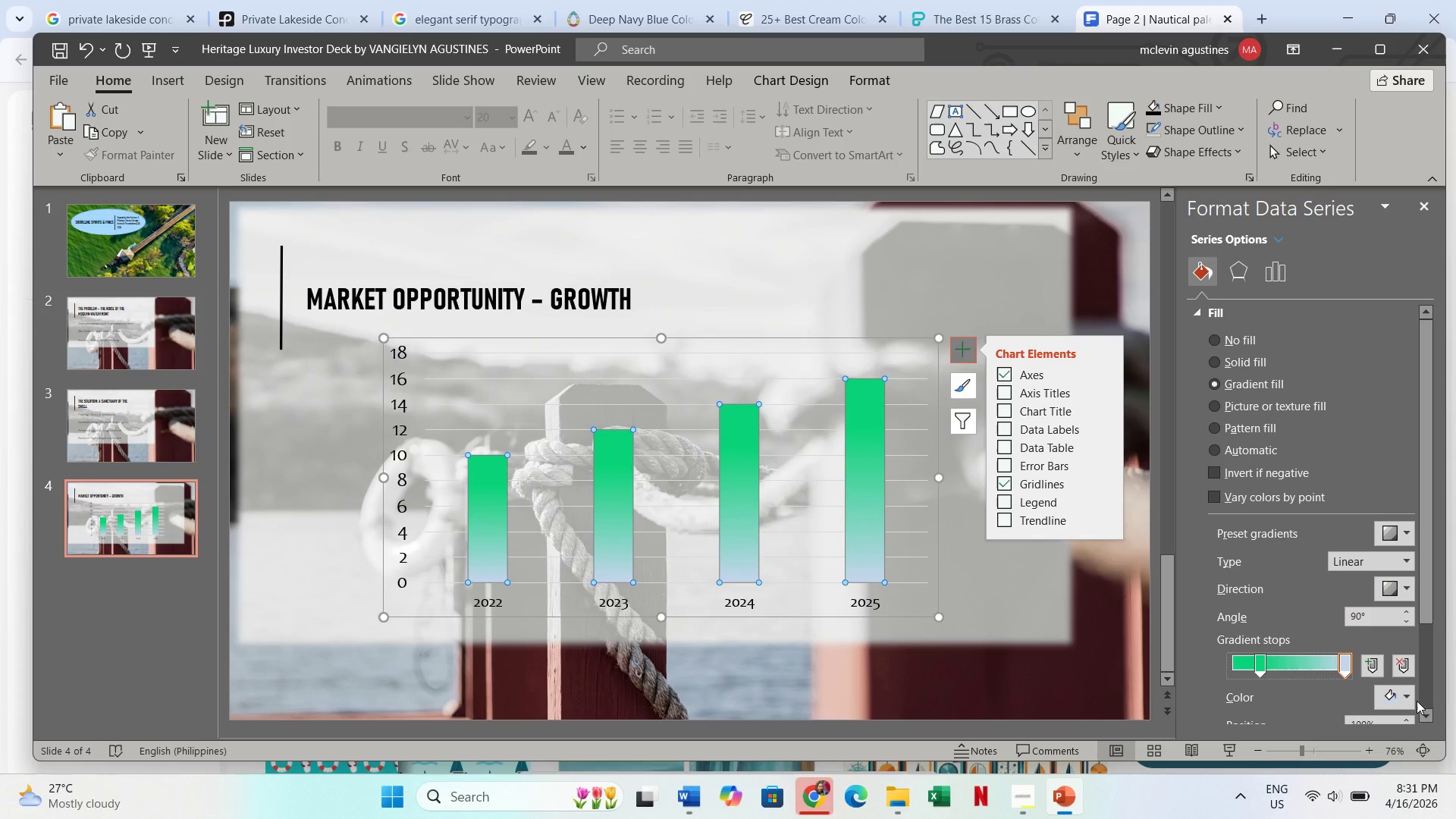 
left_click([1417, 701])
 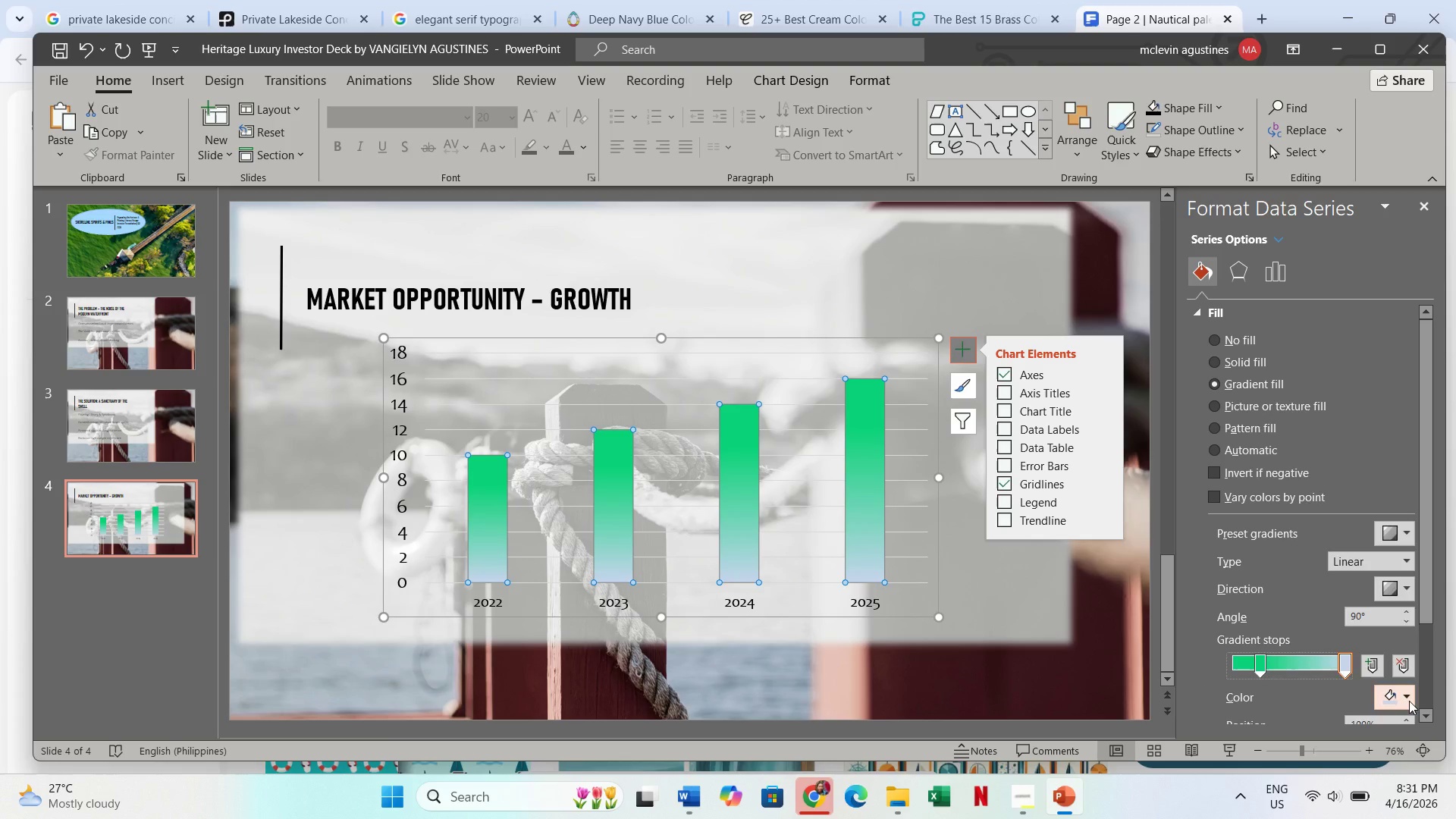 
left_click([1407, 701])
 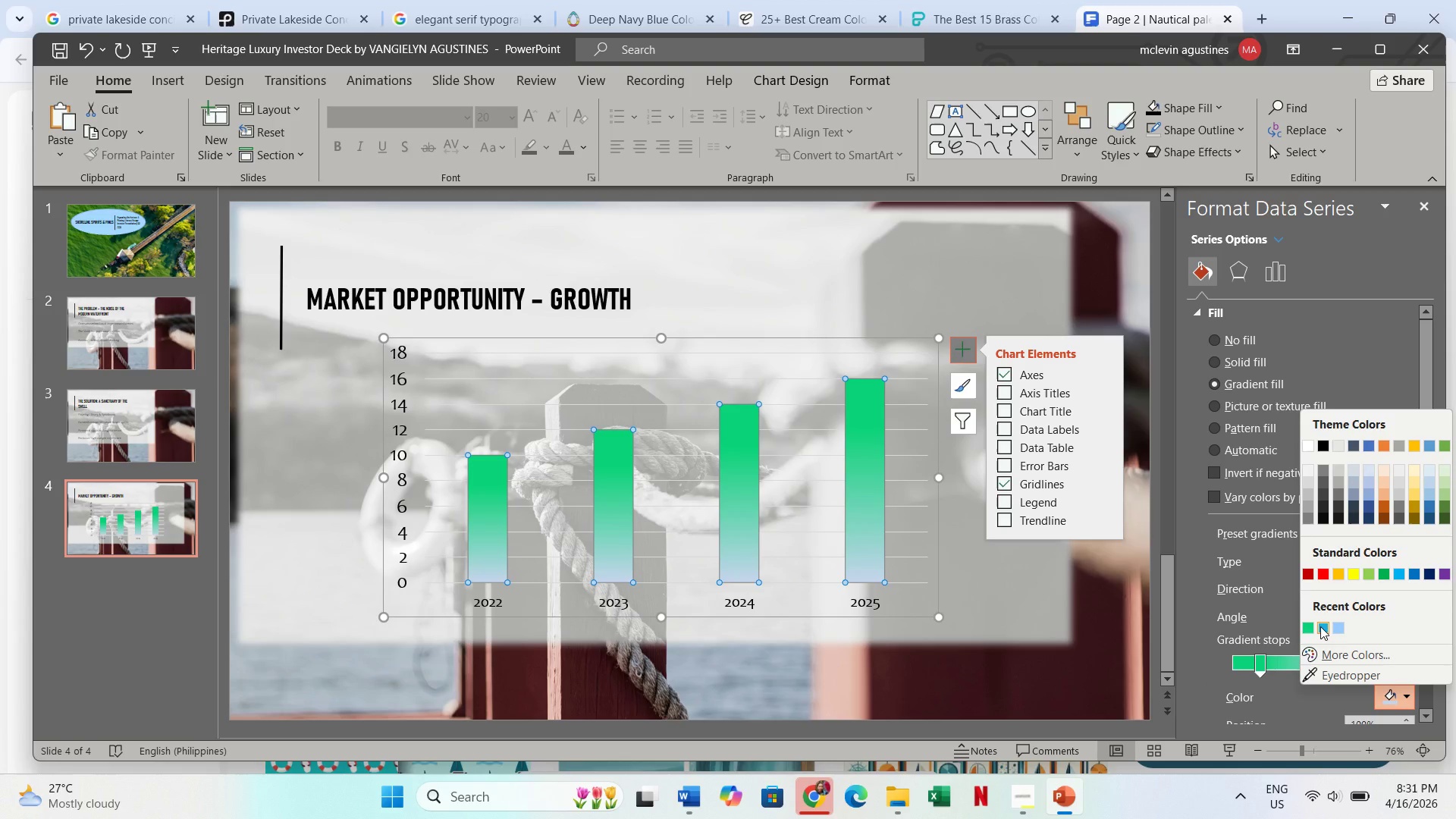 
left_click([1322, 626])
 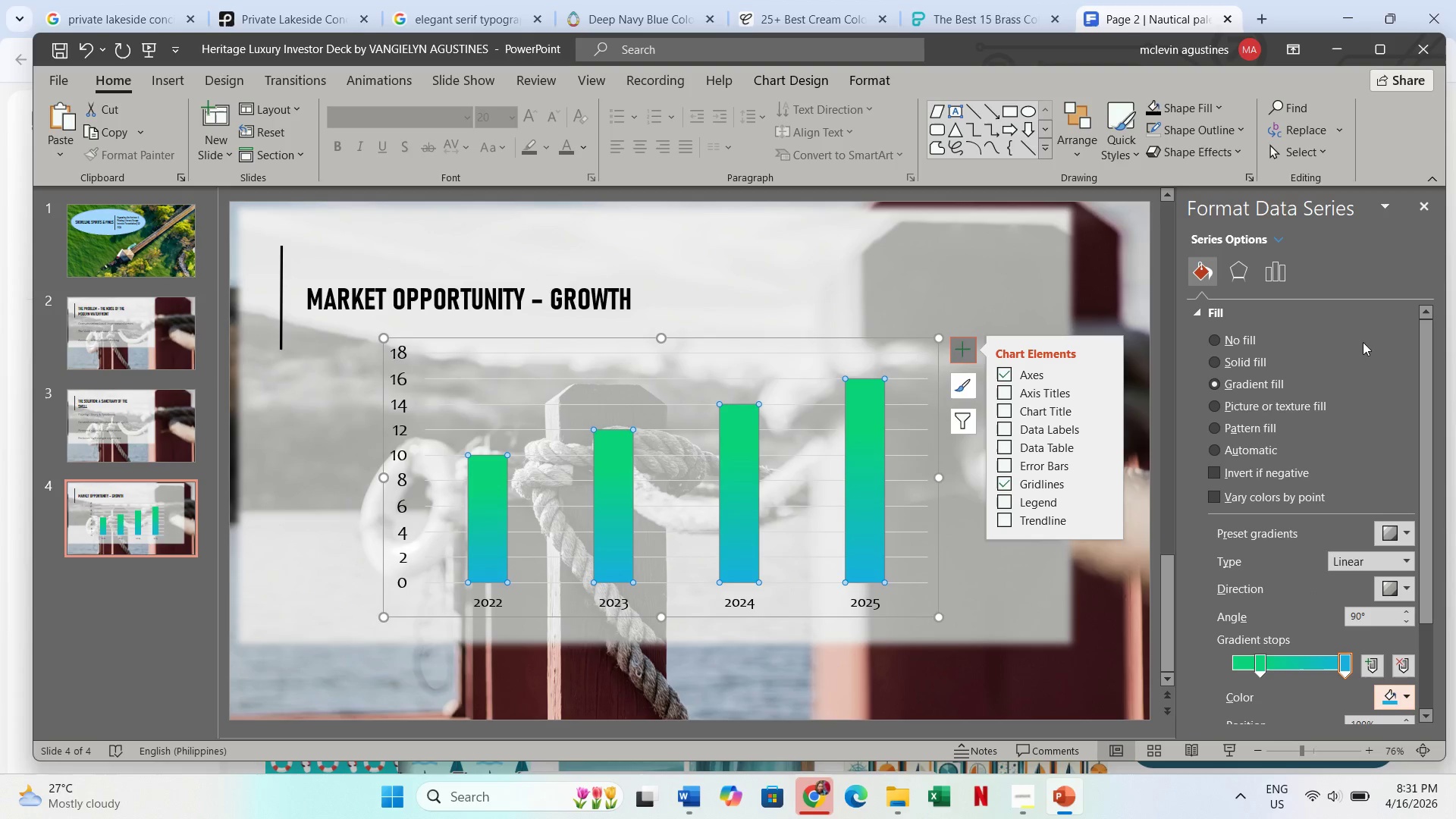 
left_click([1424, 203])
 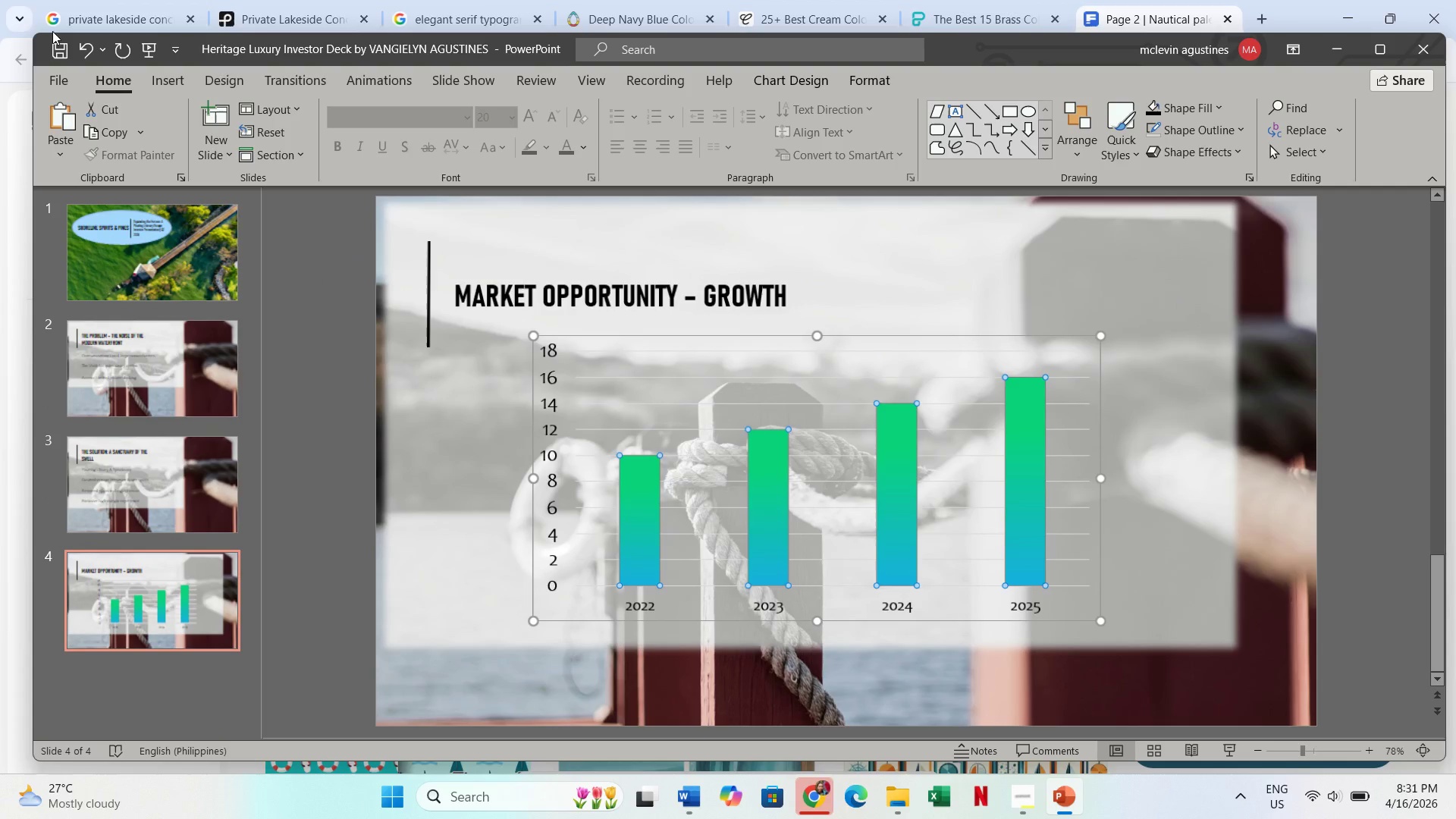 
left_click([58, 53])
 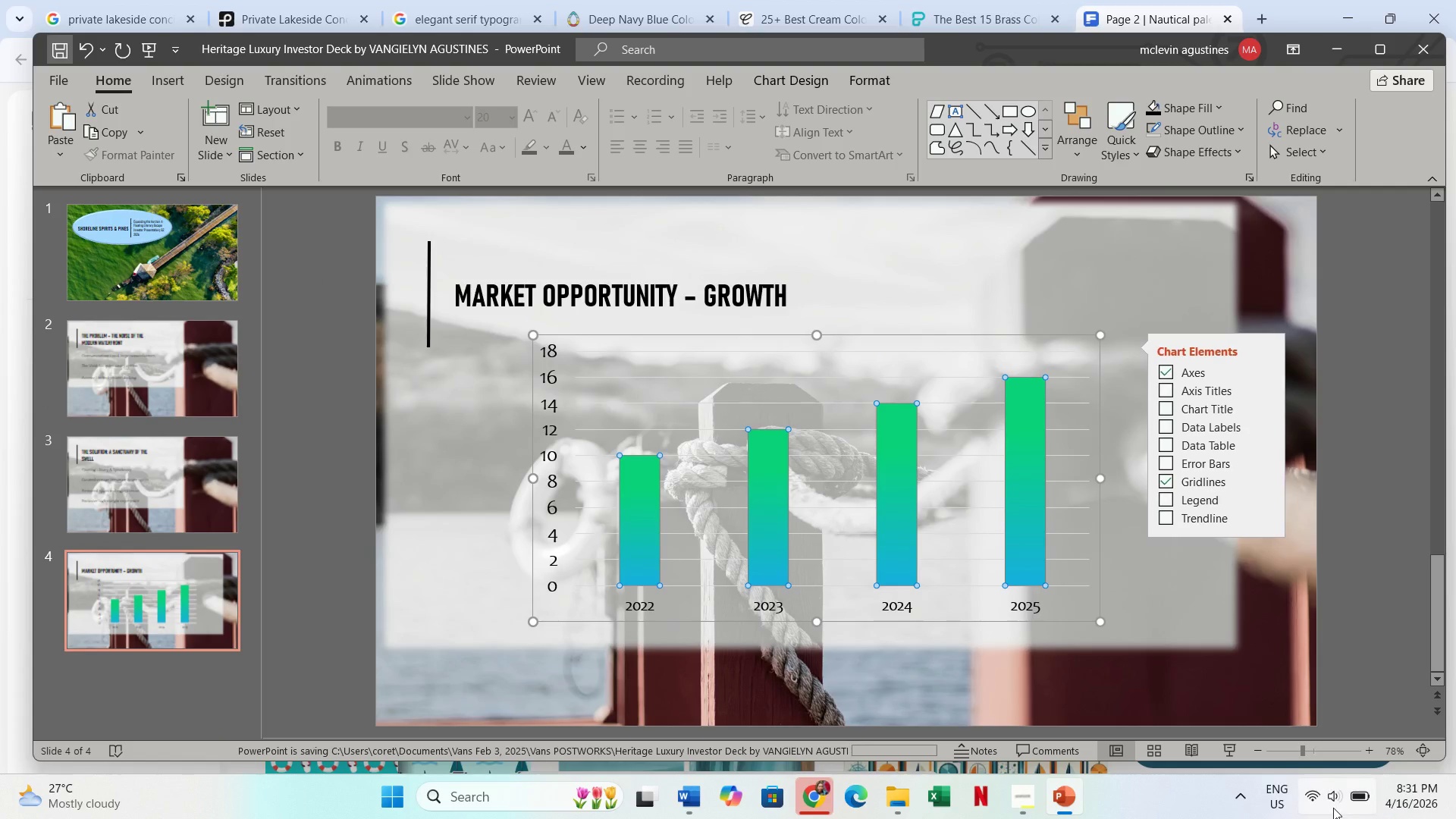 
mouse_move([1351, 783])
 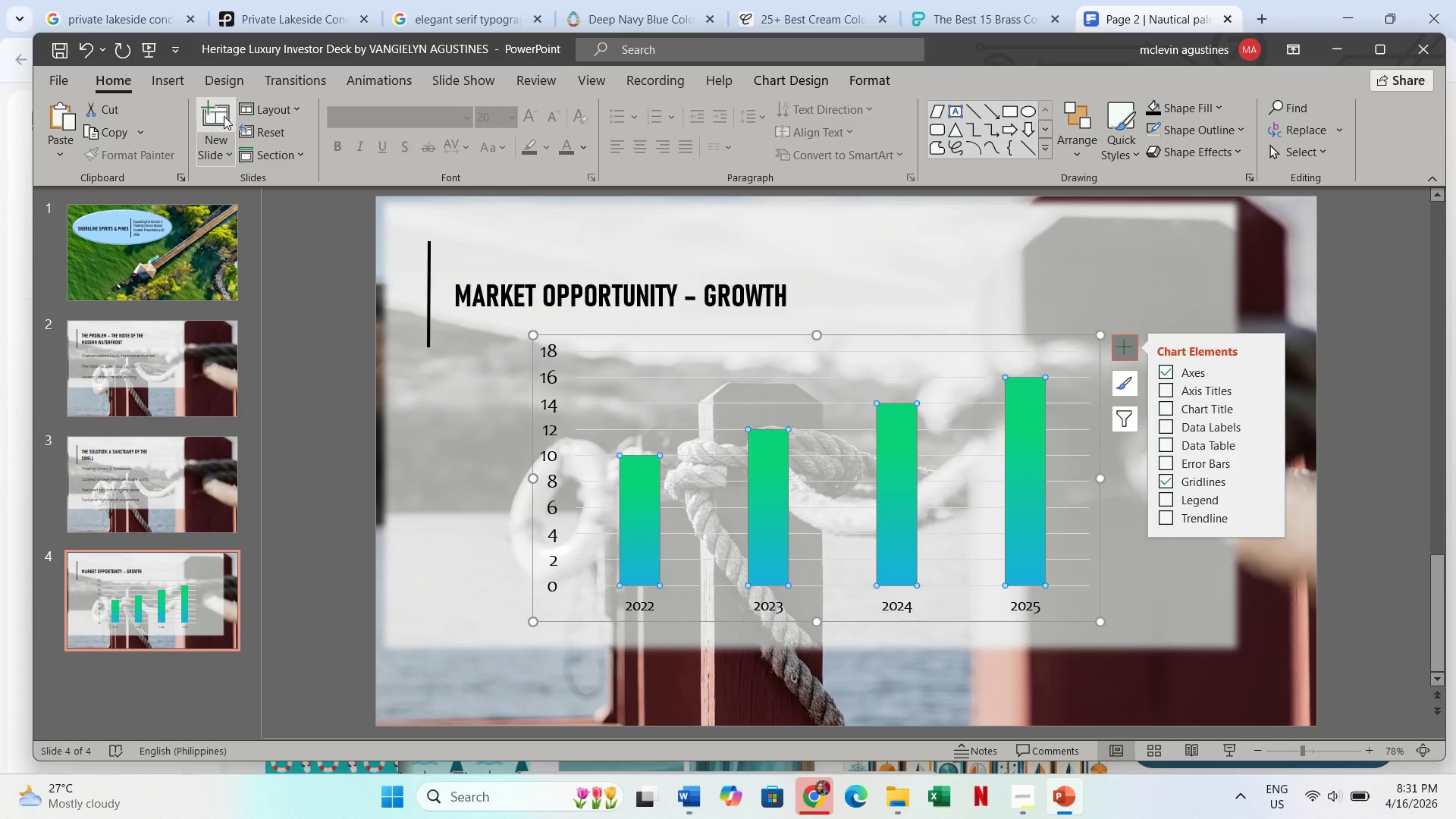 
left_click([223, 116])
 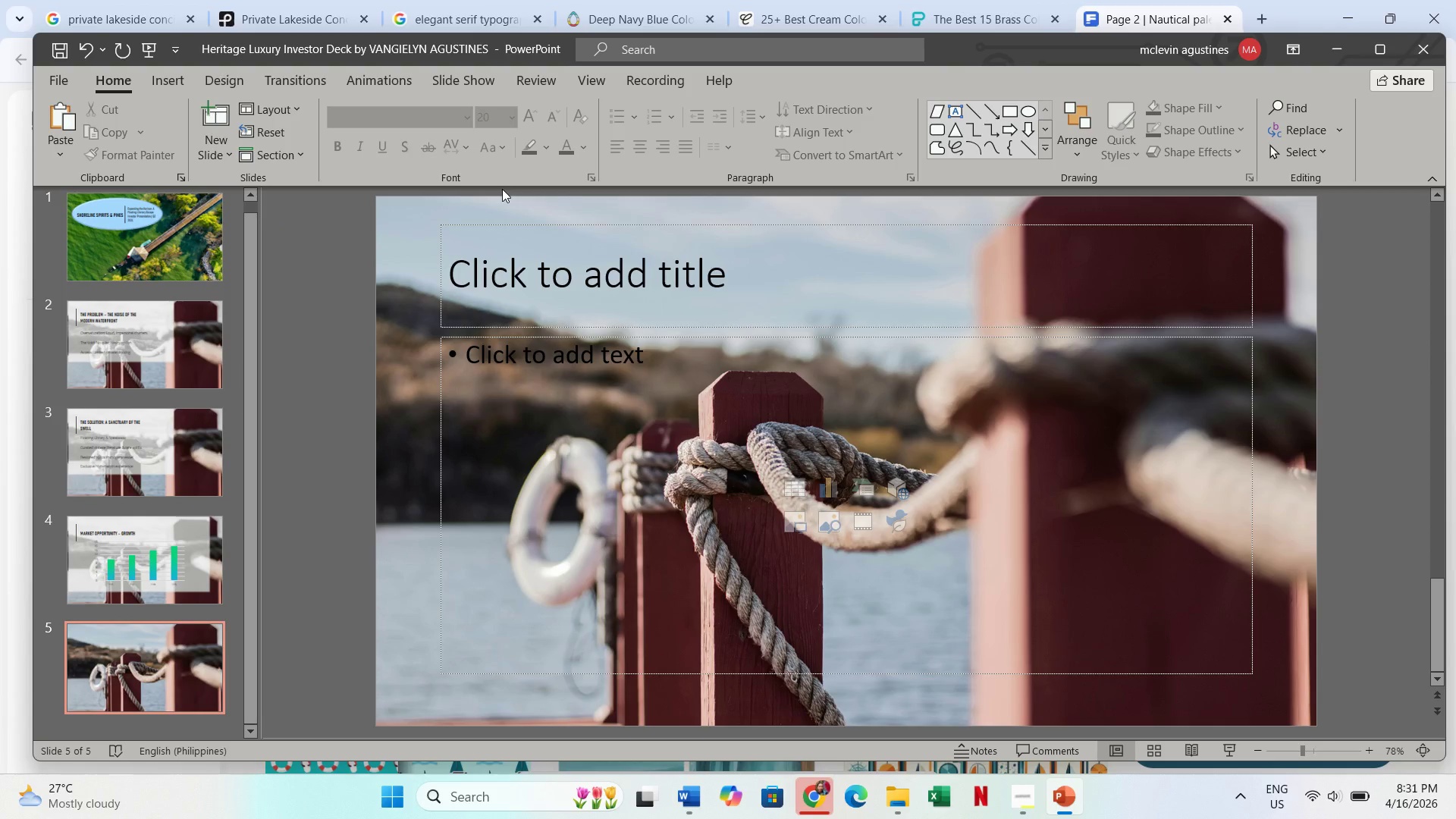 
left_click([613, 249])
 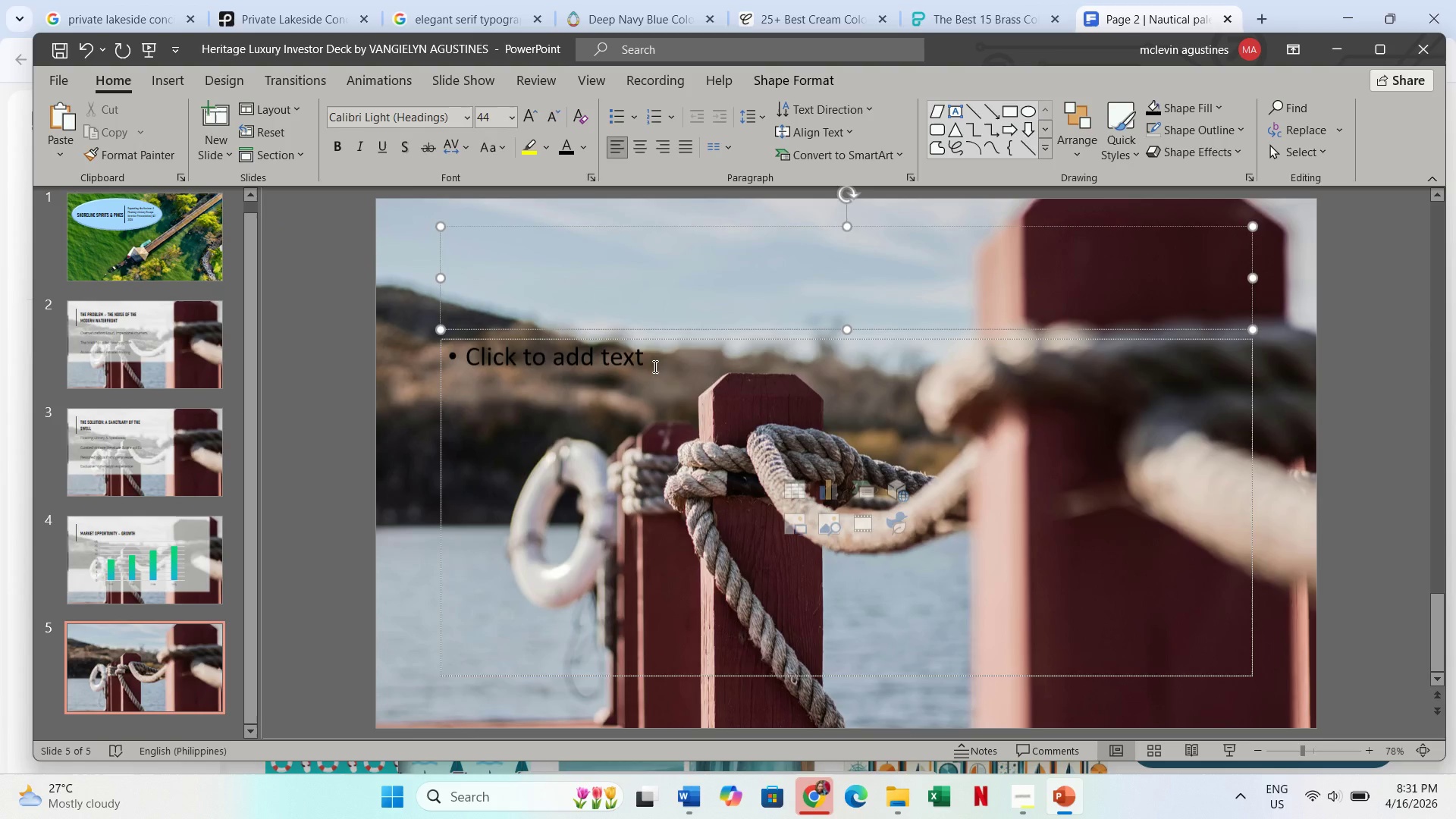 
hold_key(key=ShiftLeft, duration=0.48)
left_click([654, 366])
 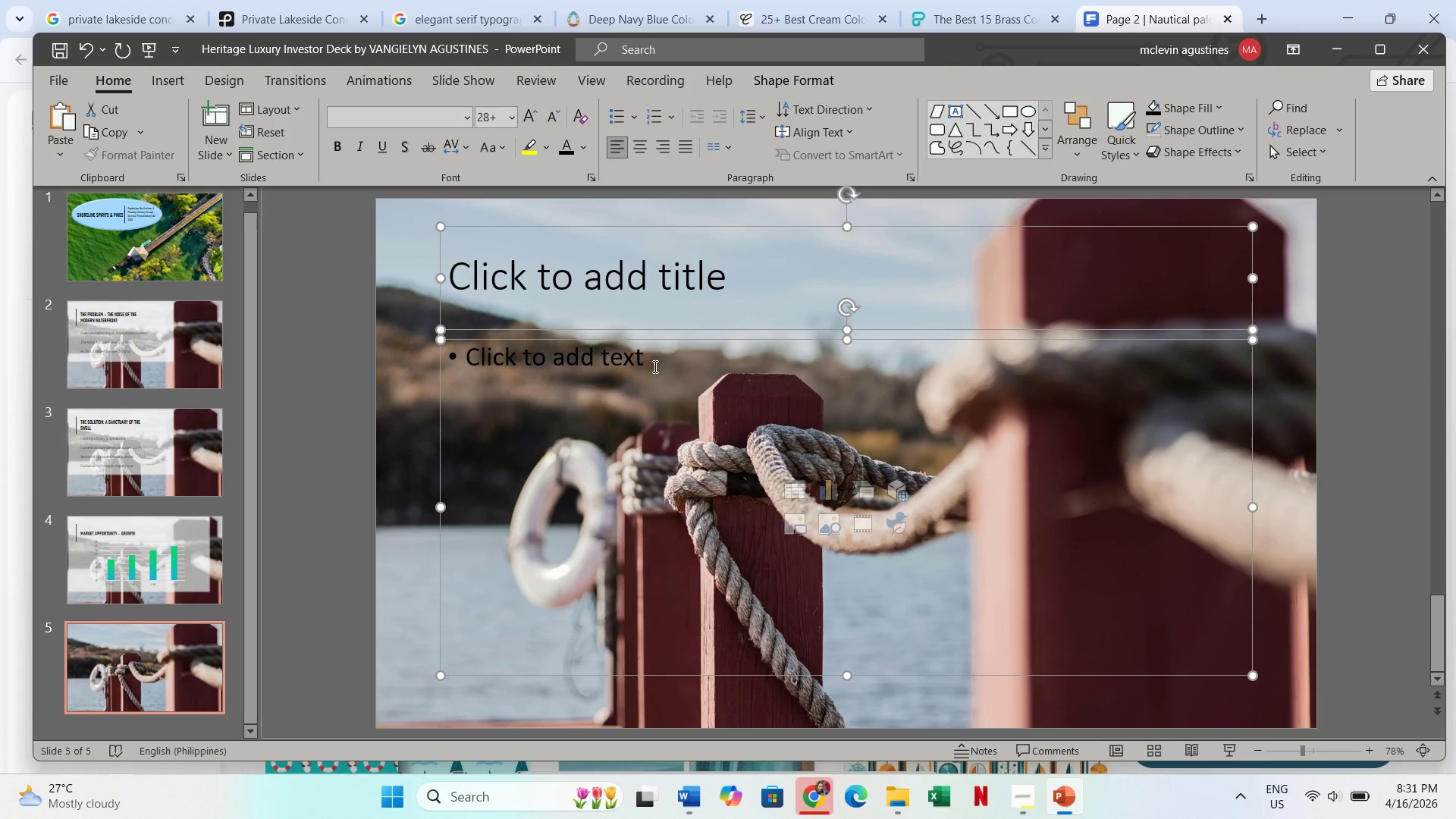 
key(Delete)
 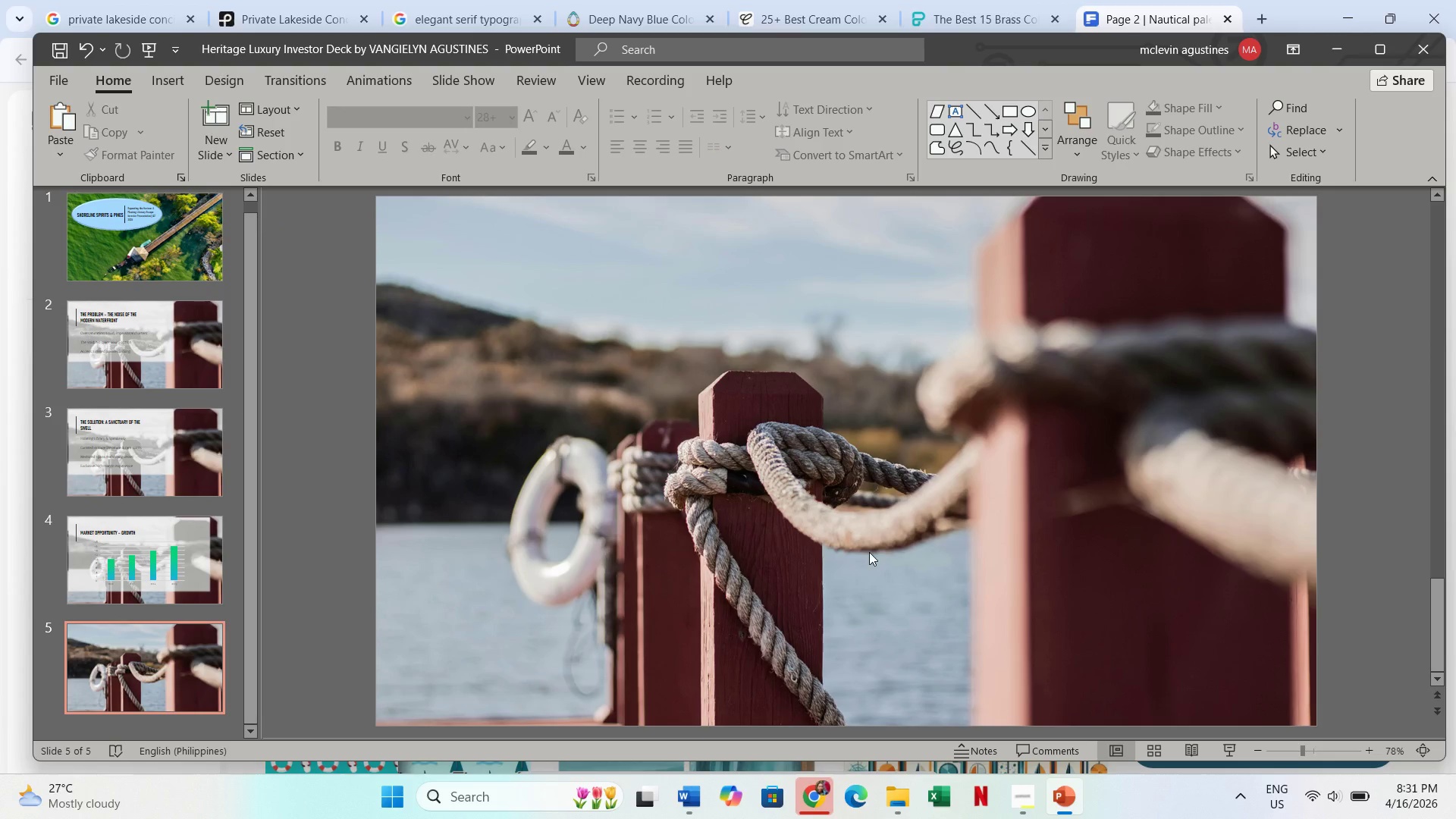 
mouse_move([146, 421])
 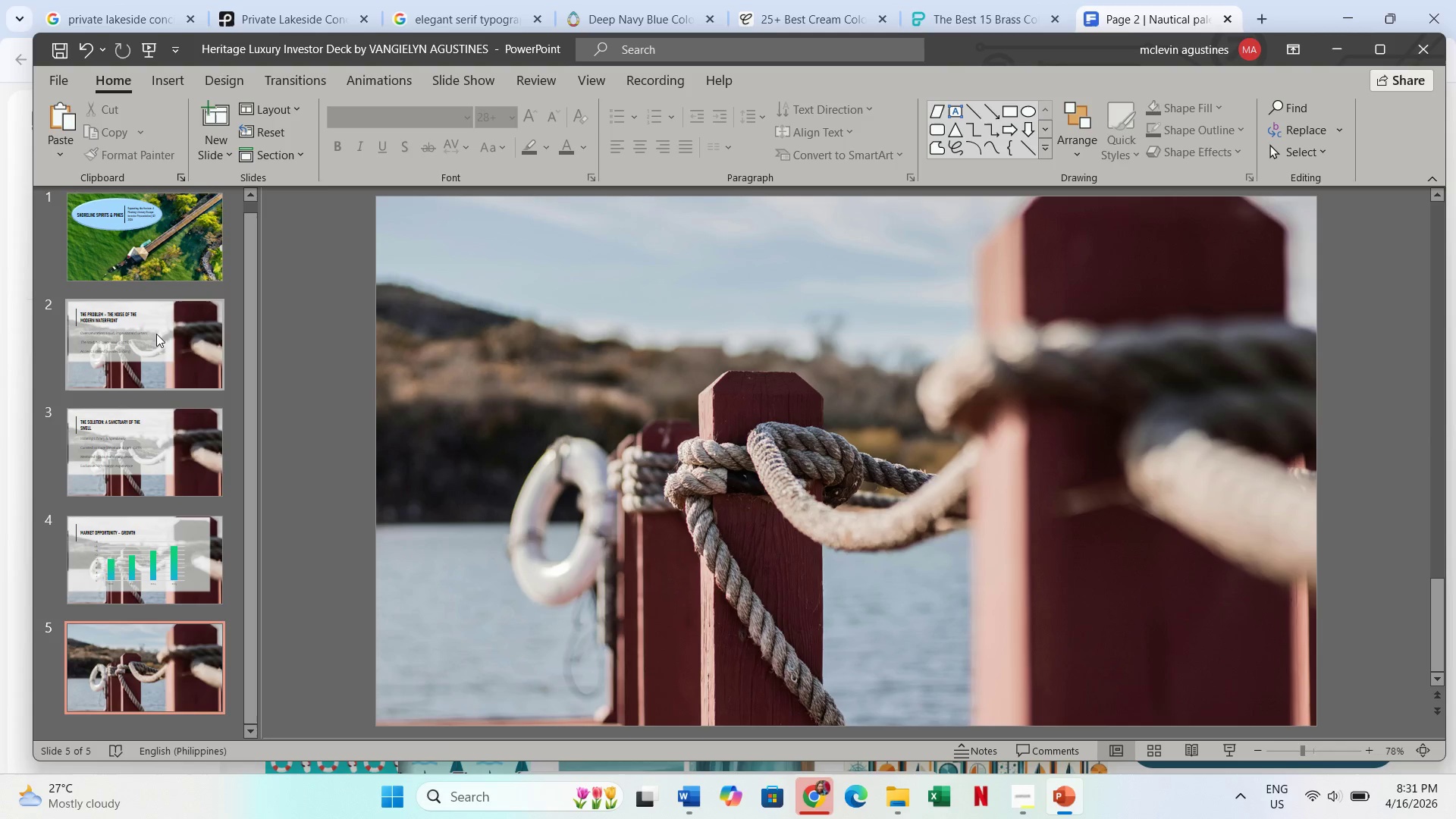 
left_click([156, 334])
 